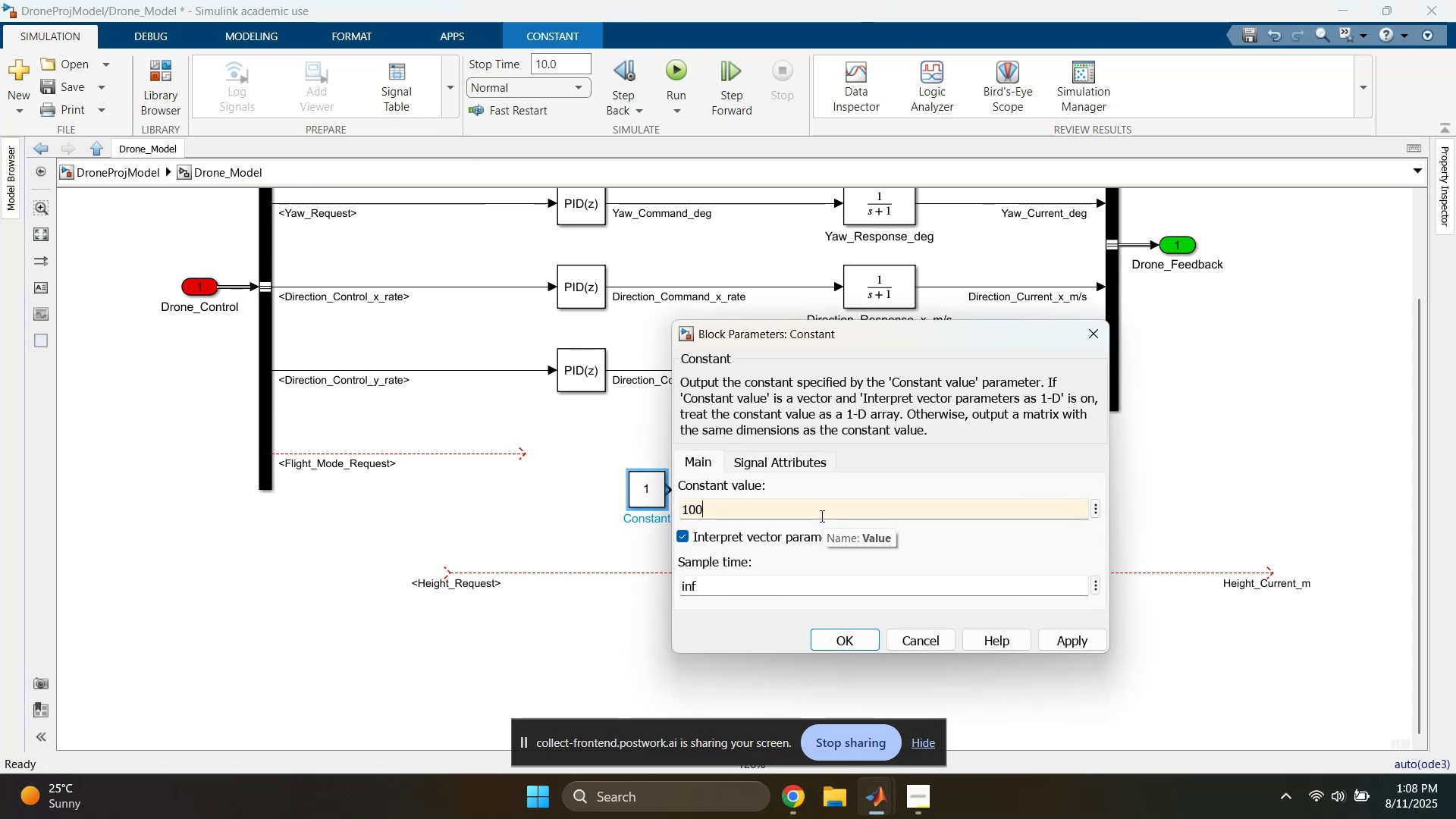 
key(Enter)
 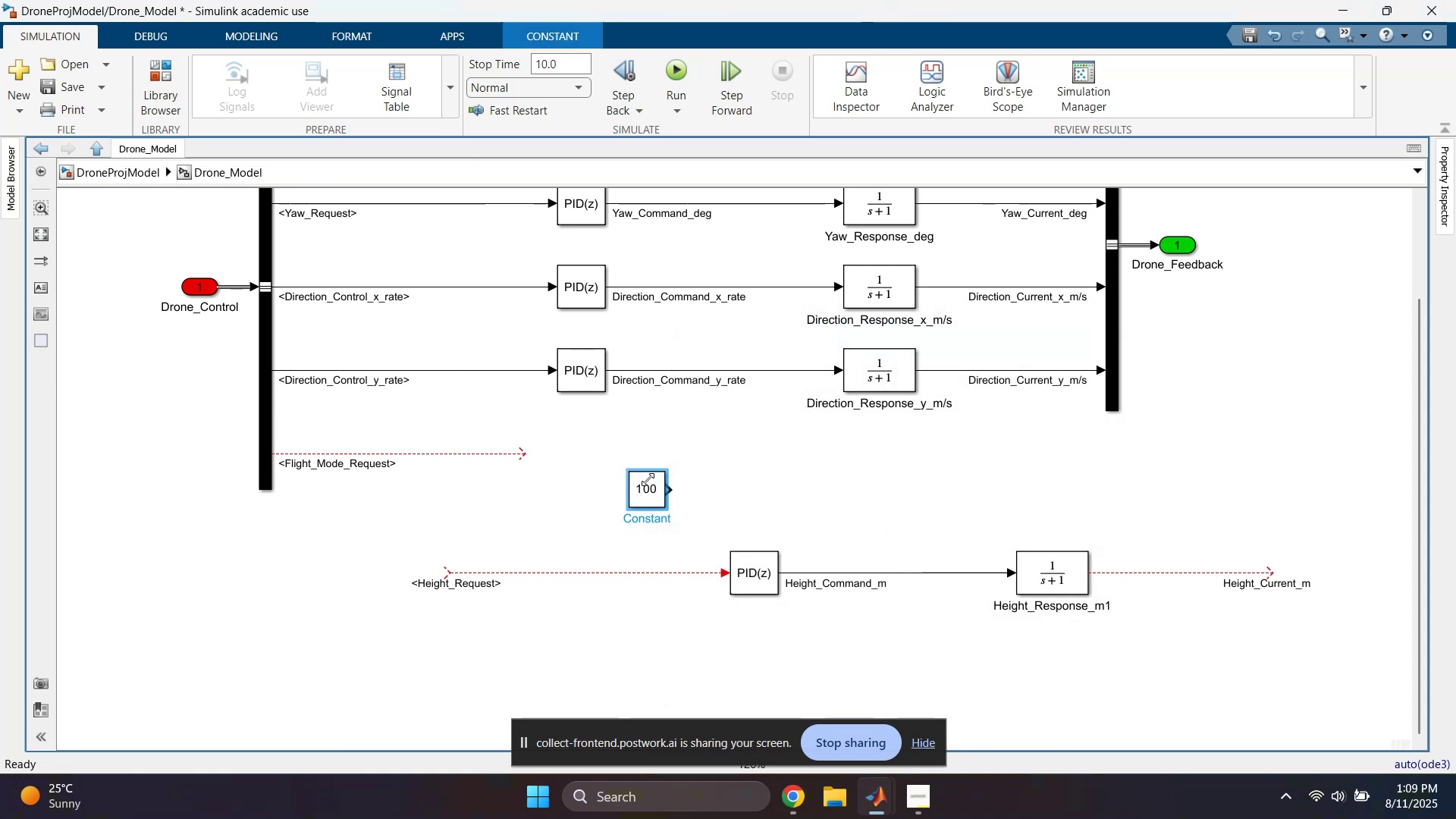 
left_click_drag(start_coordinate=[651, 483], to_coordinate=[426, 567])
 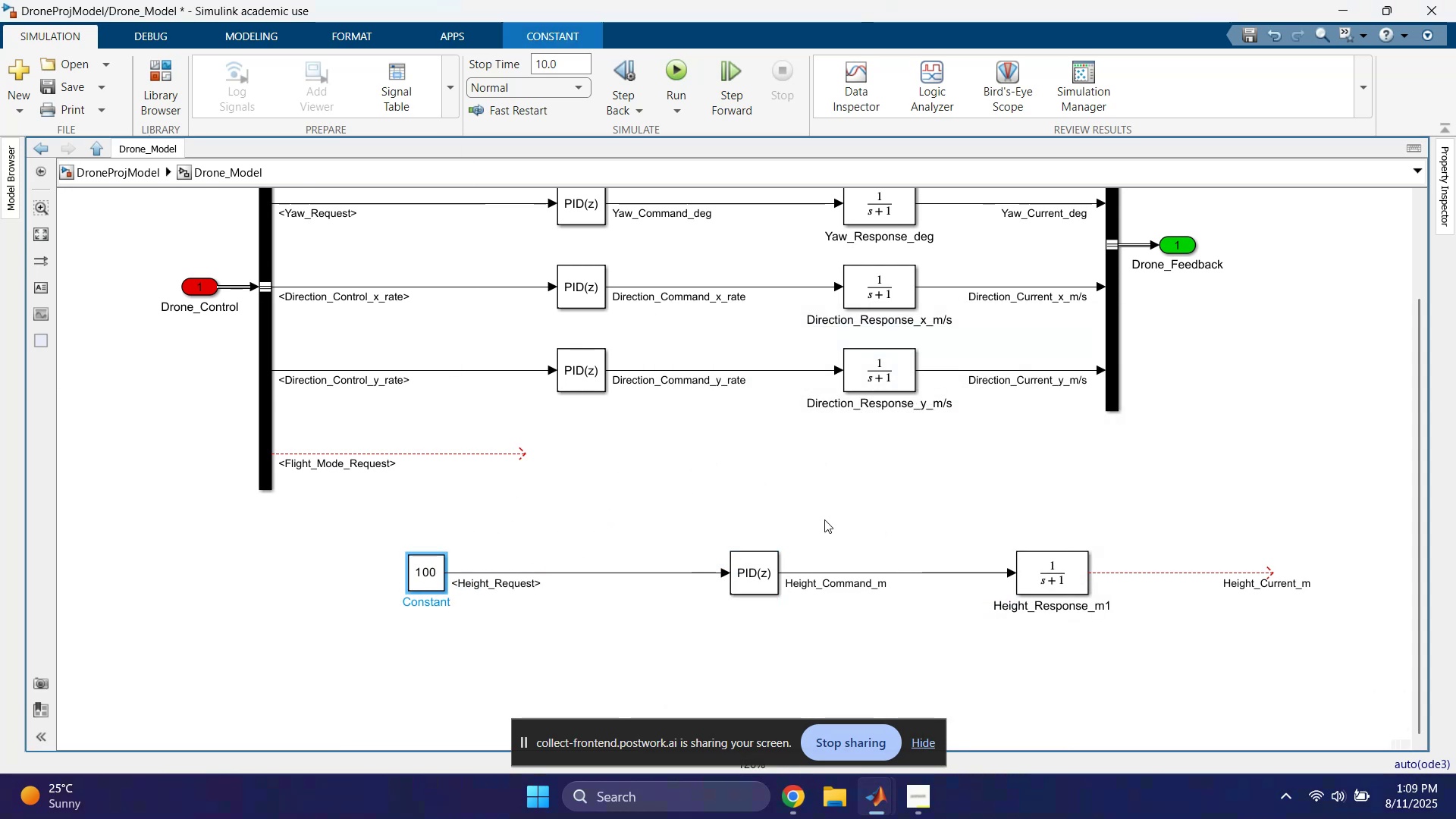 
double_click([900, 523])
 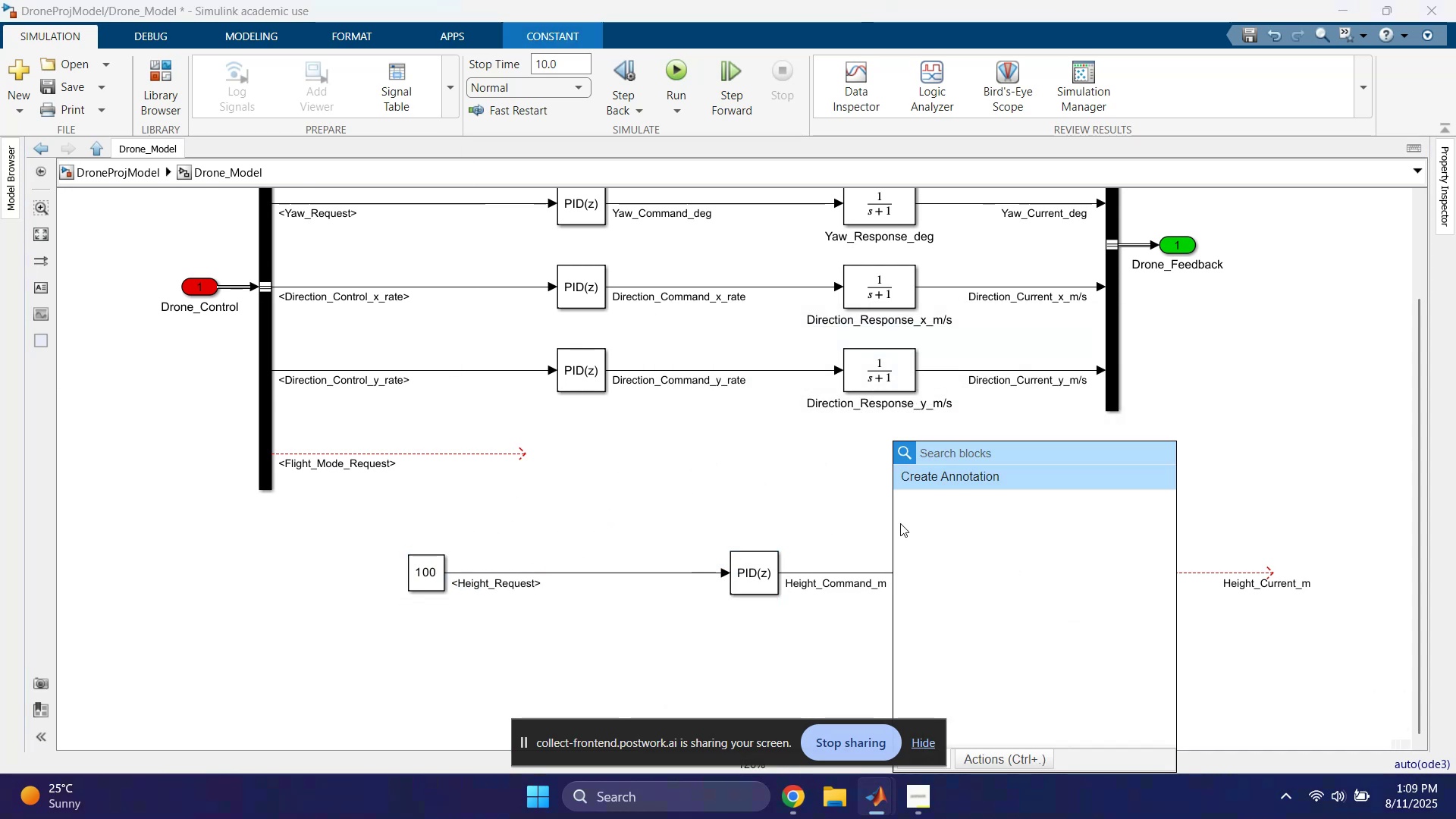 
type(scope)
 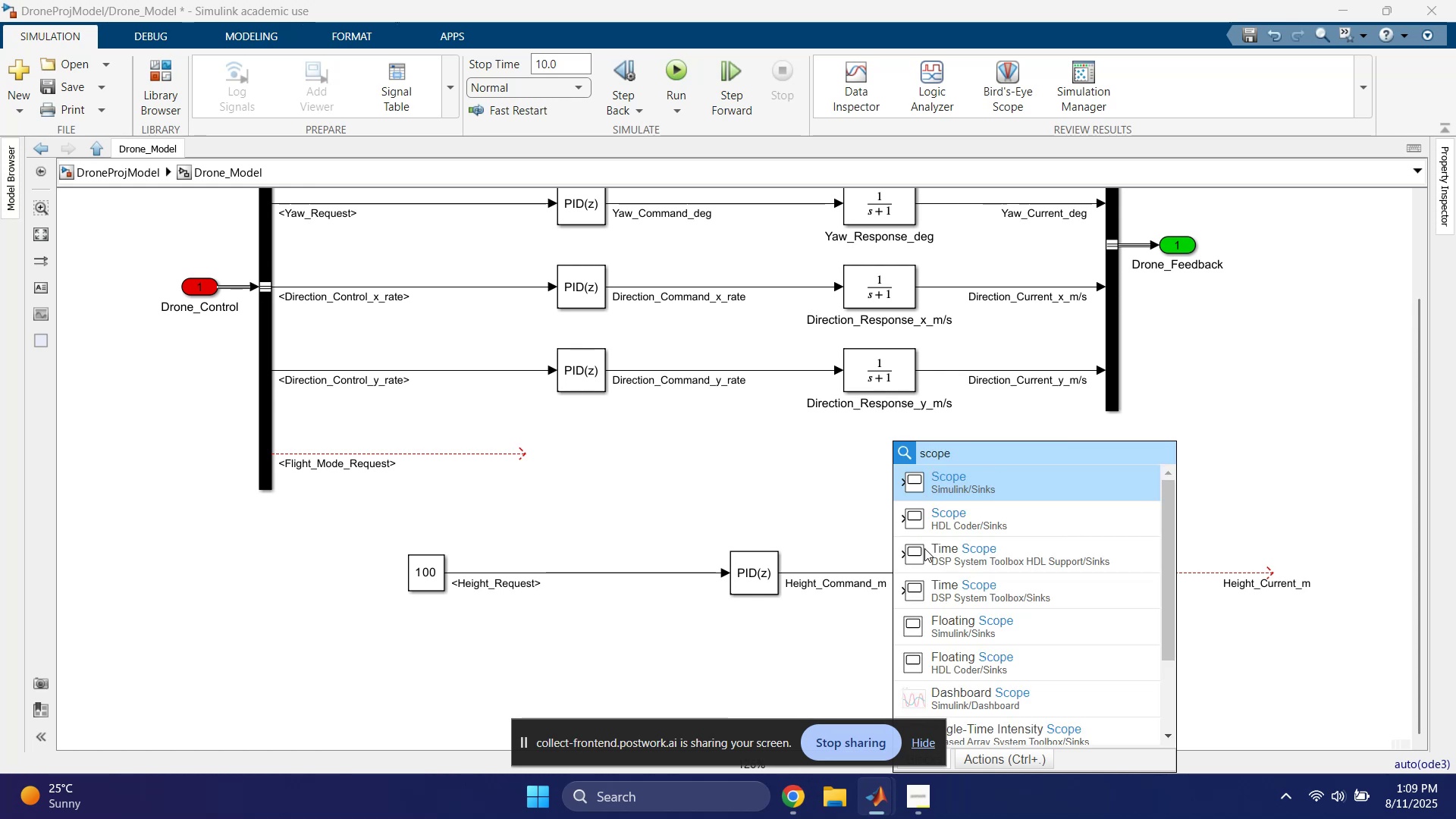 
left_click([973, 483])
 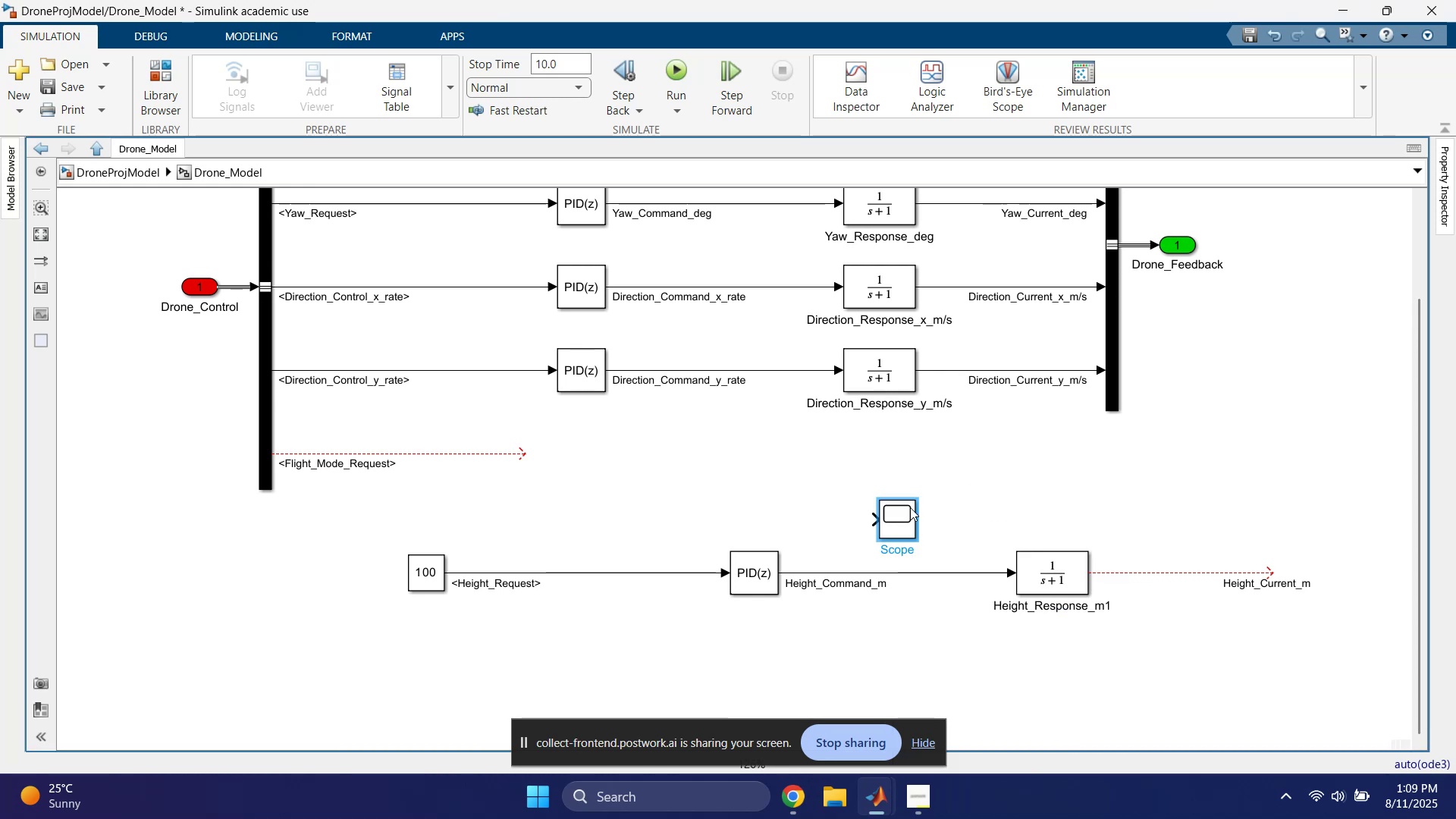 
left_click_drag(start_coordinate=[896, 519], to_coordinate=[1291, 571])
 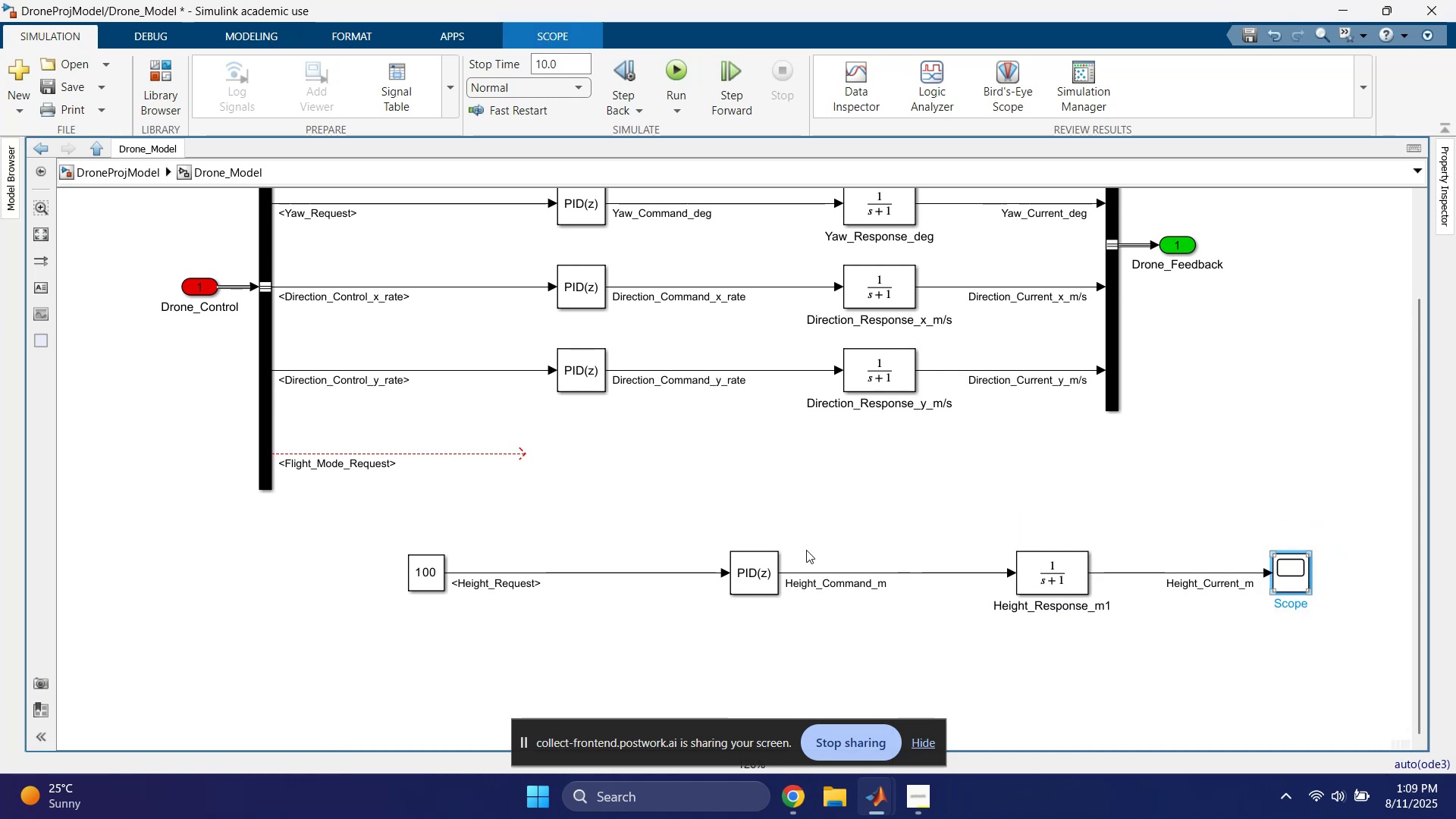 
left_click([627, 493])
 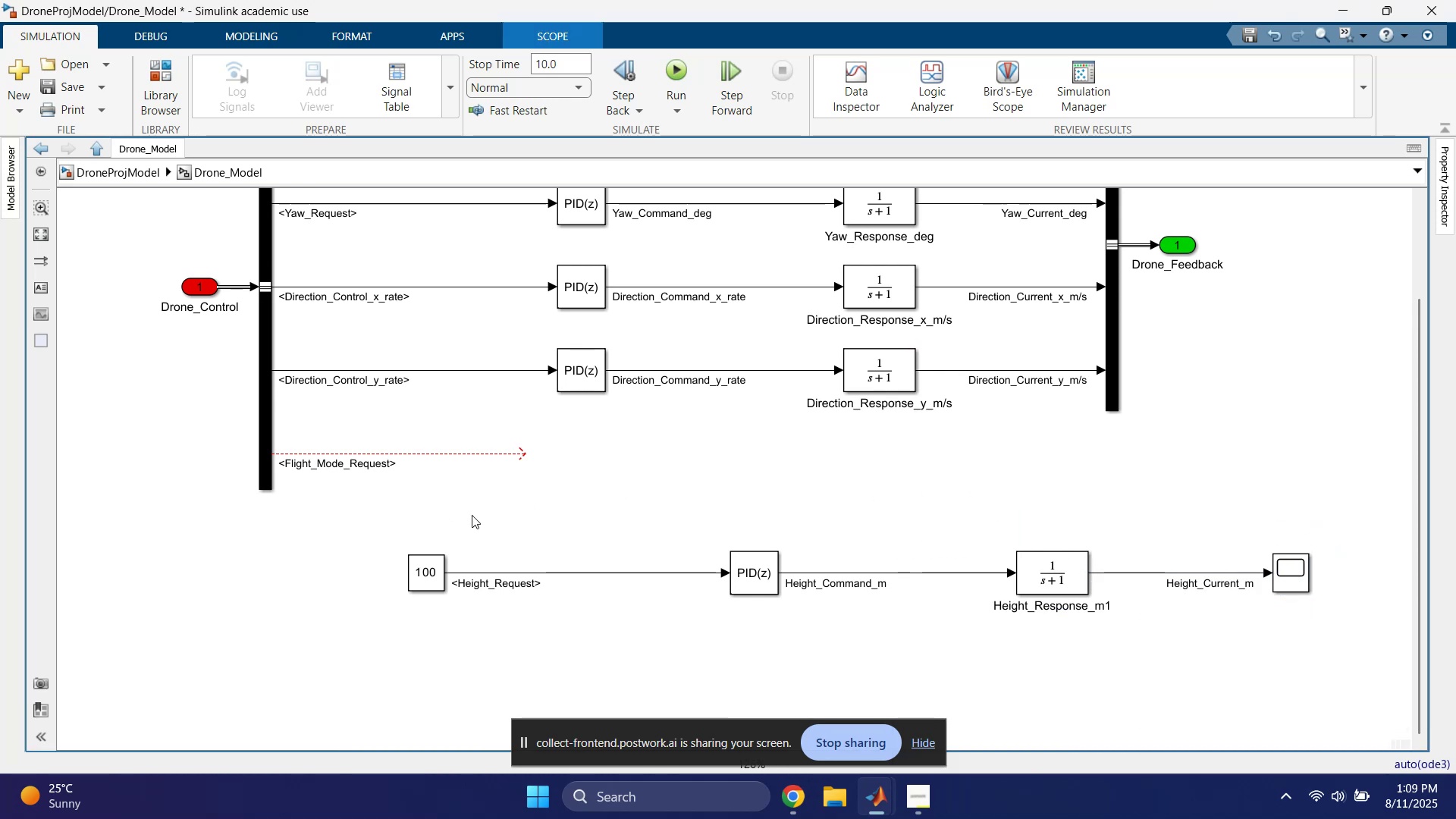 
left_click_drag(start_coordinate=[513, 539], to_coordinate=[407, 584])
 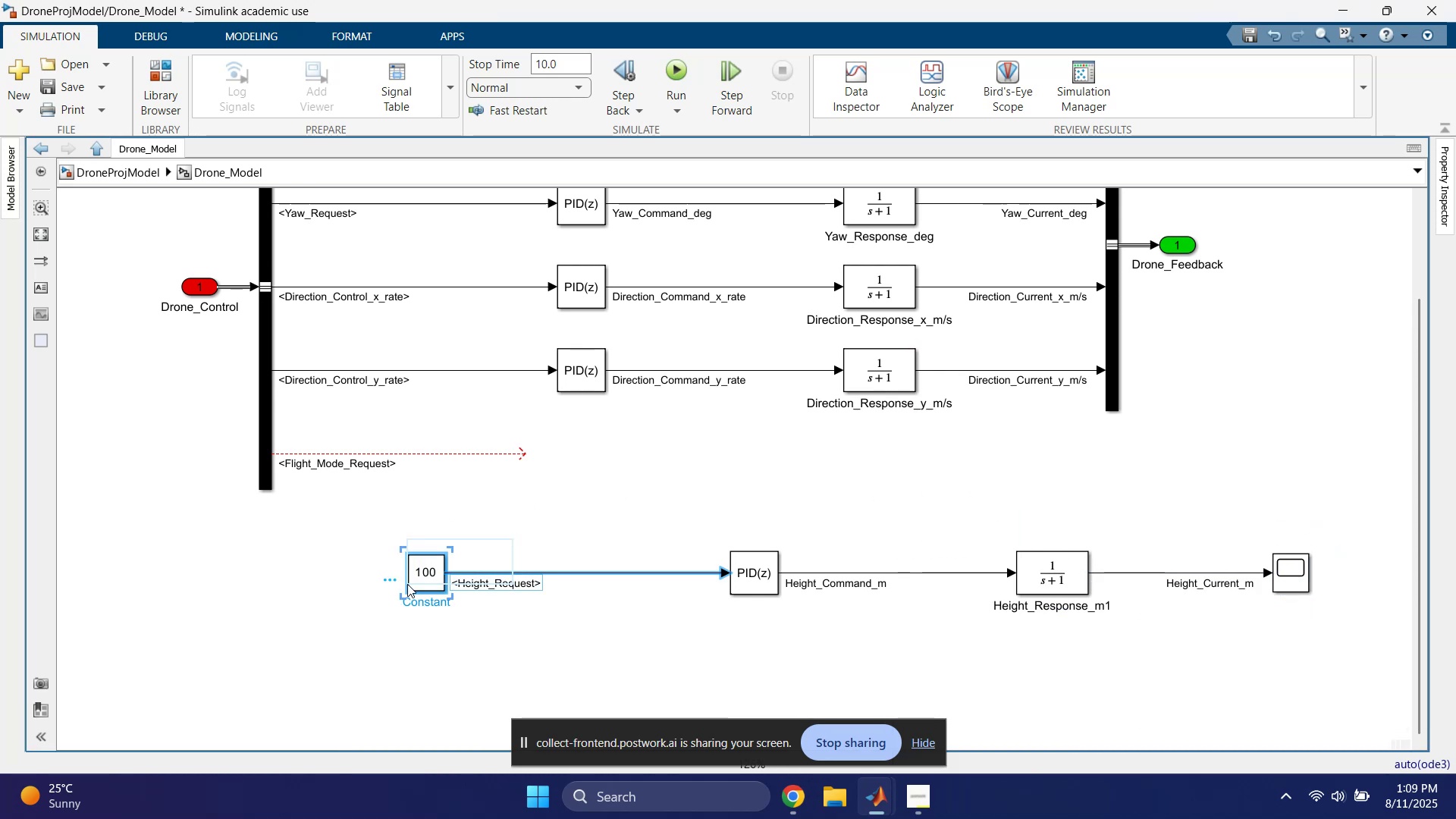 
key(Delete)
 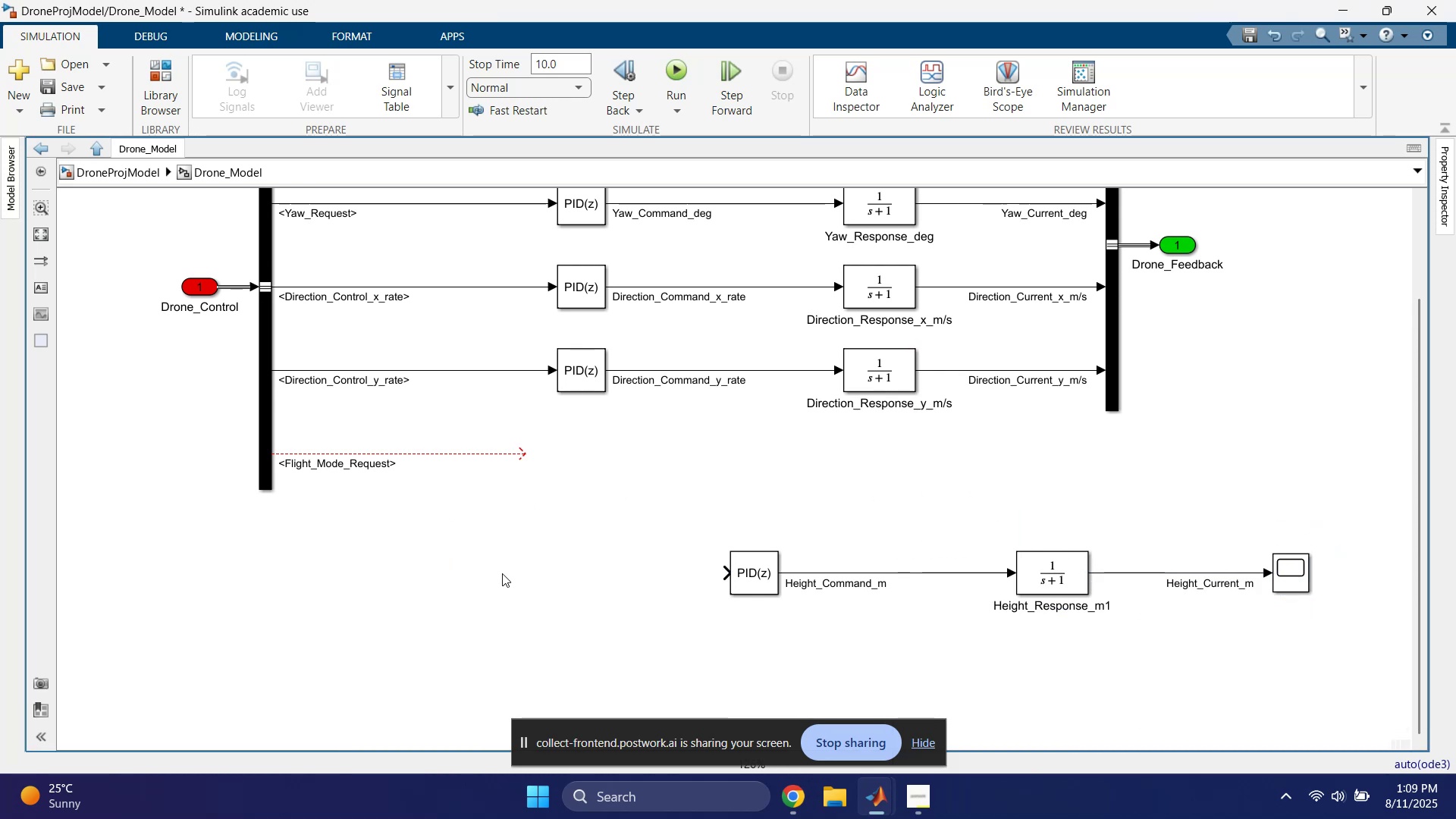 
left_click([510, 570])
 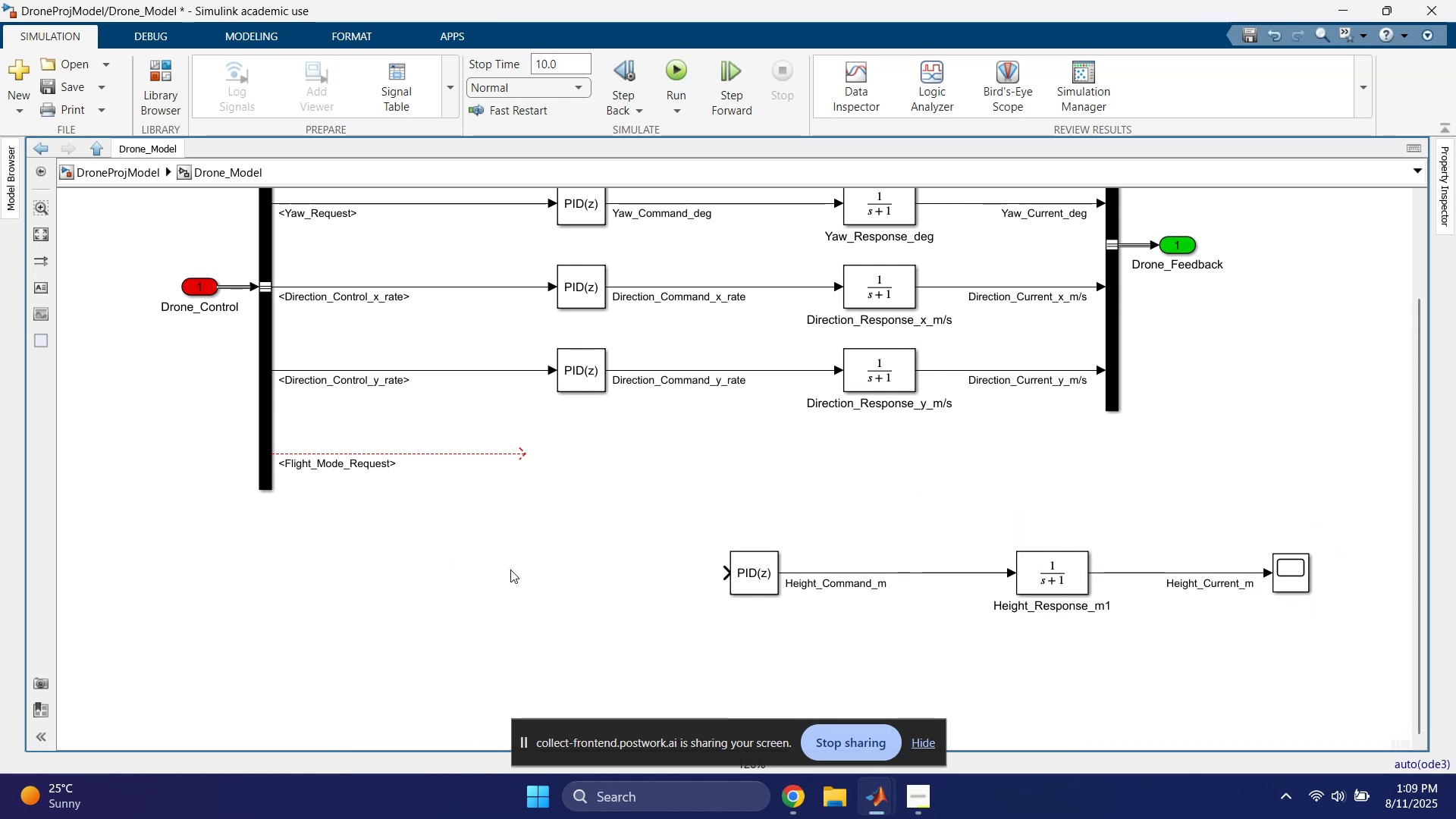 
left_click_drag(start_coordinate=[510, 570], to_coordinate=[368, 544])
 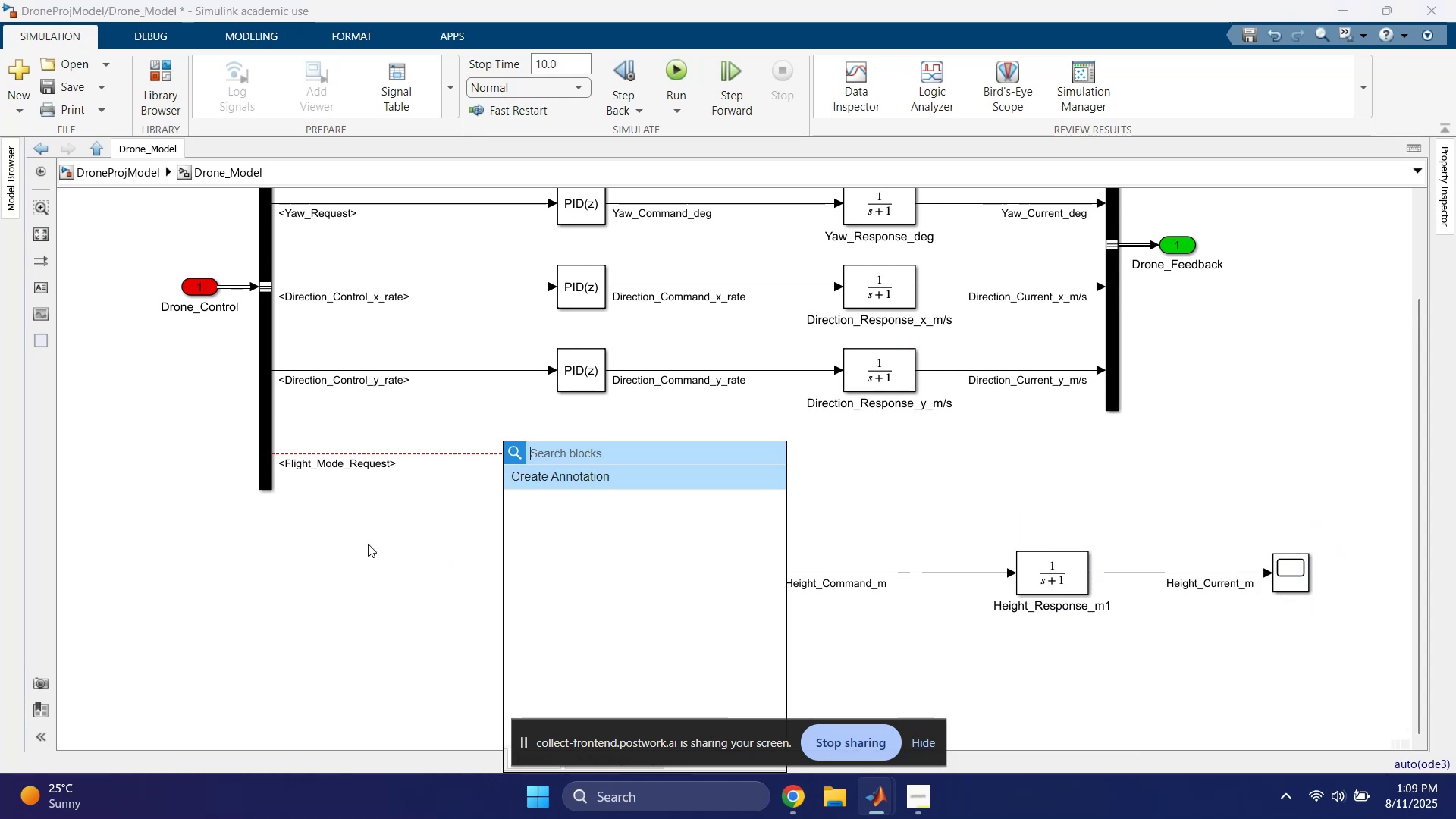 
type(step)
 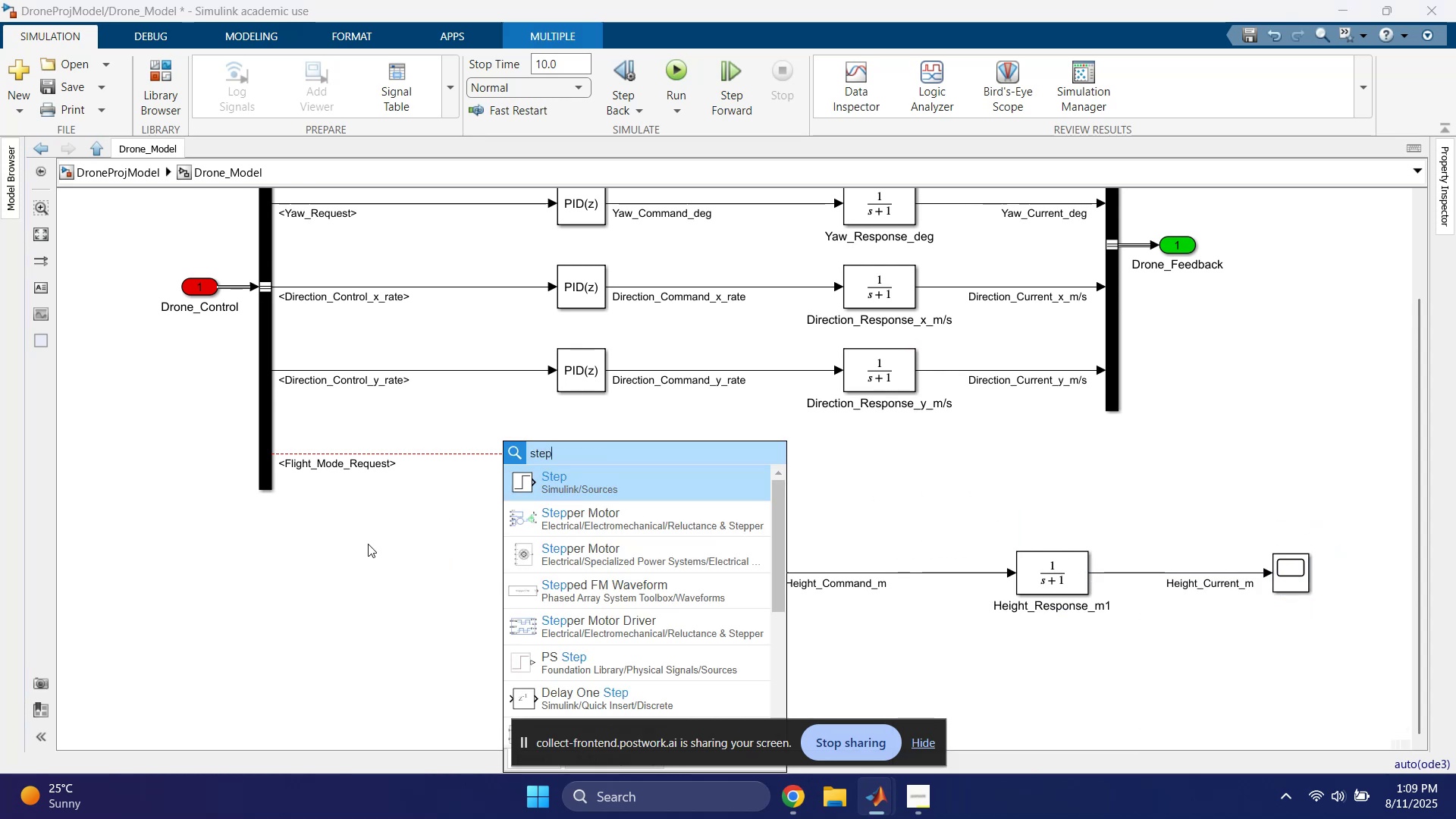 
key(Enter)
 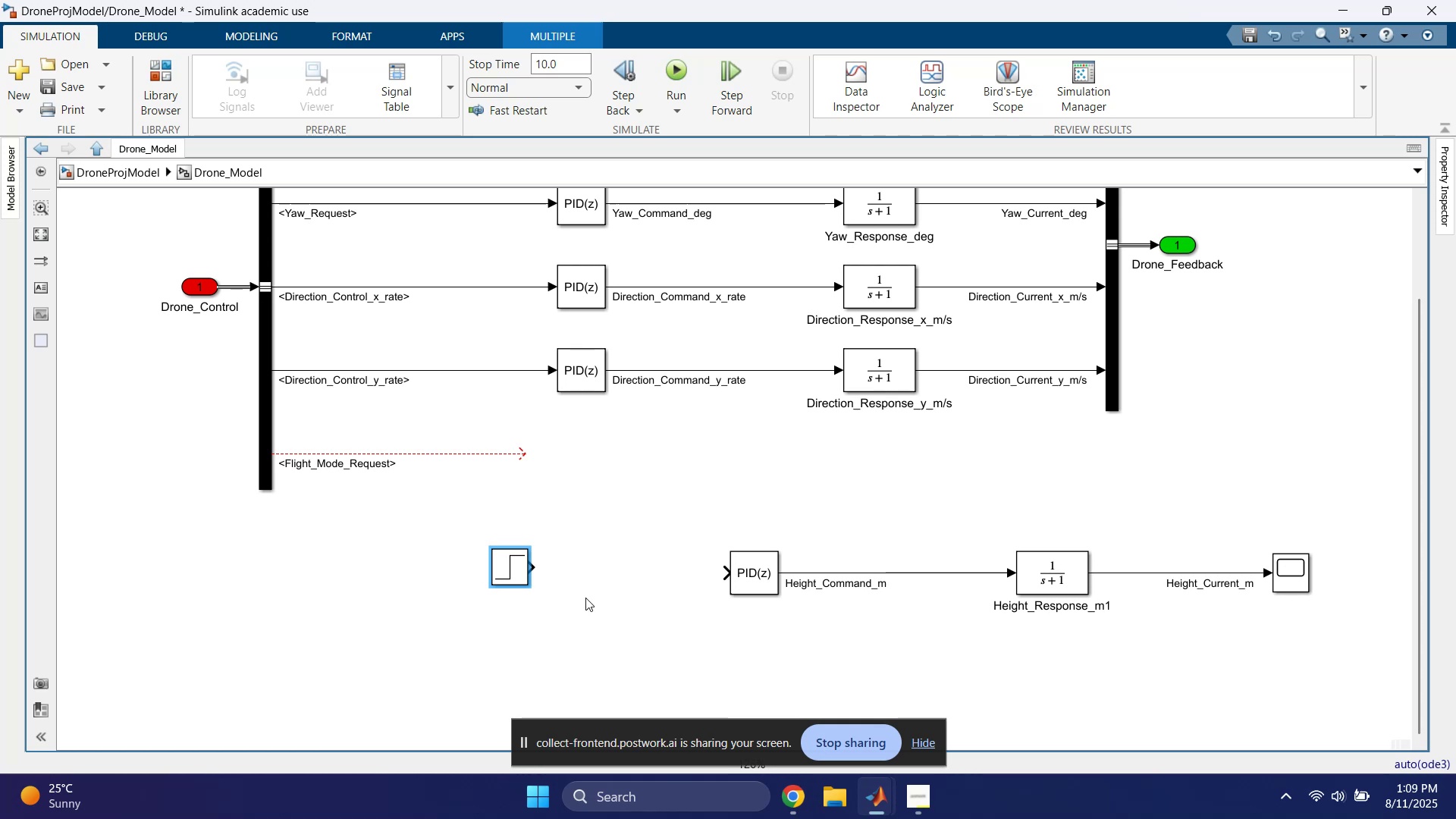 
left_click_drag(start_coordinate=[511, 567], to_coordinate=[564, 572])
 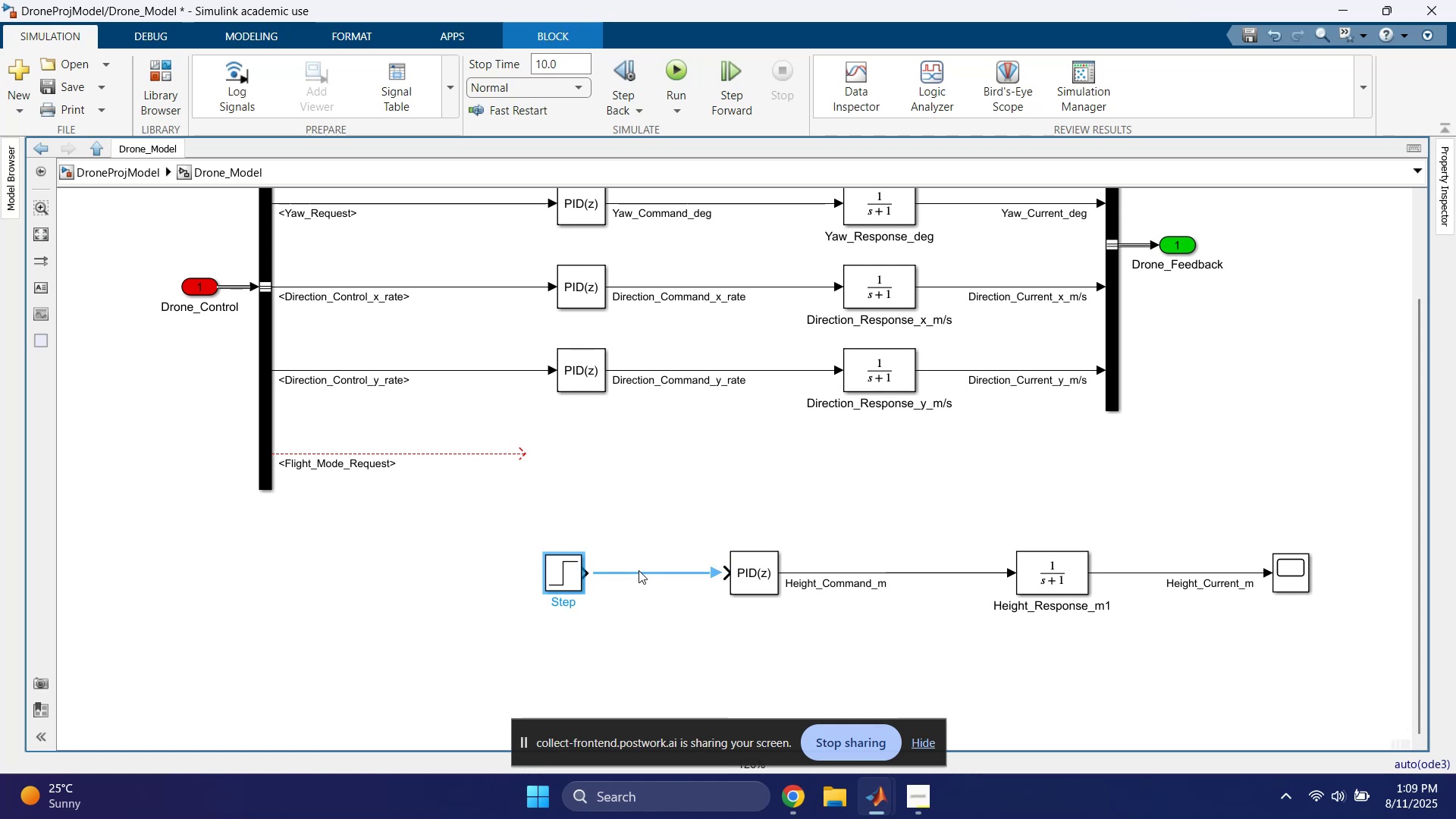 
left_click([639, 570])
 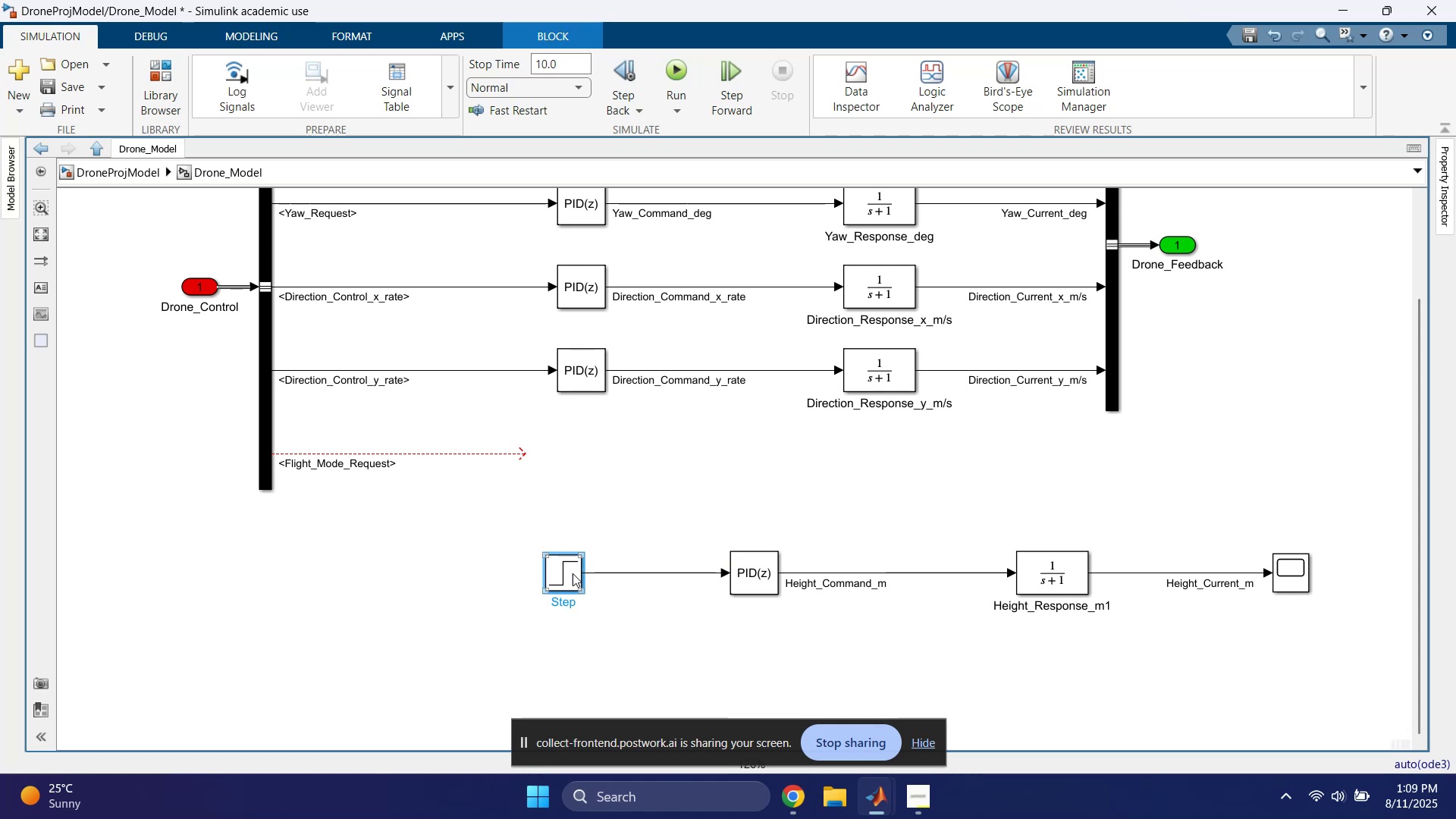 
double_click([573, 573])
 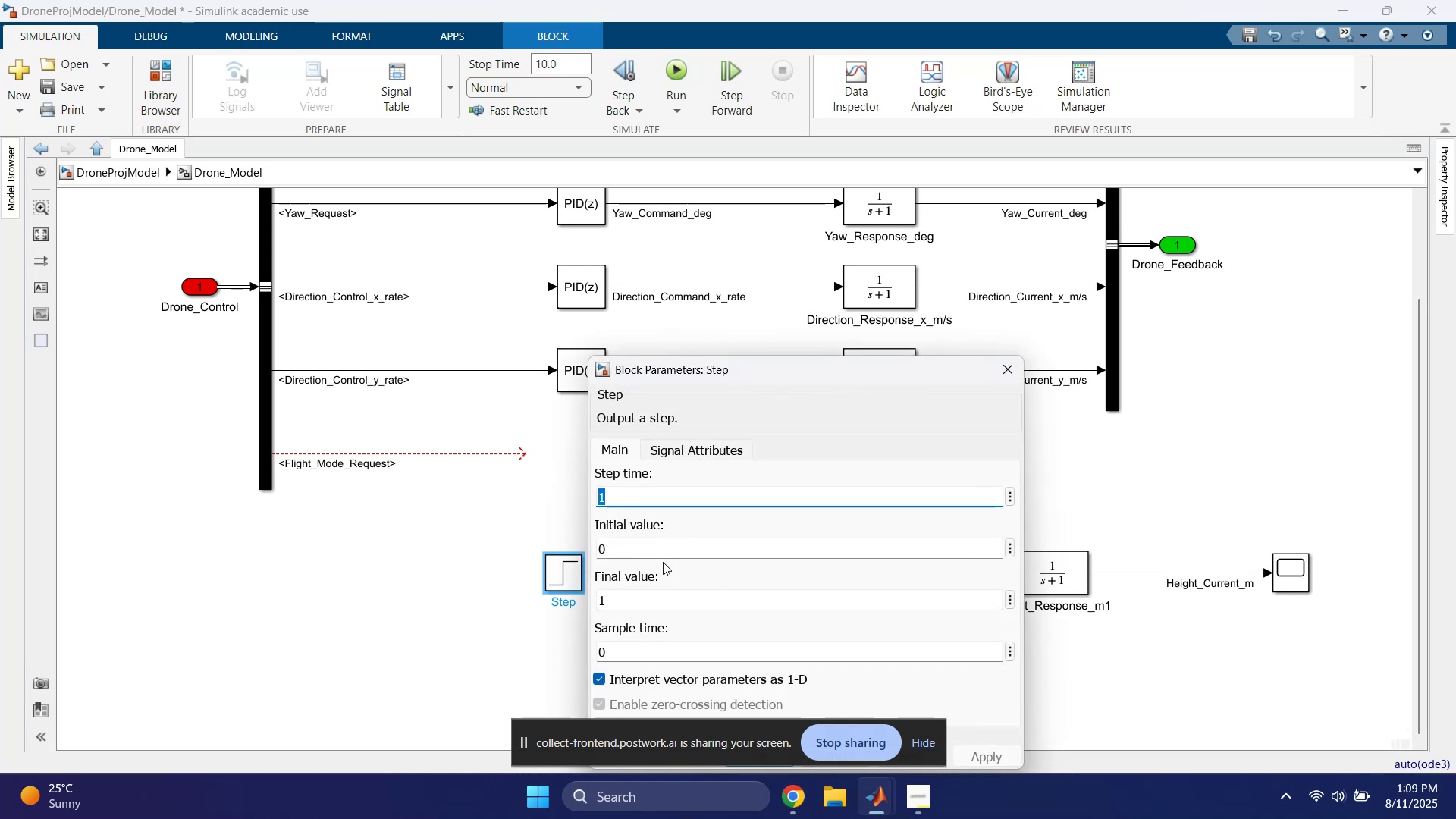 
left_click([660, 602])
 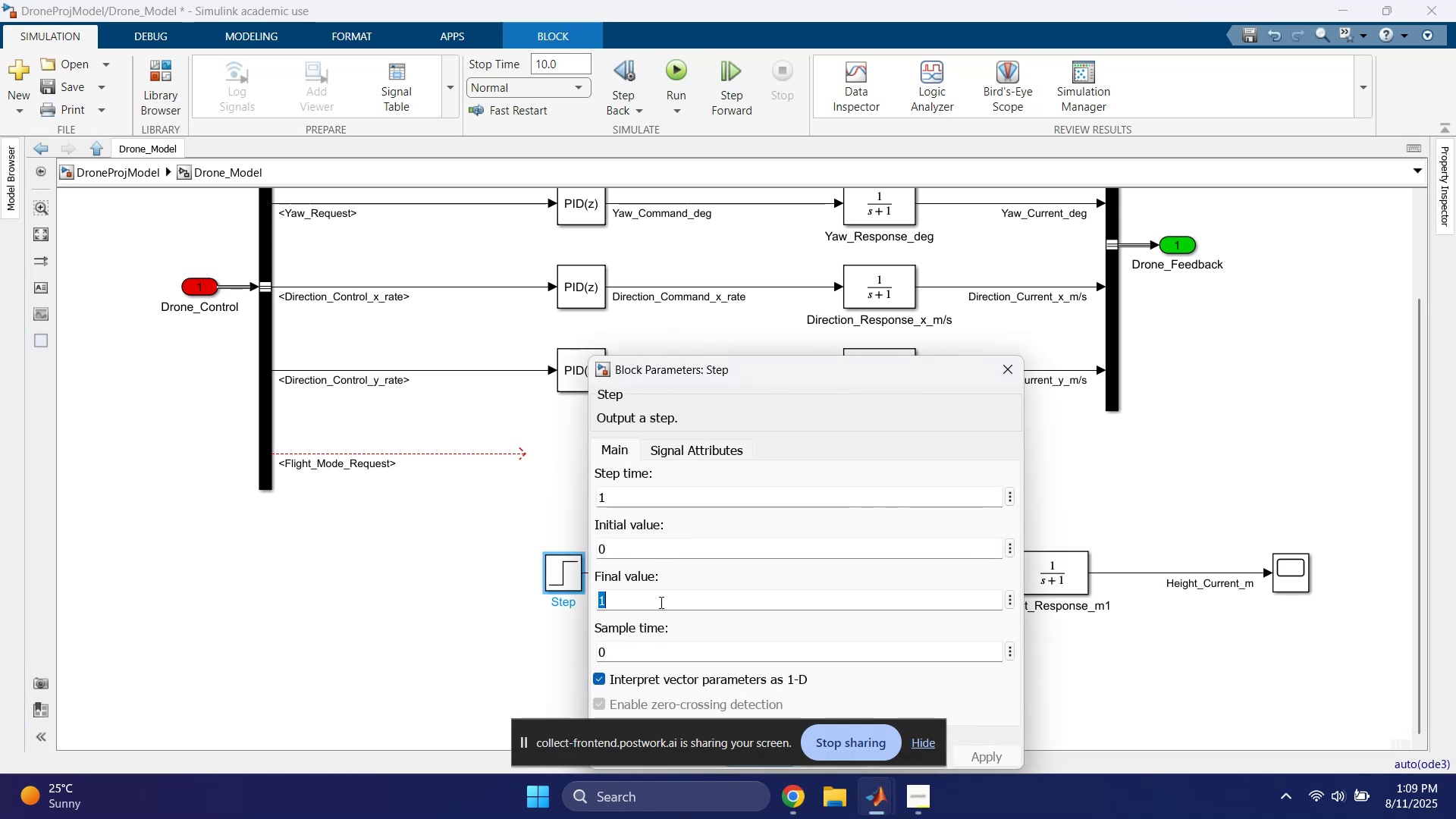 
type(100)
 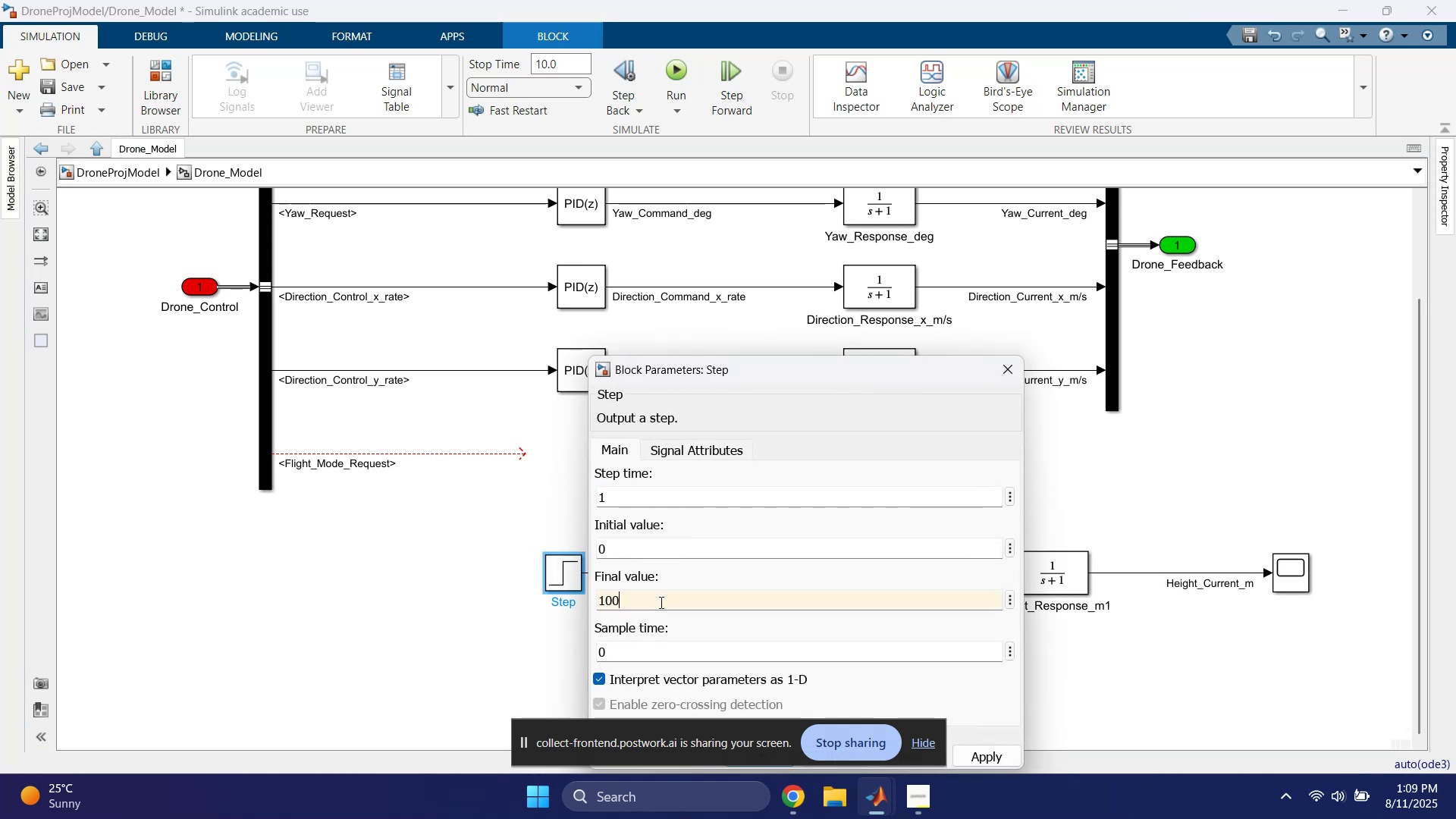 
key(Enter)
 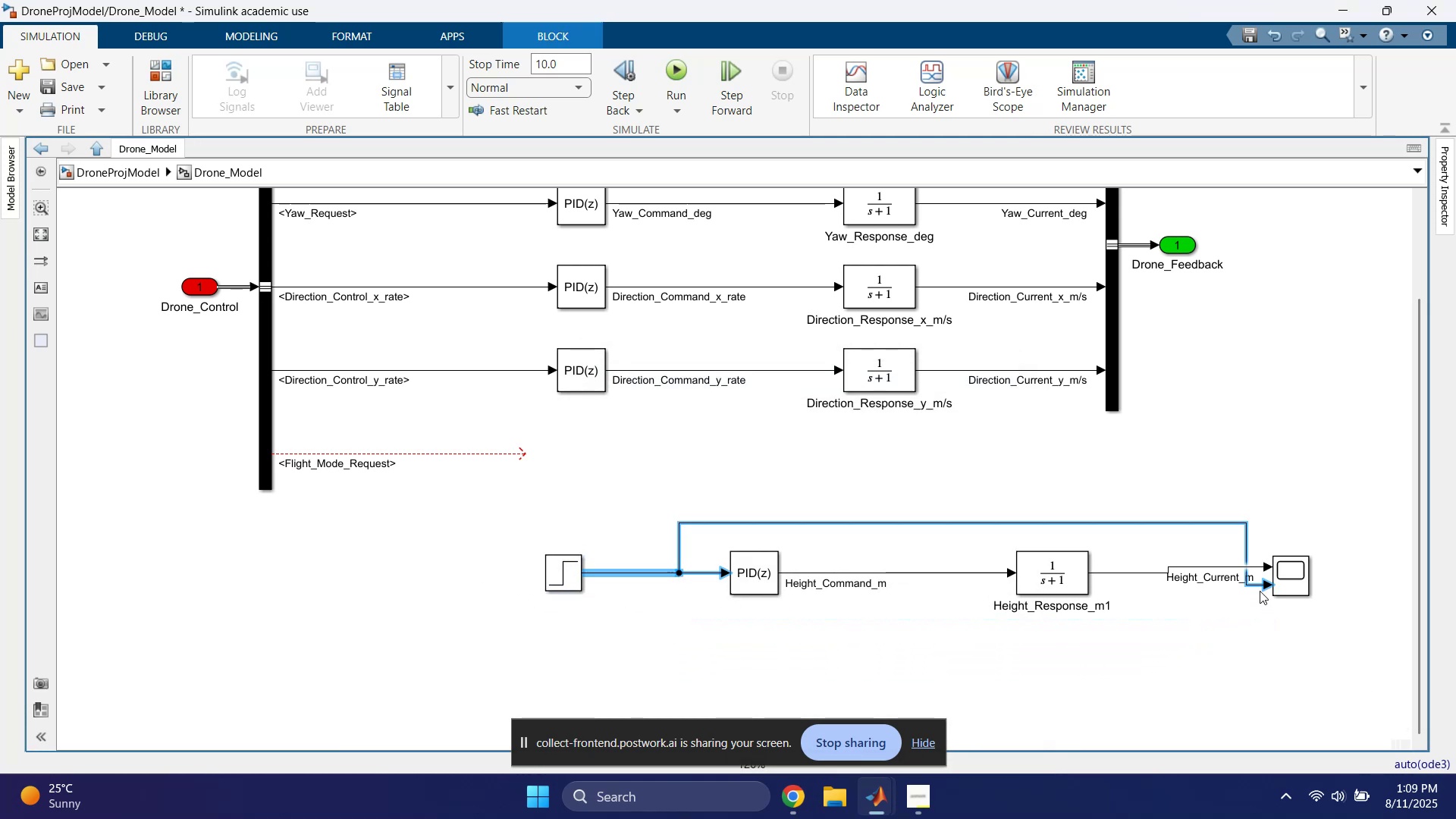 
left_click_drag(start_coordinate=[1158, 525], to_coordinate=[1201, 653])
 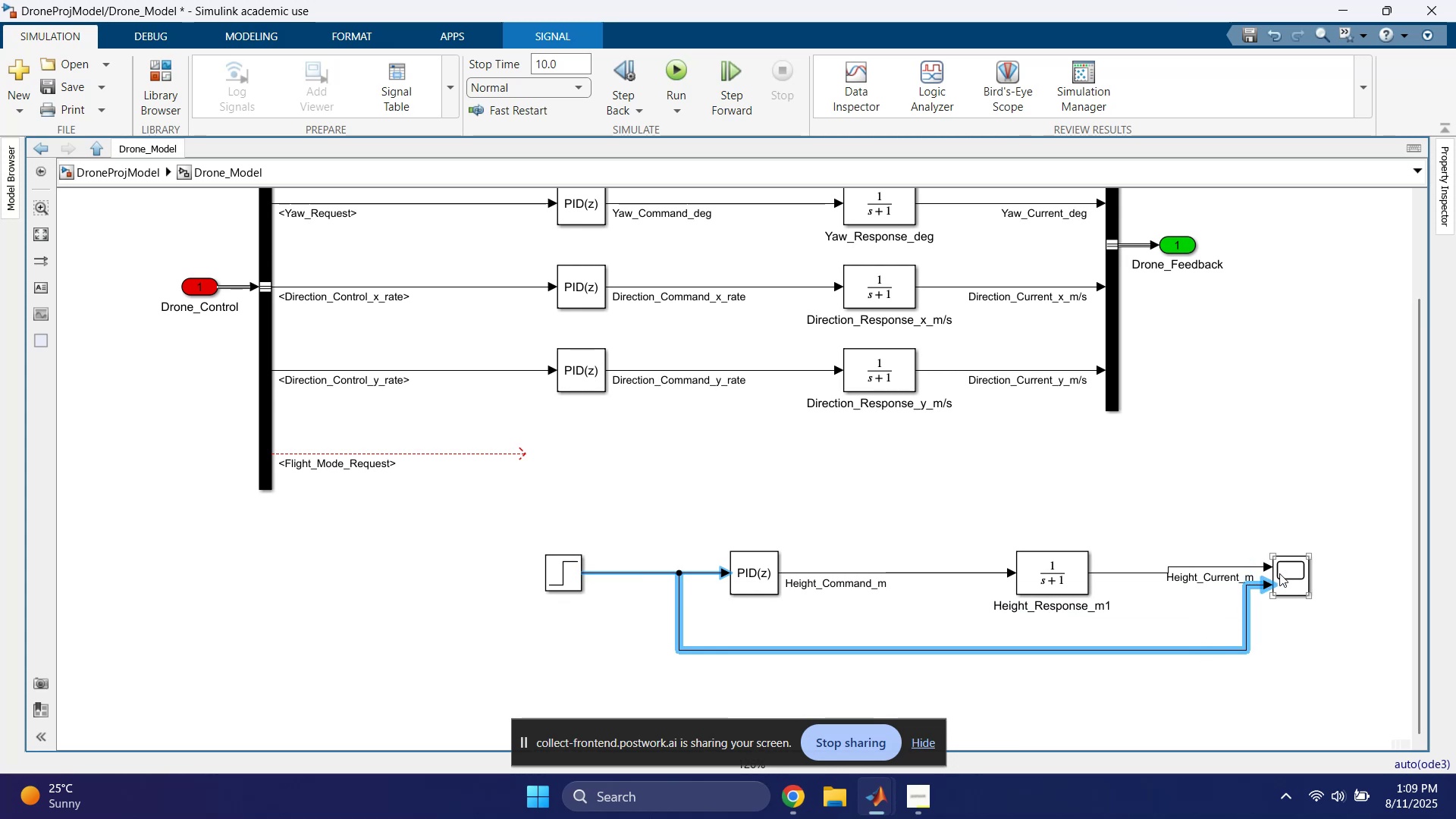 
left_click_drag(start_coordinate=[1284, 570], to_coordinate=[1289, 584])
 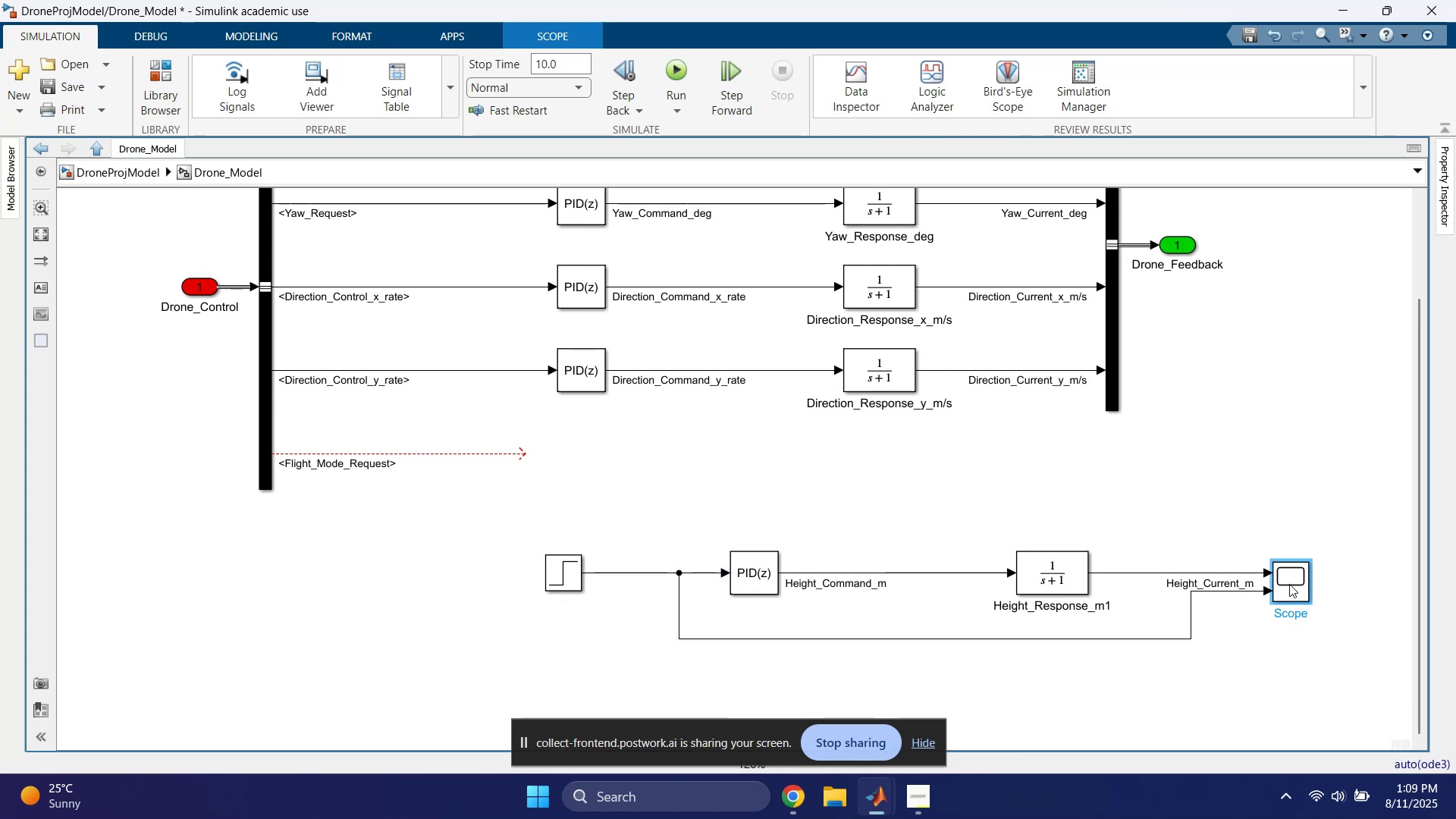 
double_click([1289, 584])
 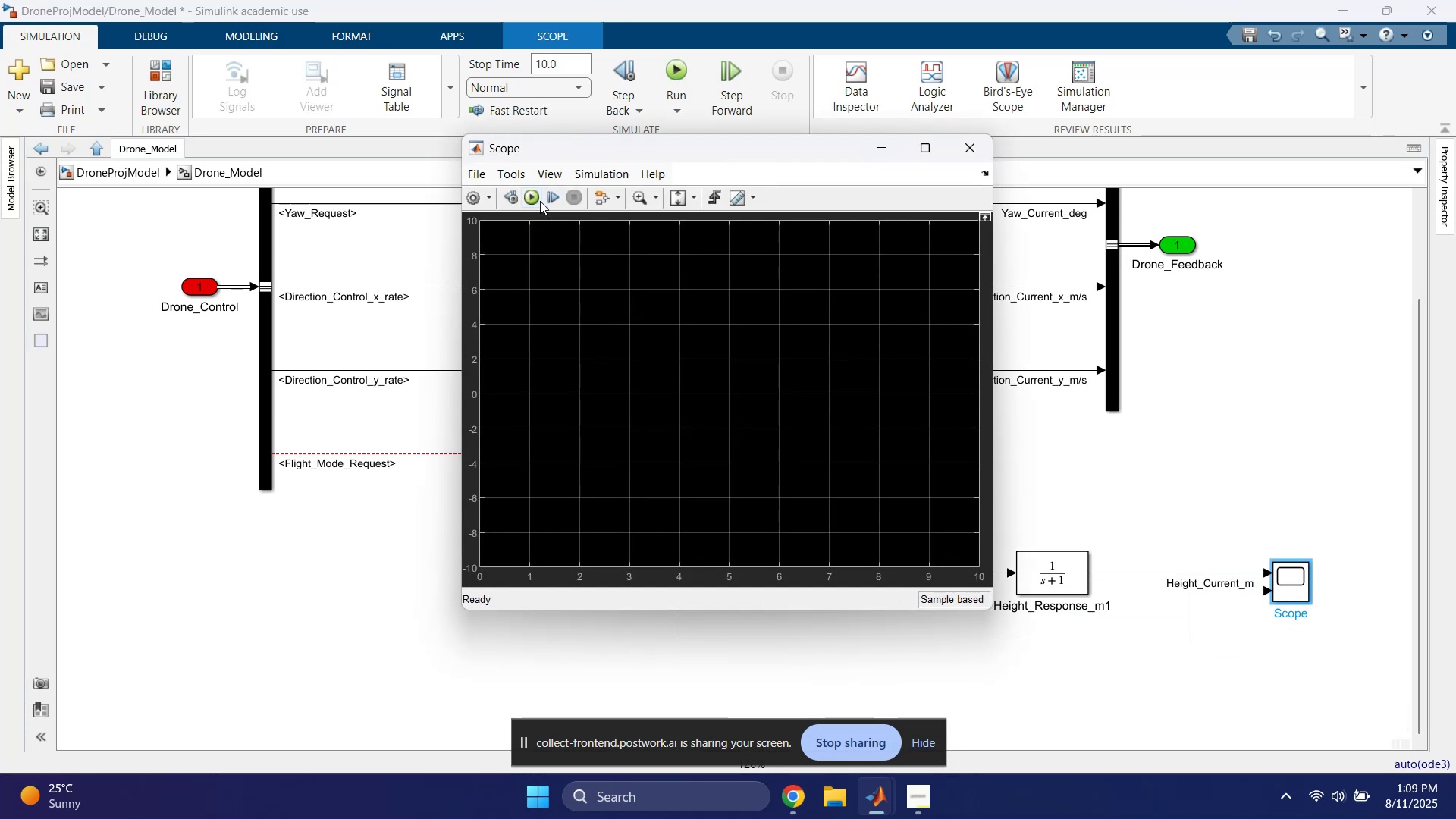 
left_click([536, 196])
 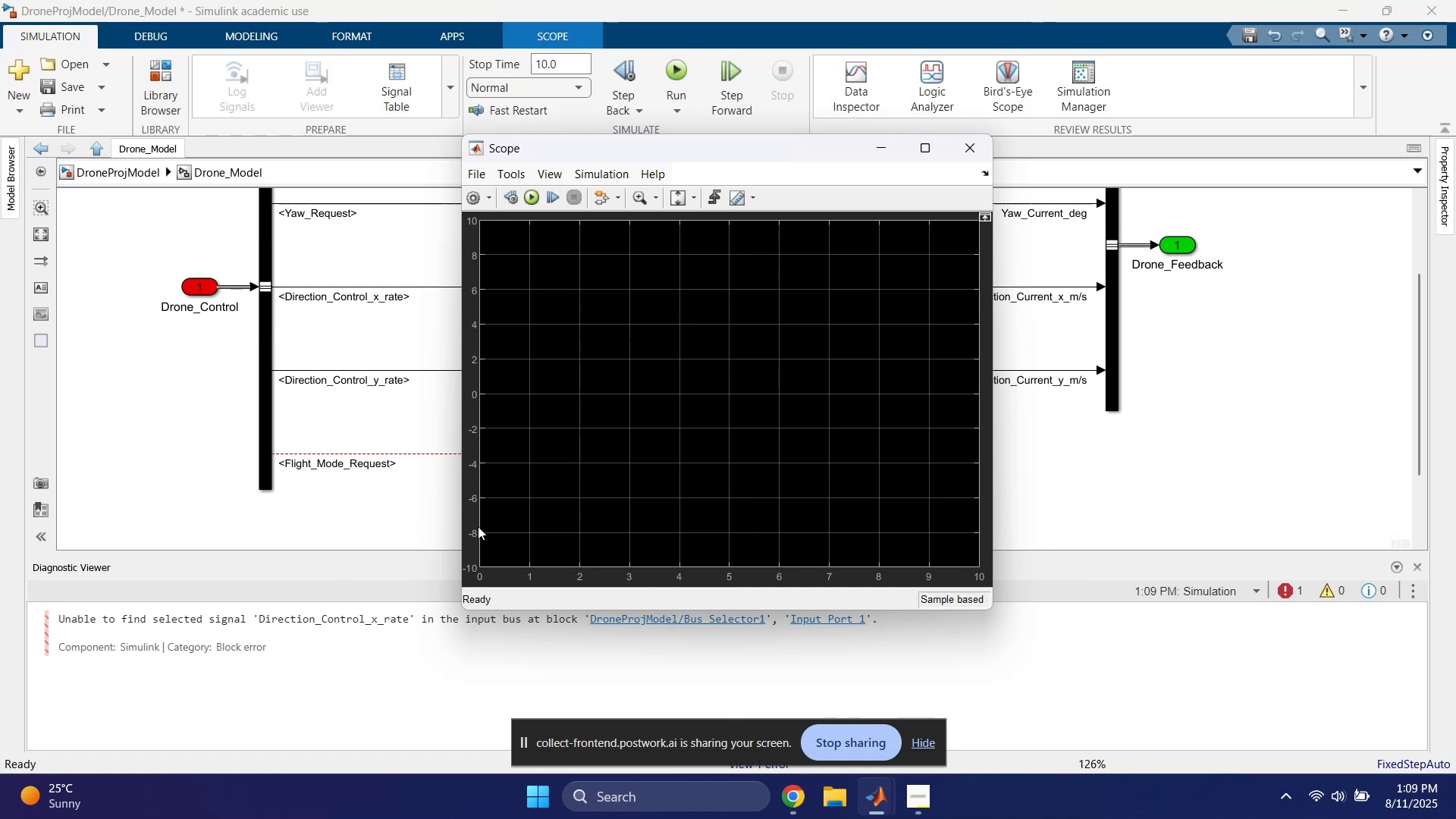 
left_click([969, 158])
 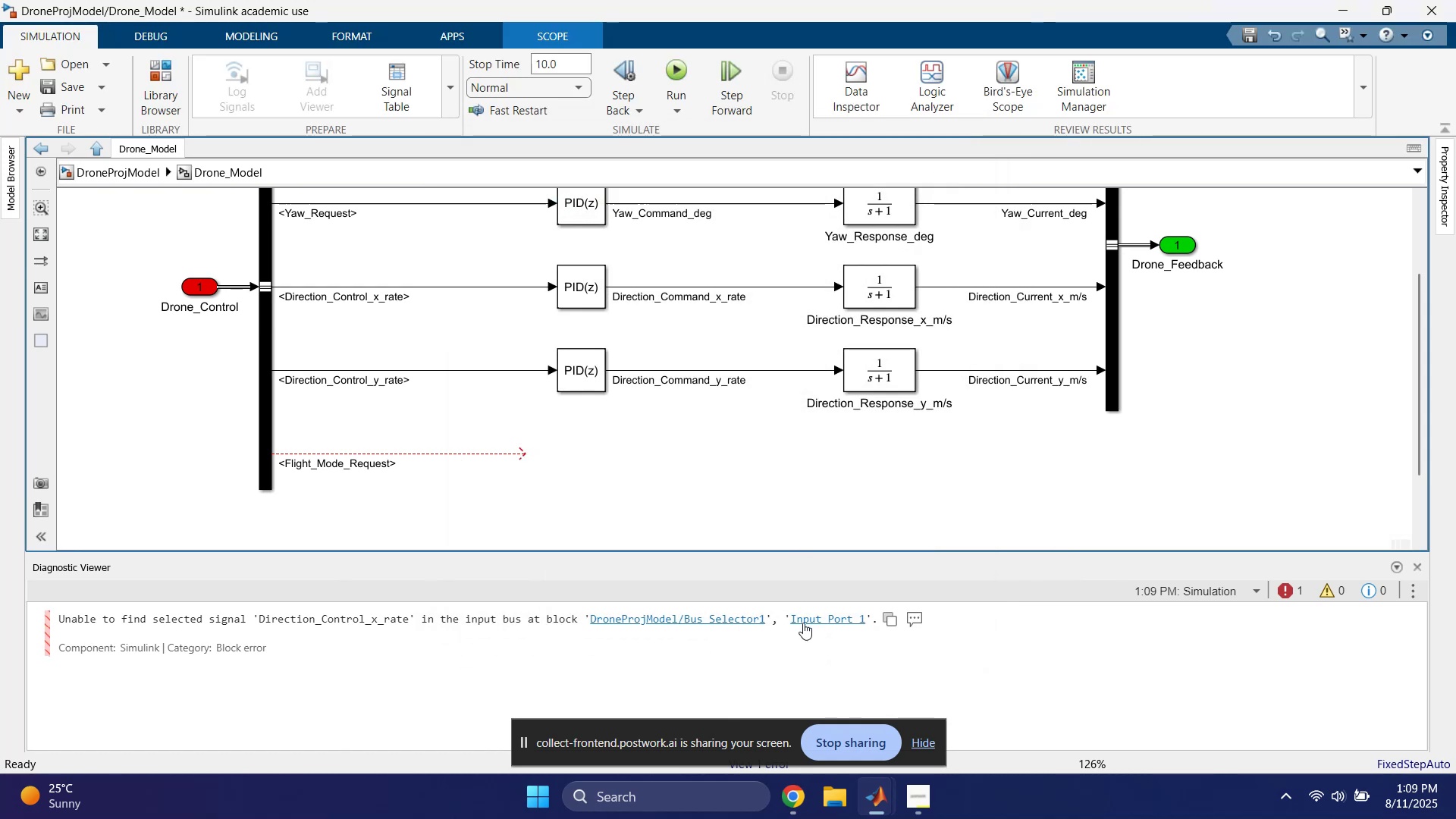 
left_click([816, 620])
 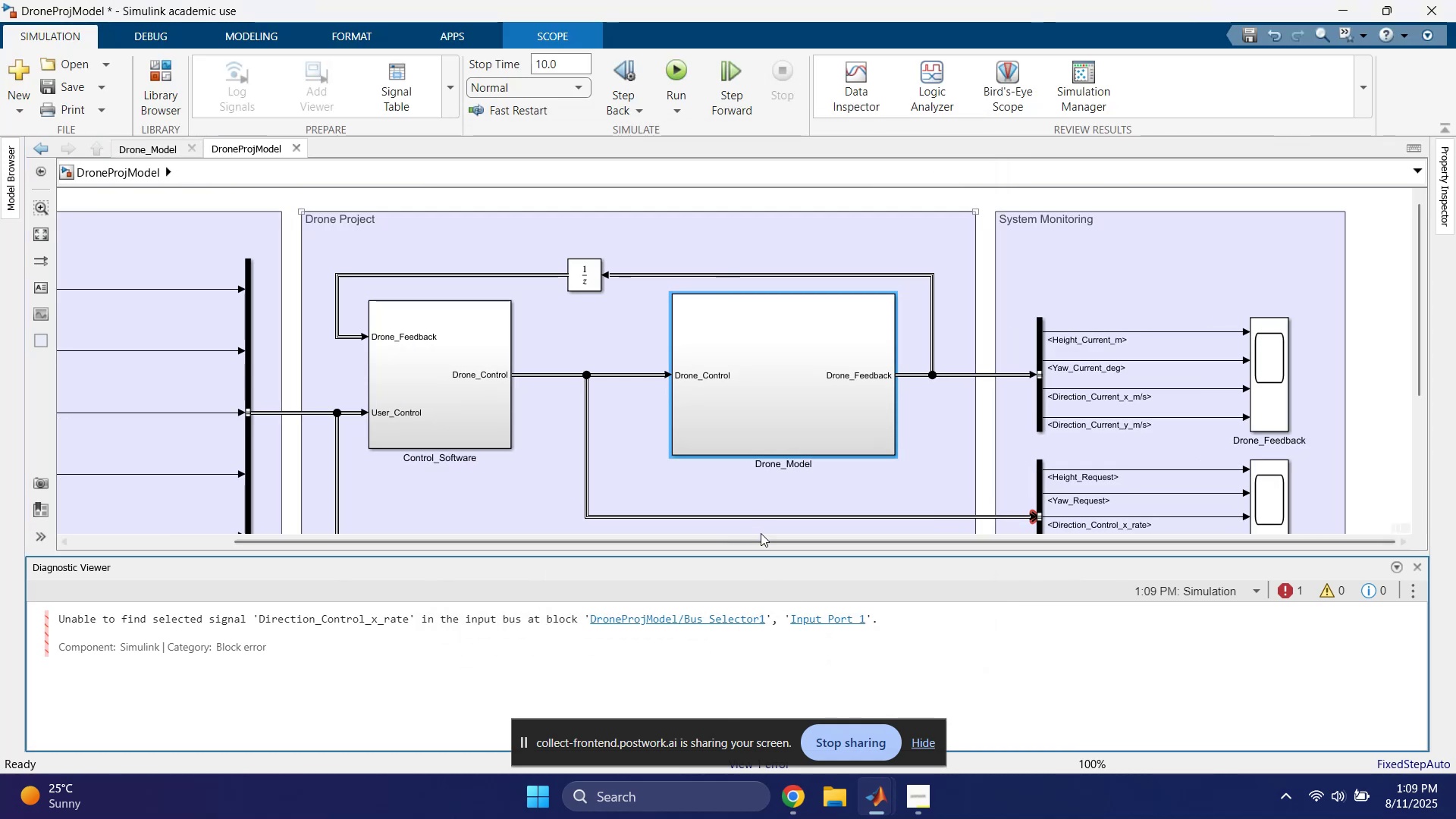 
scroll: coordinate [516, 454], scroll_direction: down, amount: 2.0
 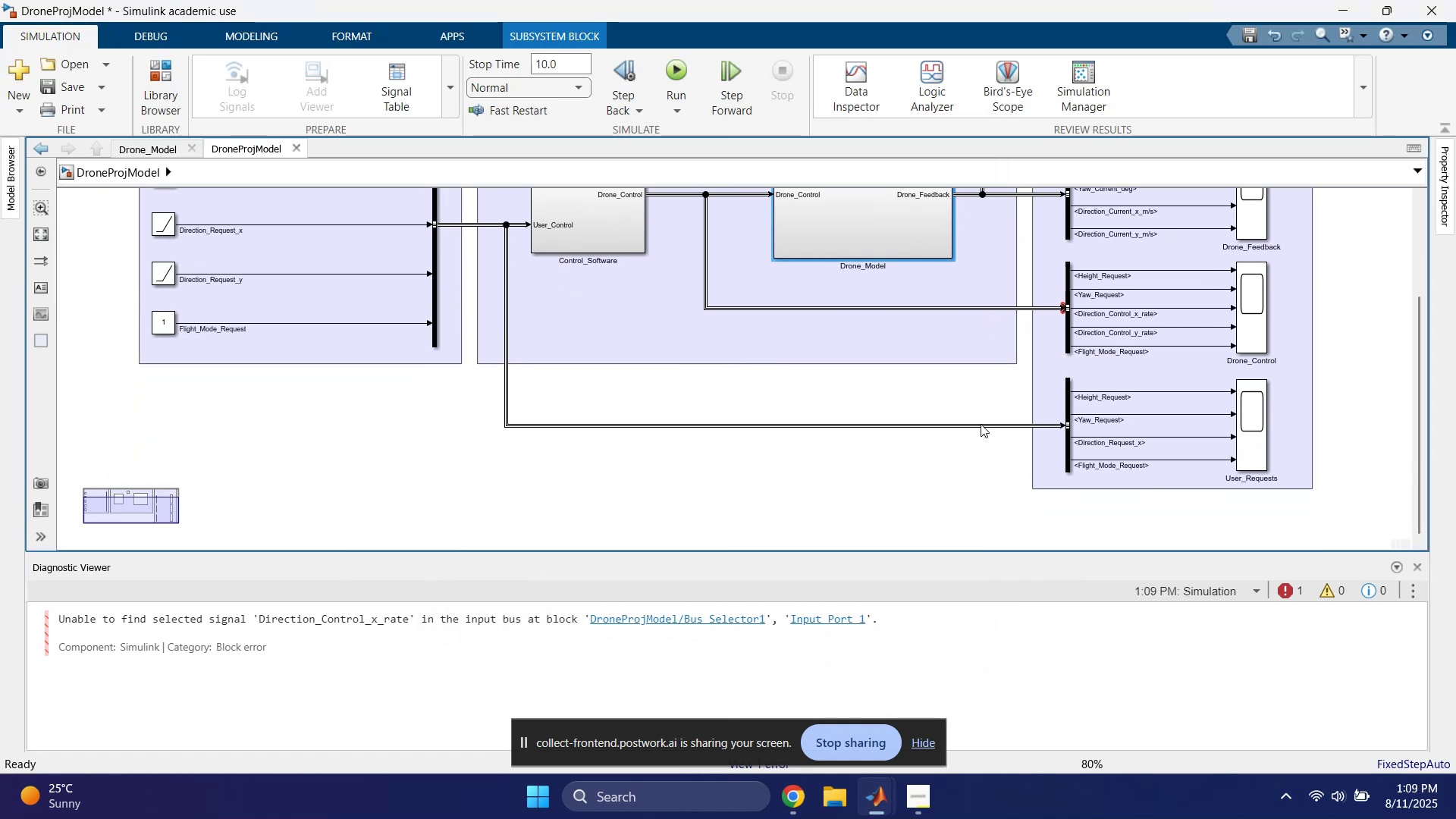 
scroll: coordinate [1076, 364], scroll_direction: up, amount: 2.0
 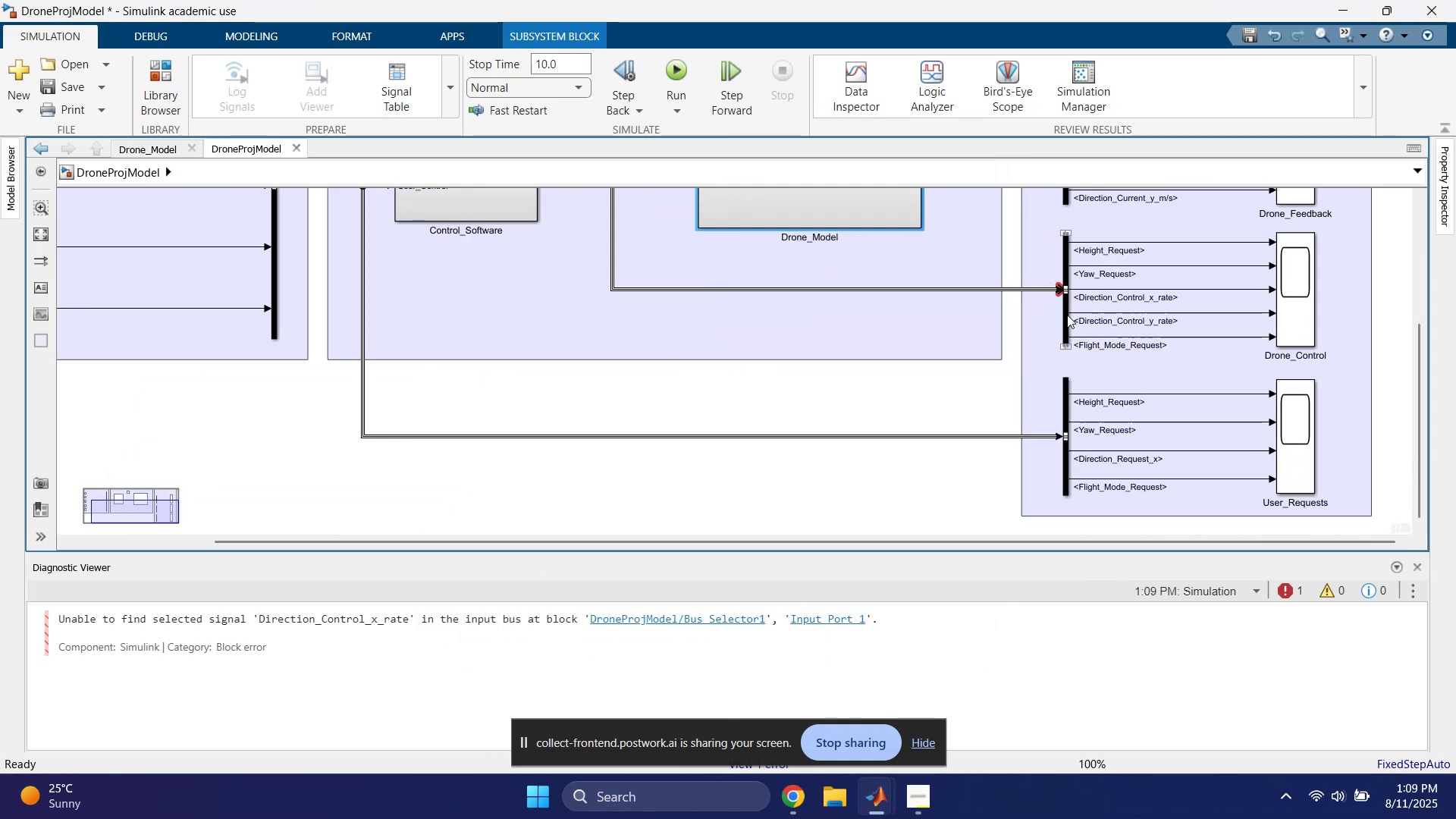 
double_click([1067, 315])
 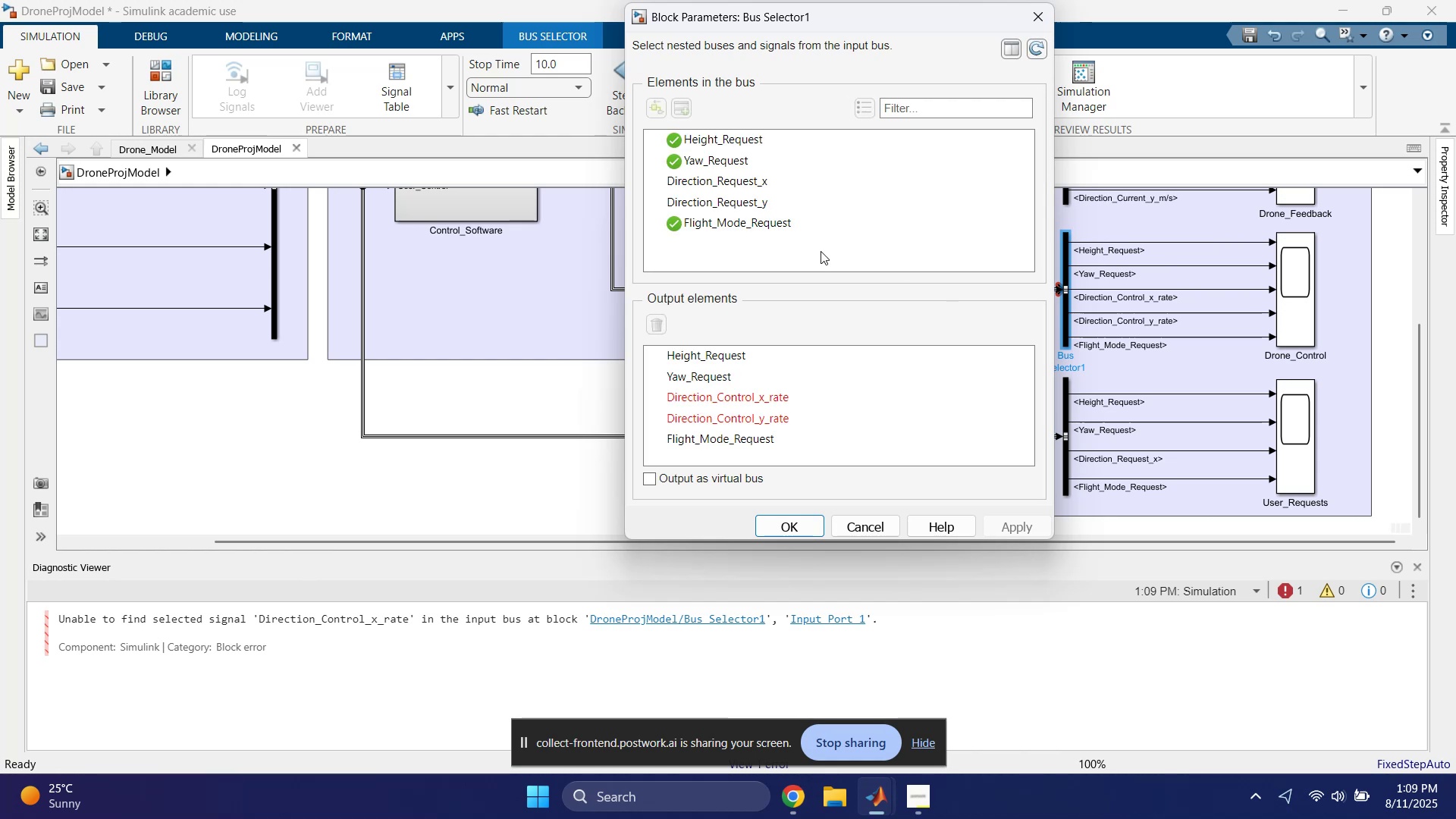 
left_click([730, 359])
 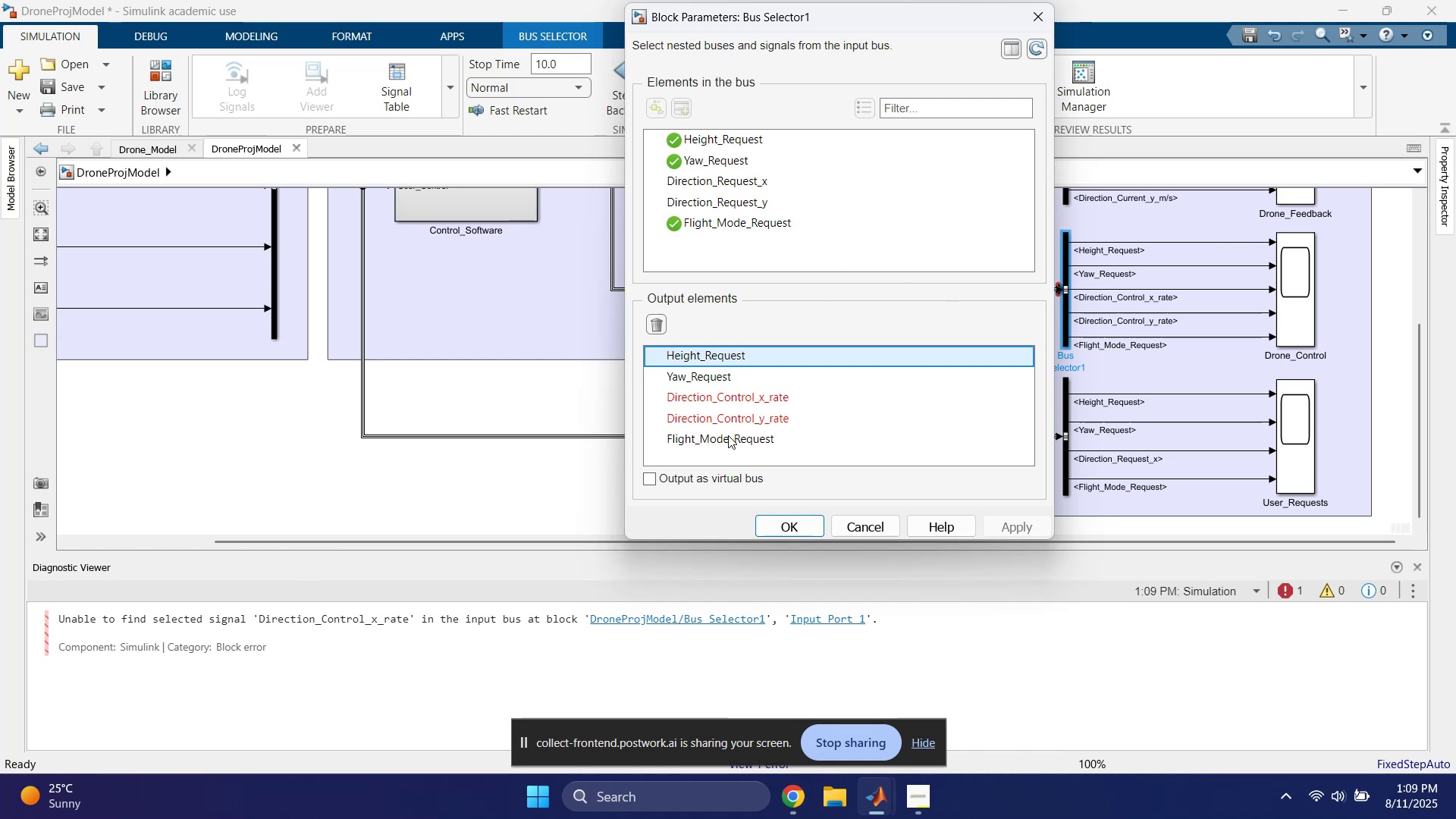 
hold_key(key=ShiftLeft, duration=0.38)
left_click([728, 435])
 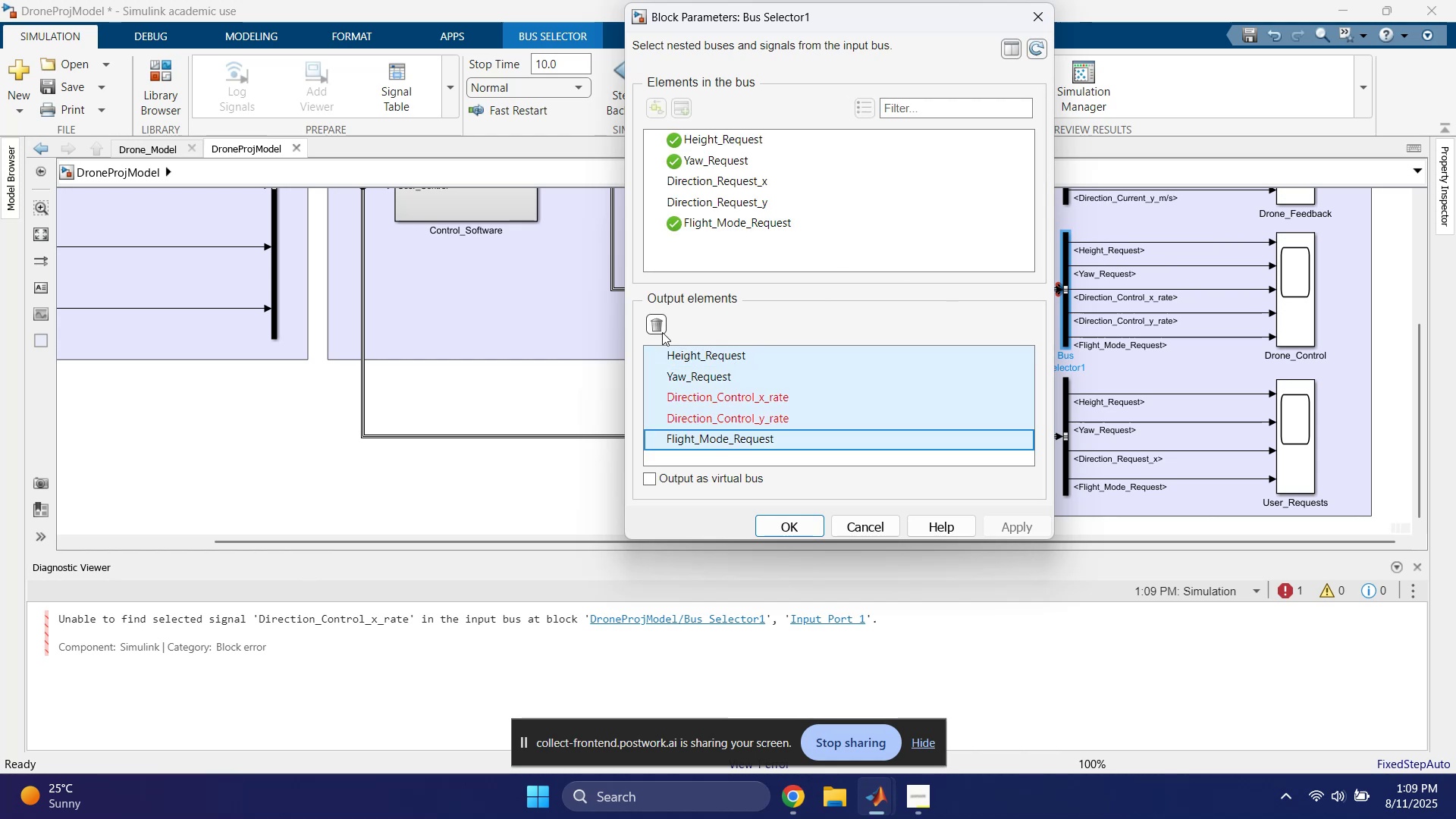 
left_click([661, 331])
 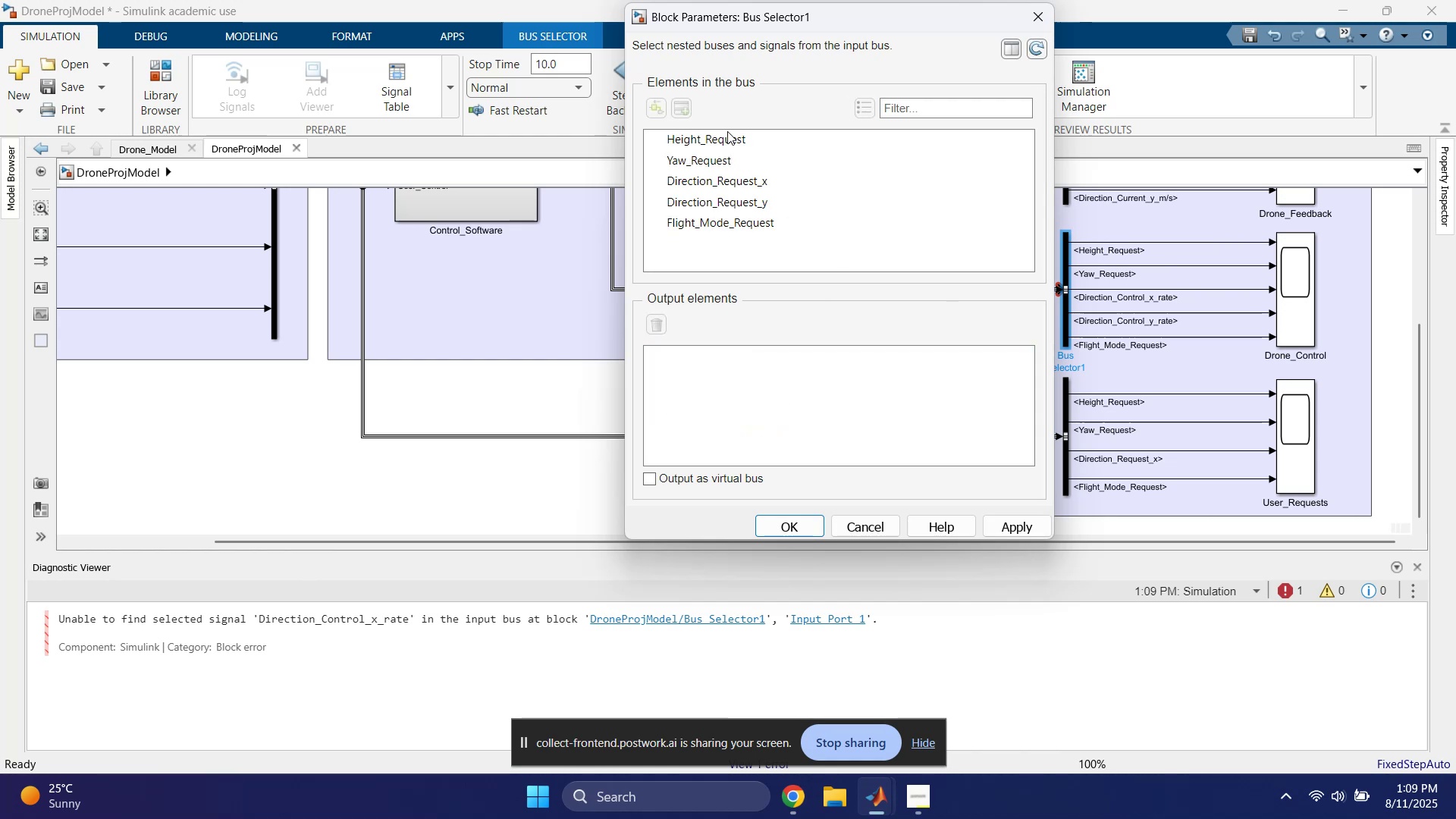 
left_click([727, 130])
 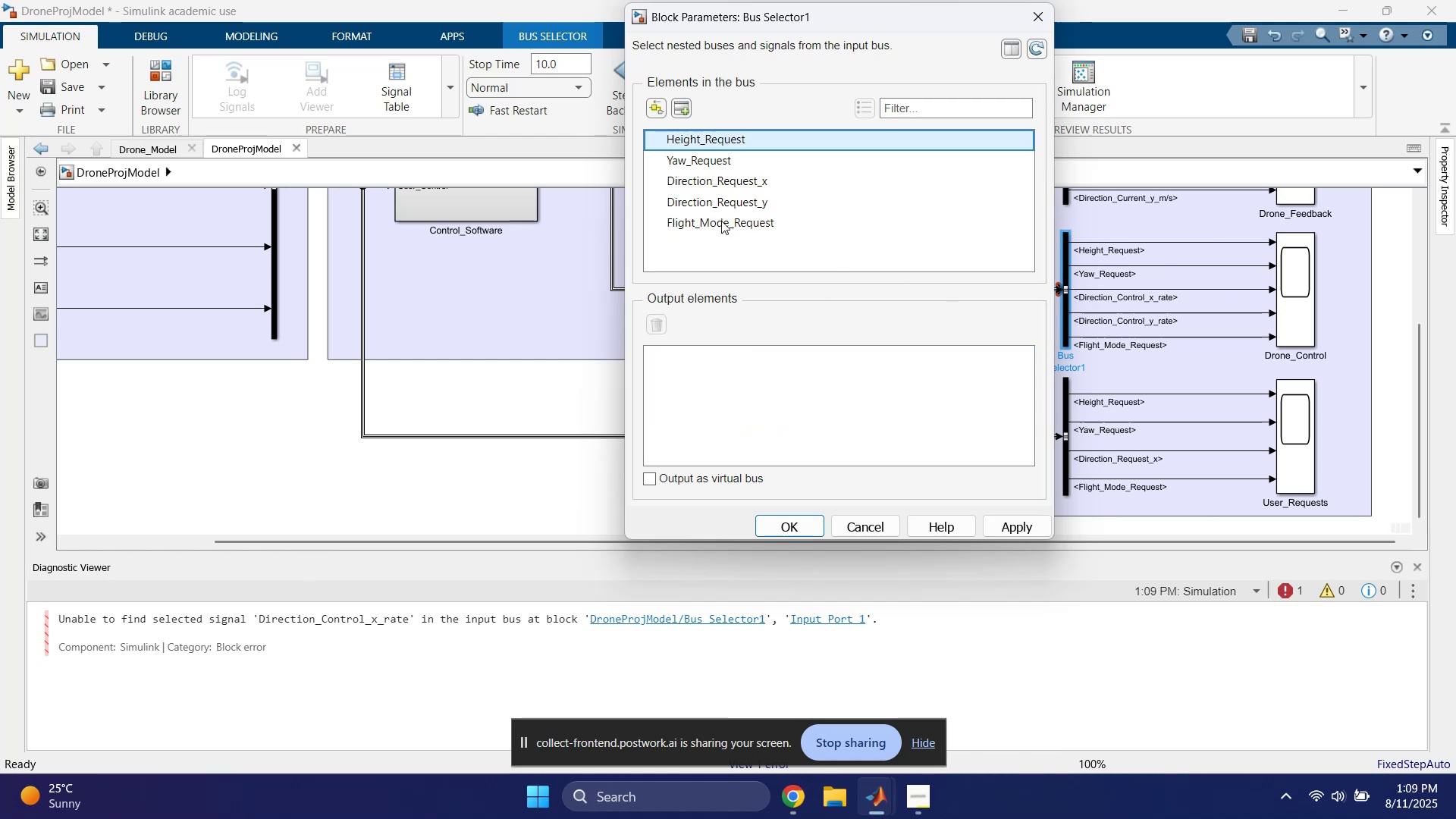 
hold_key(key=ShiftLeft, duration=0.42)
left_click([725, 222])
 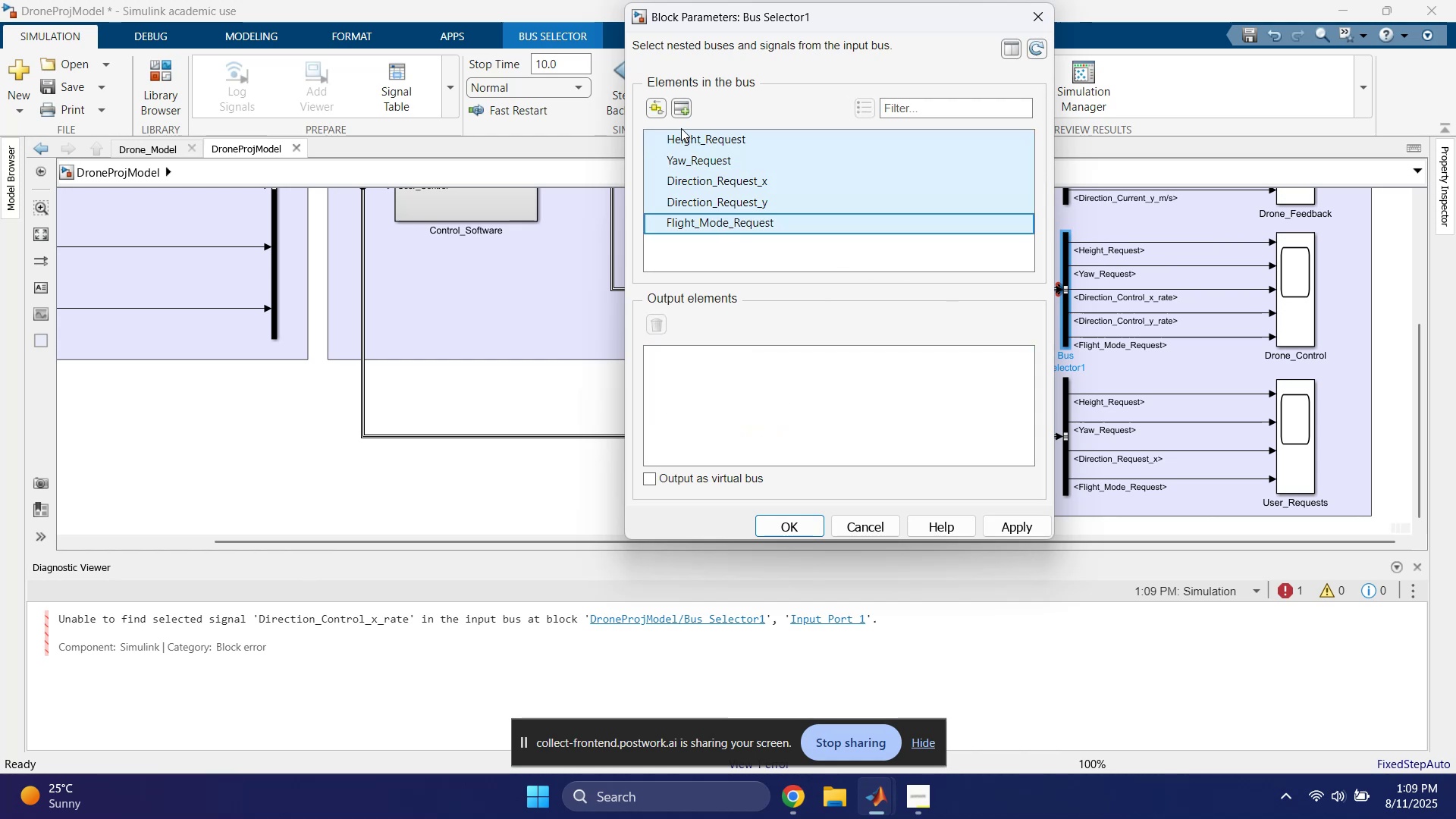 
left_click([679, 108])
 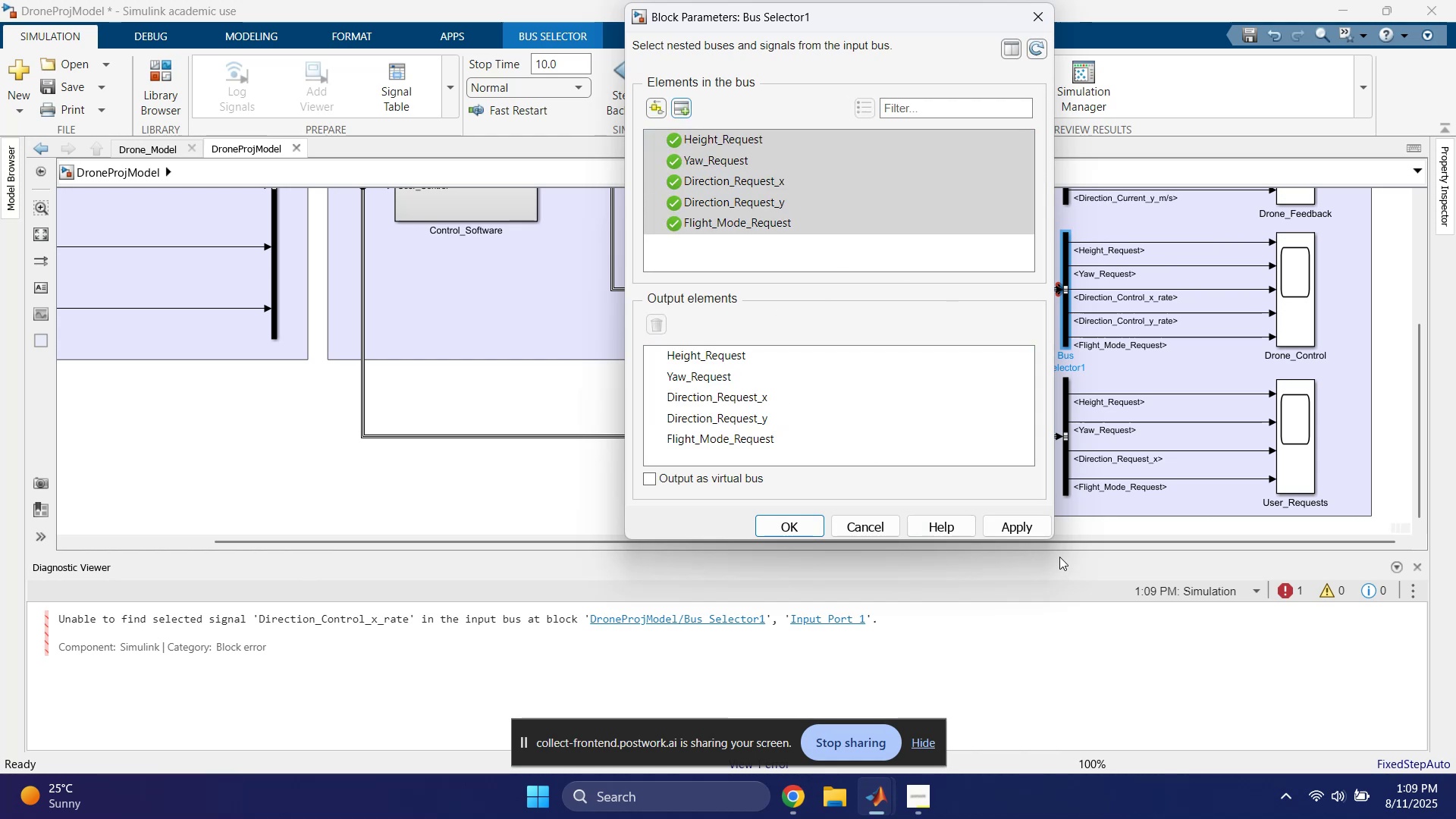 
left_click([1023, 521])
 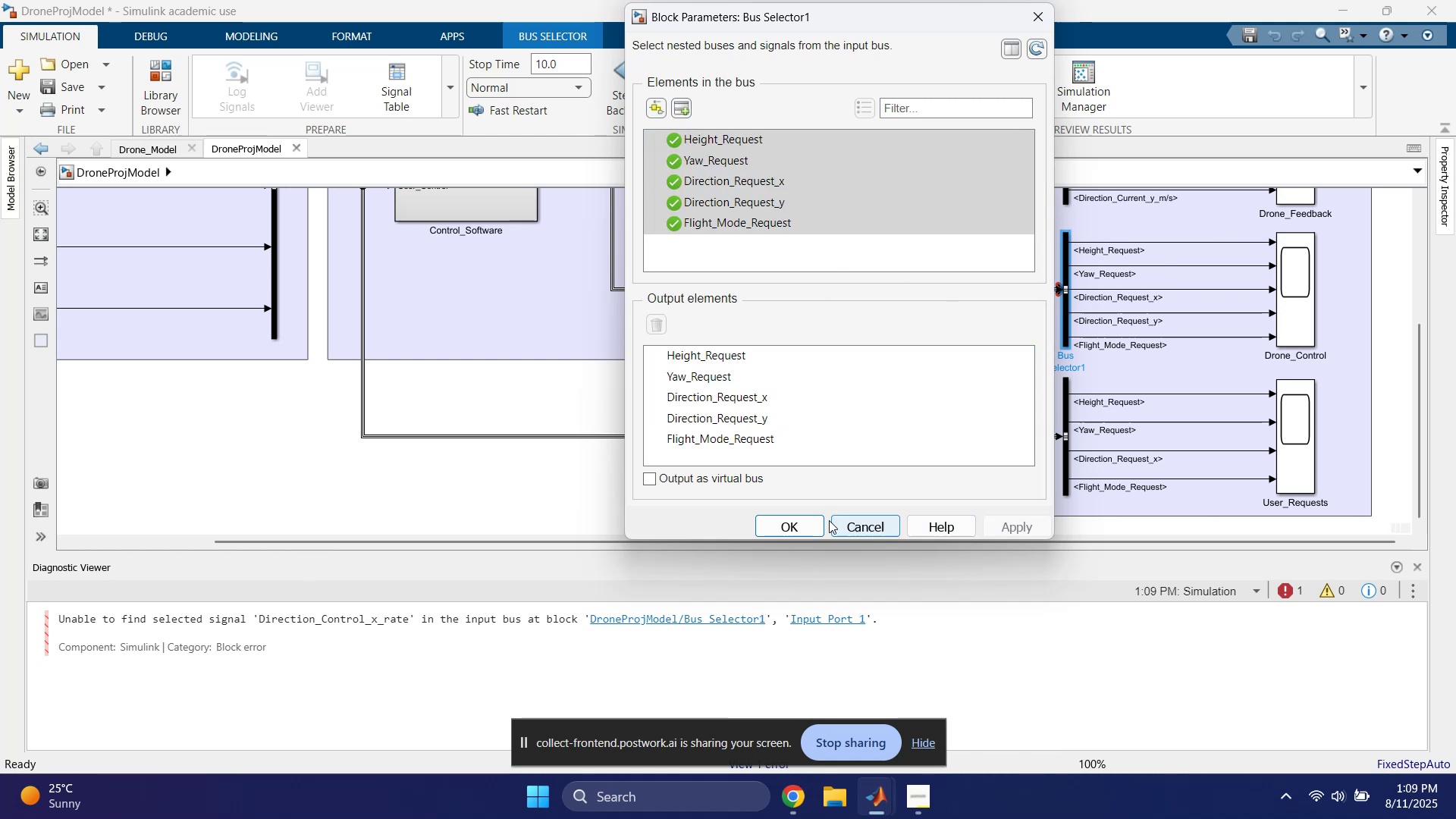 
left_click([783, 522])
 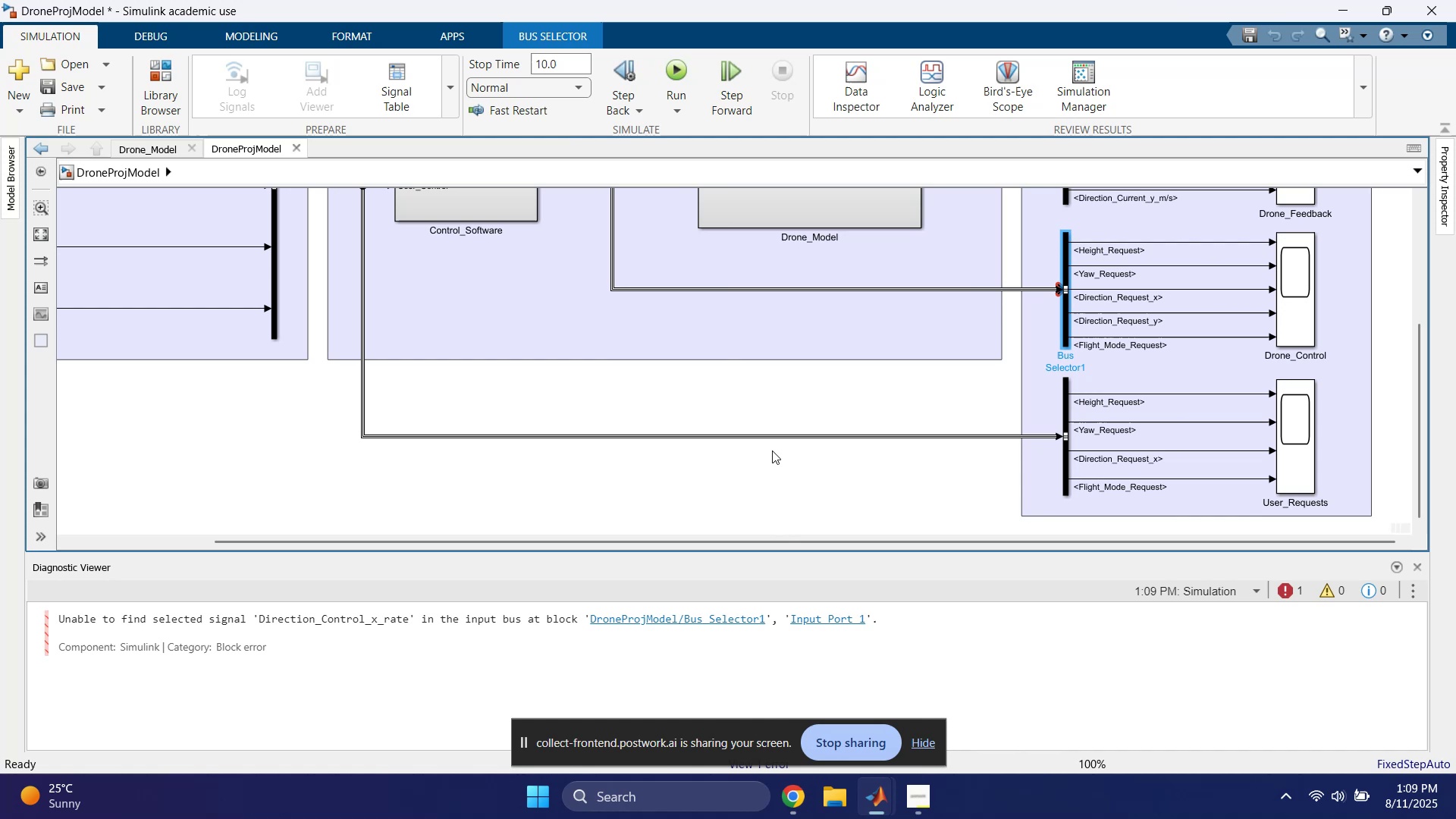 
left_click([755, 416])
 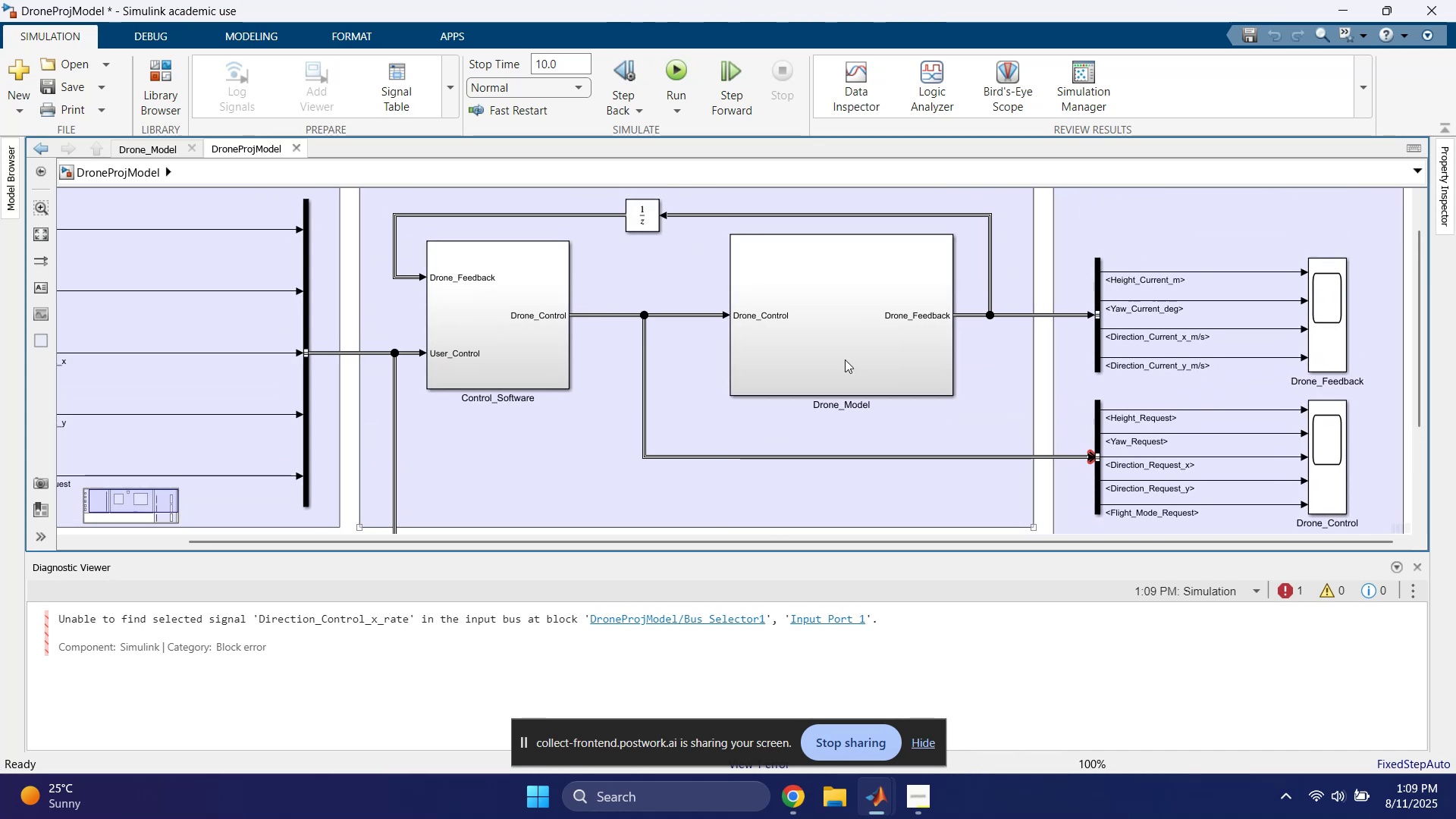 
double_click([855, 315])
 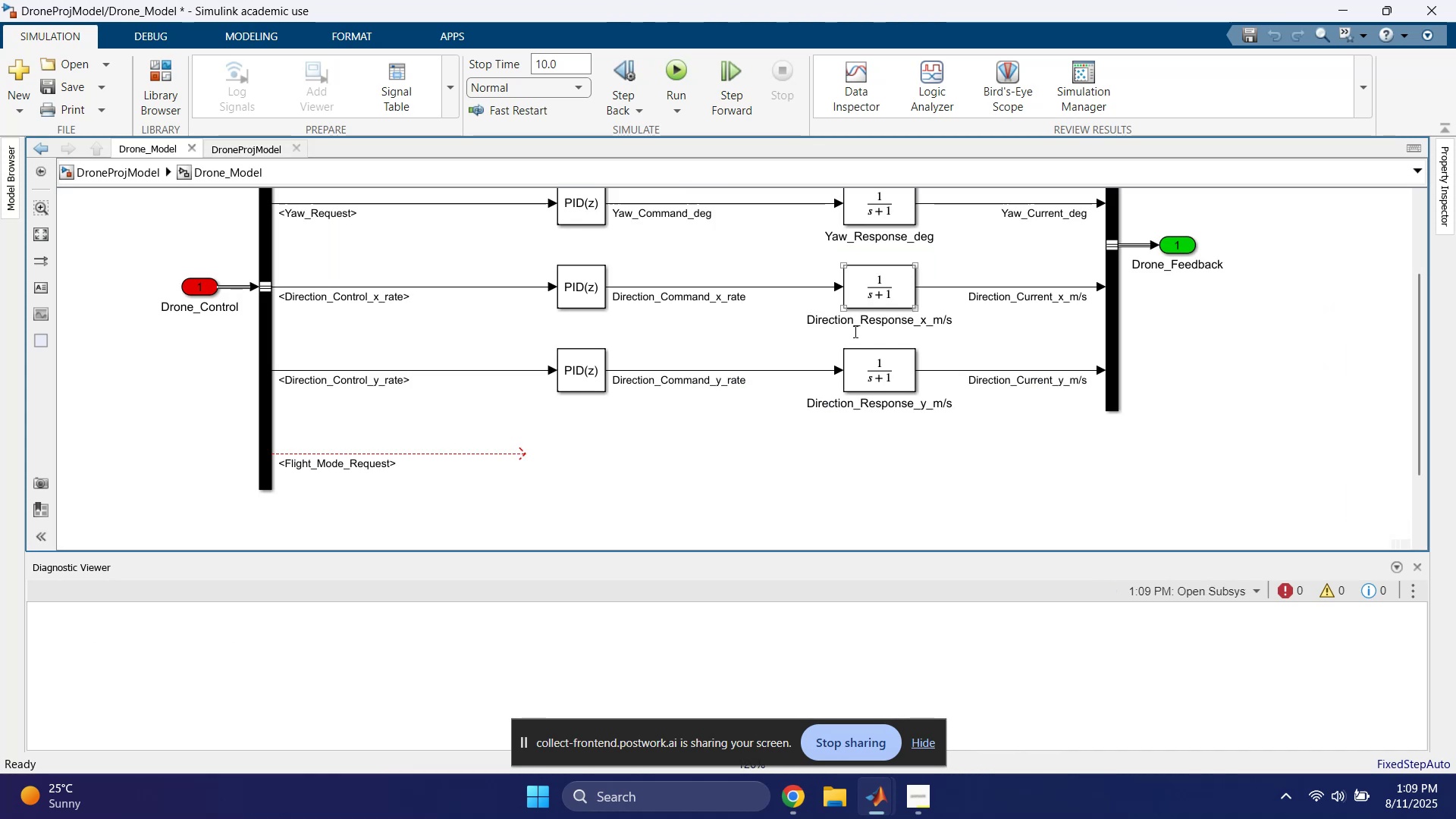 
scroll: coordinate [821, 391], scroll_direction: down, amount: 3.0
 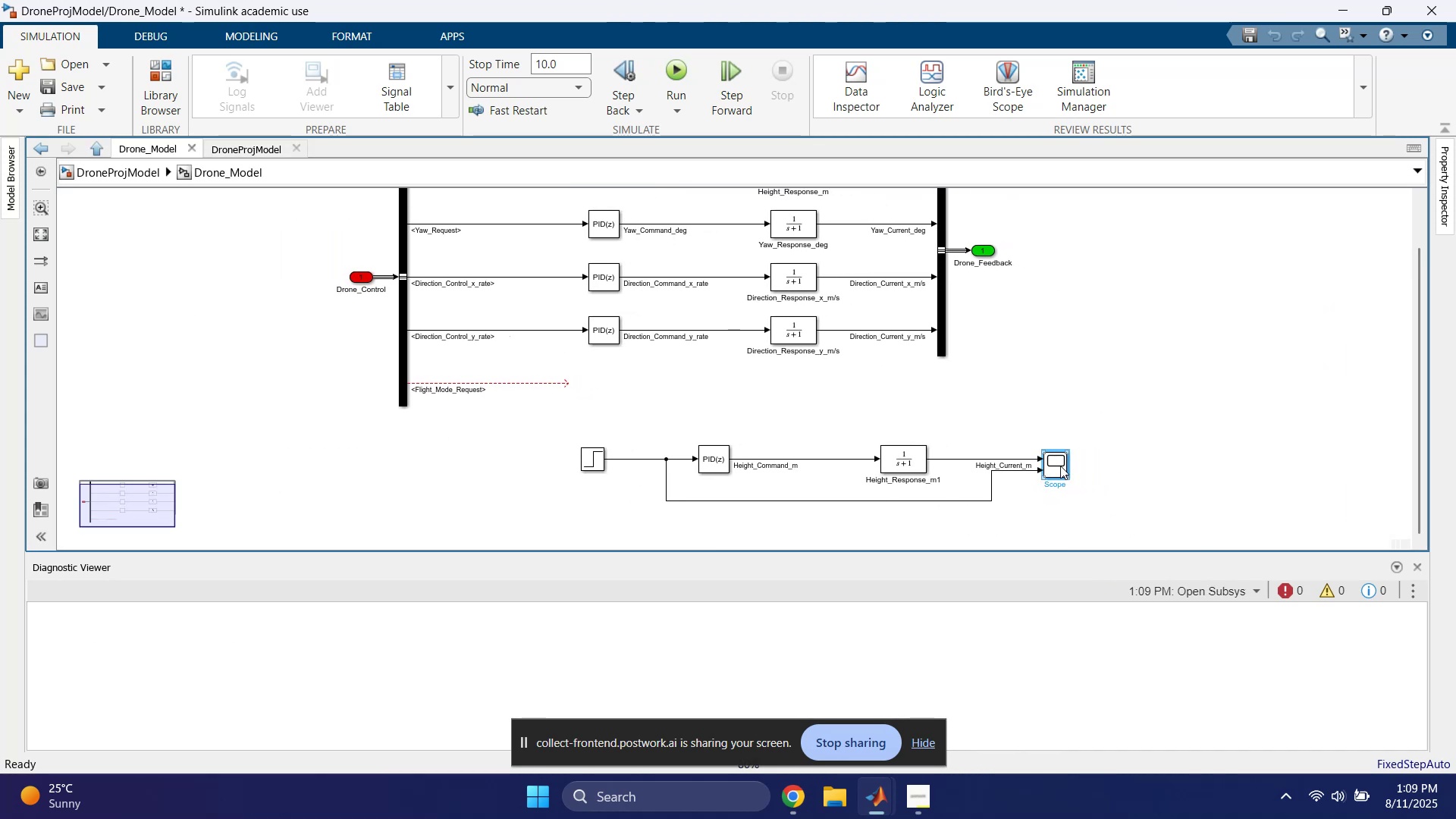 
double_click([1061, 465])
 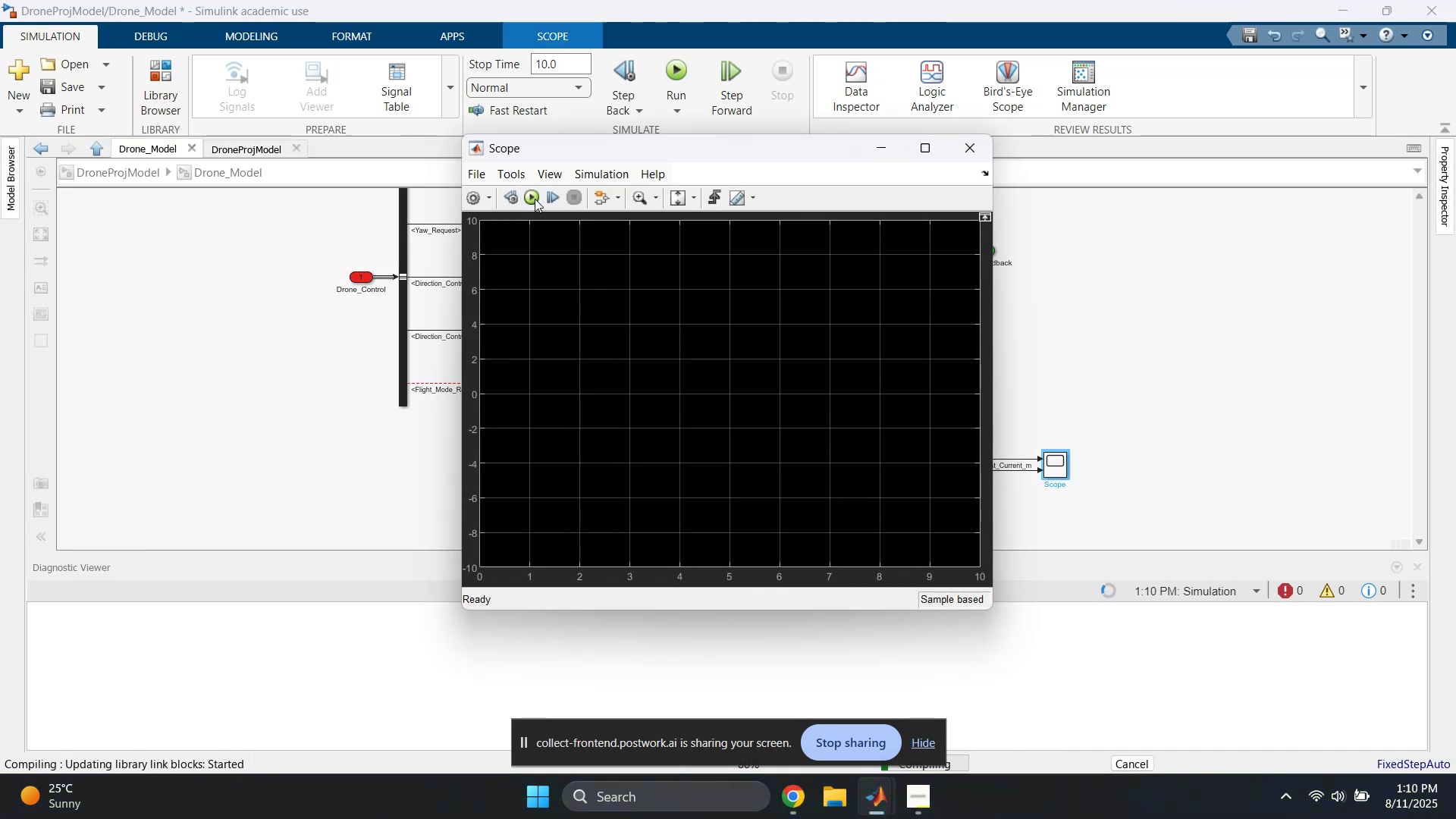 
mouse_move([993, 563])
 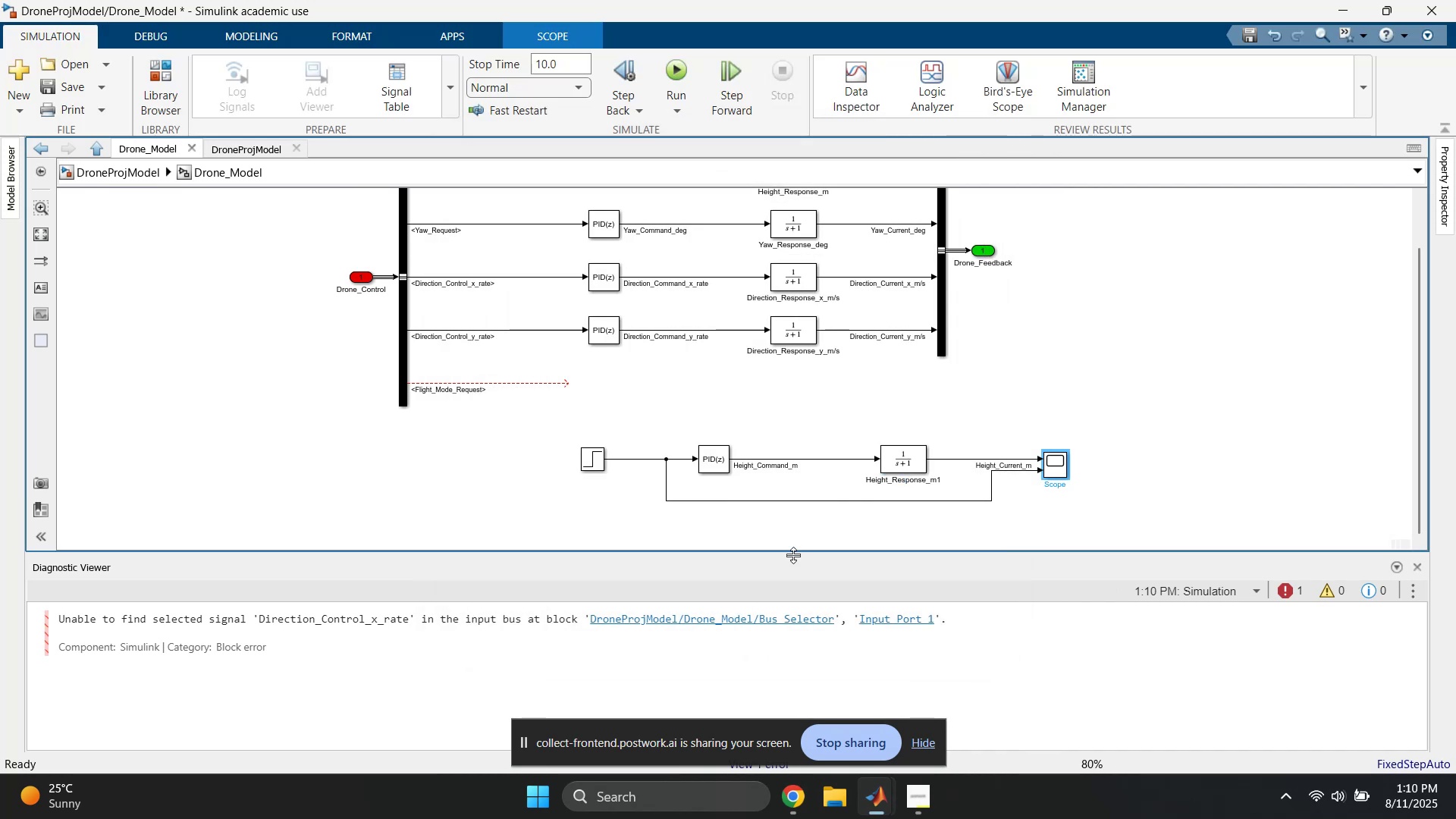 
left_click([783, 620])
 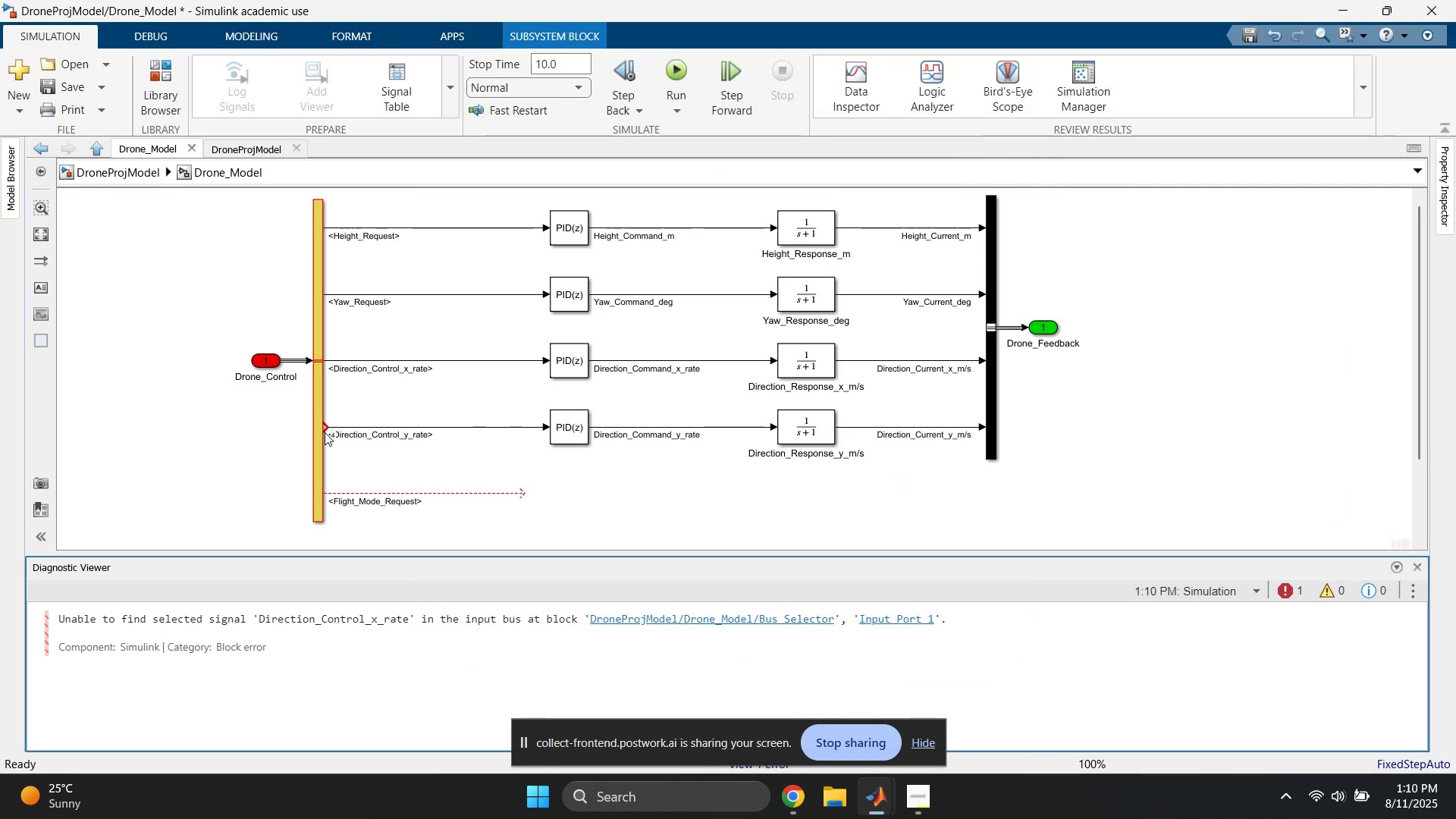 
double_click([318, 436])
 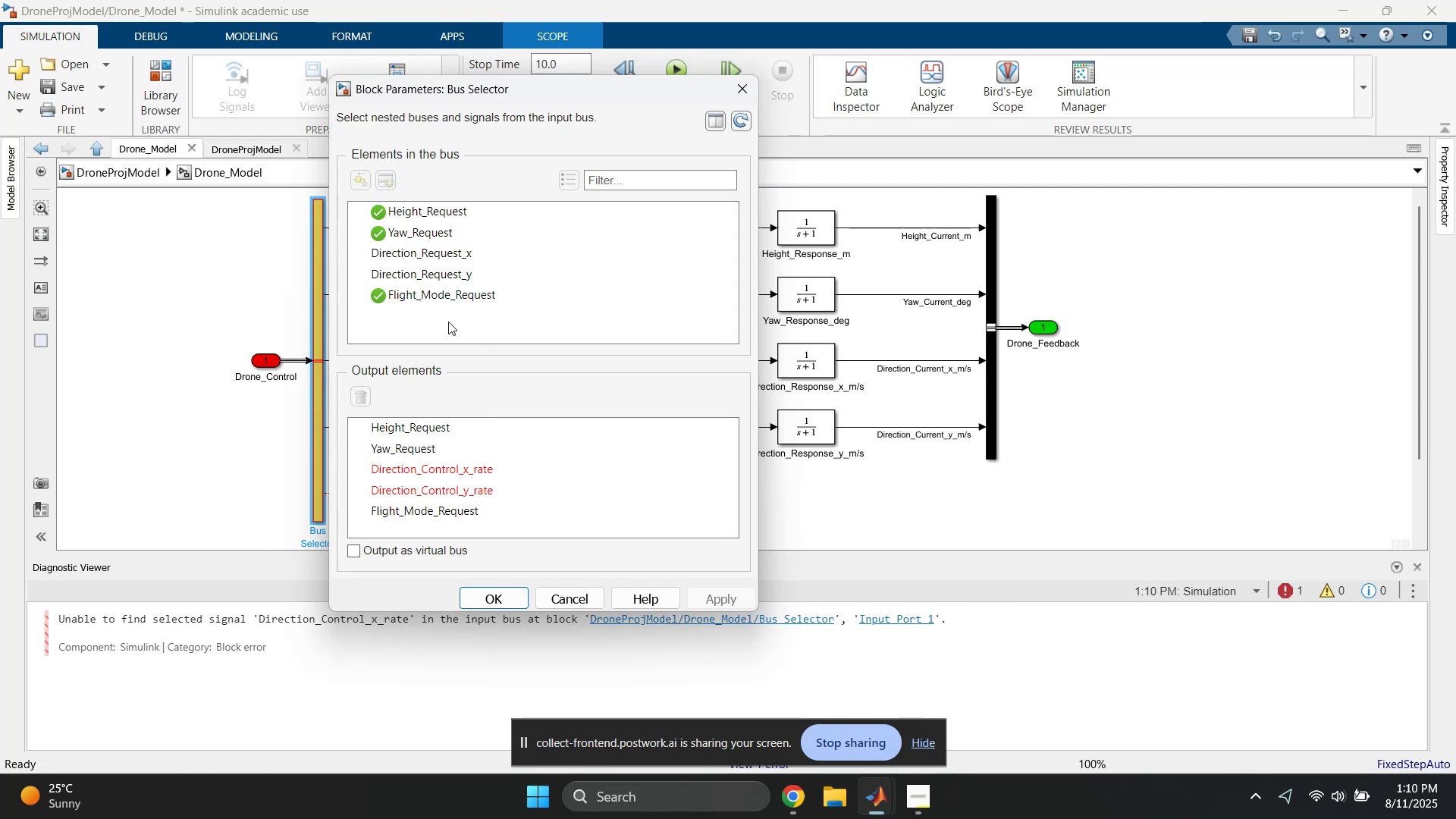 
left_click([441, 431])
 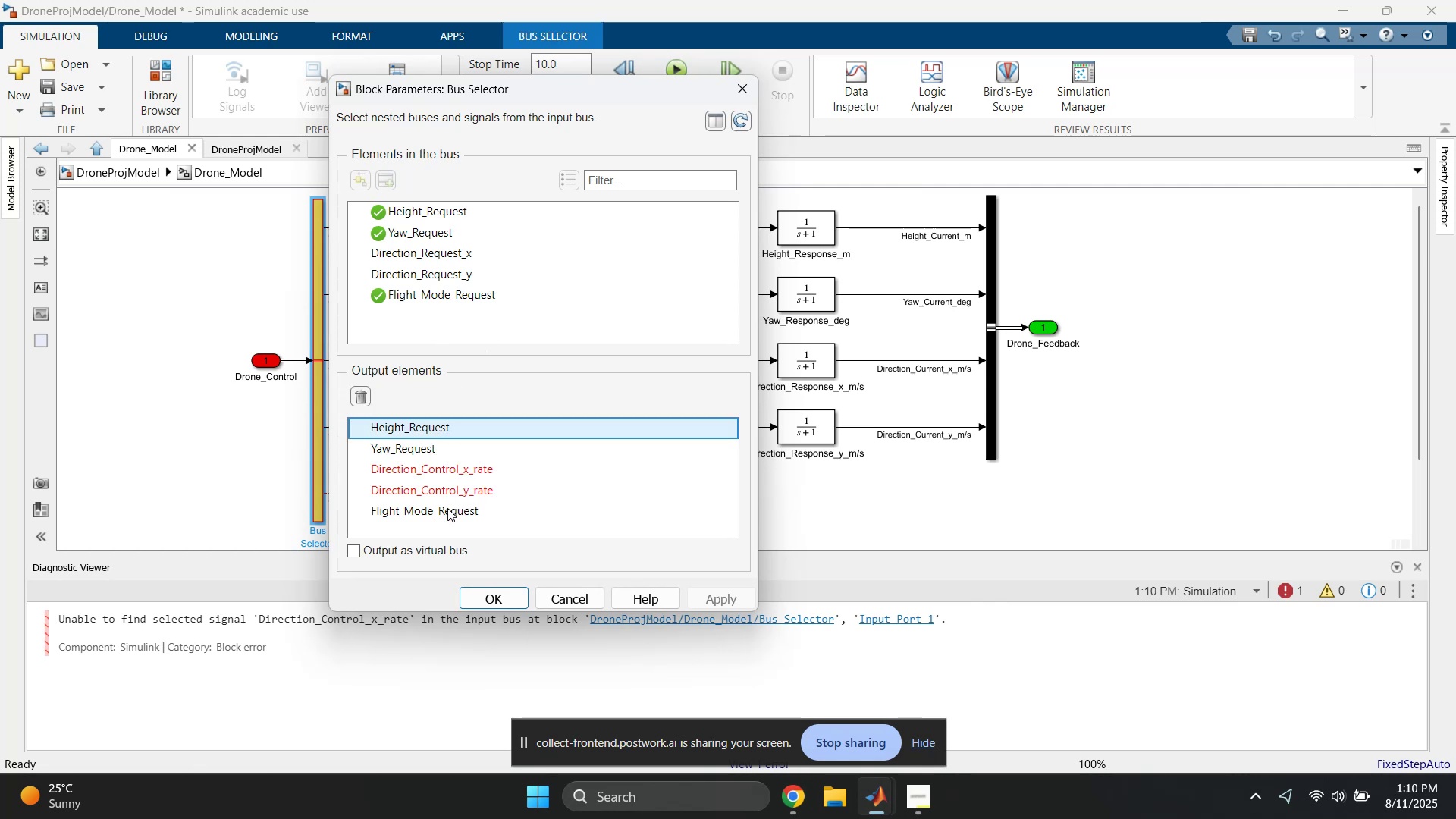 
hold_key(key=ShiftLeft, duration=0.37)
left_click([447, 508])
 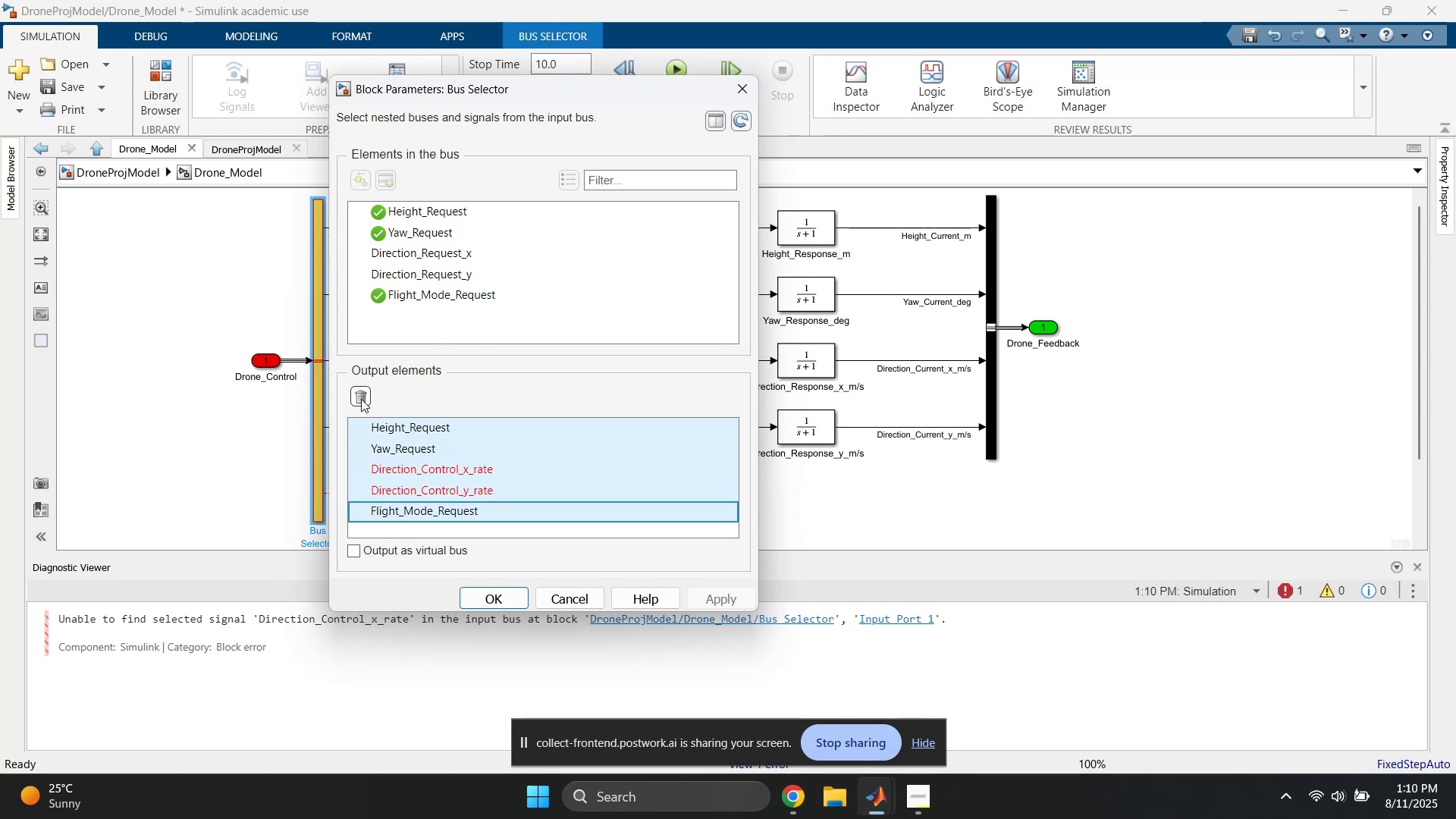 
left_click([361, 399])
 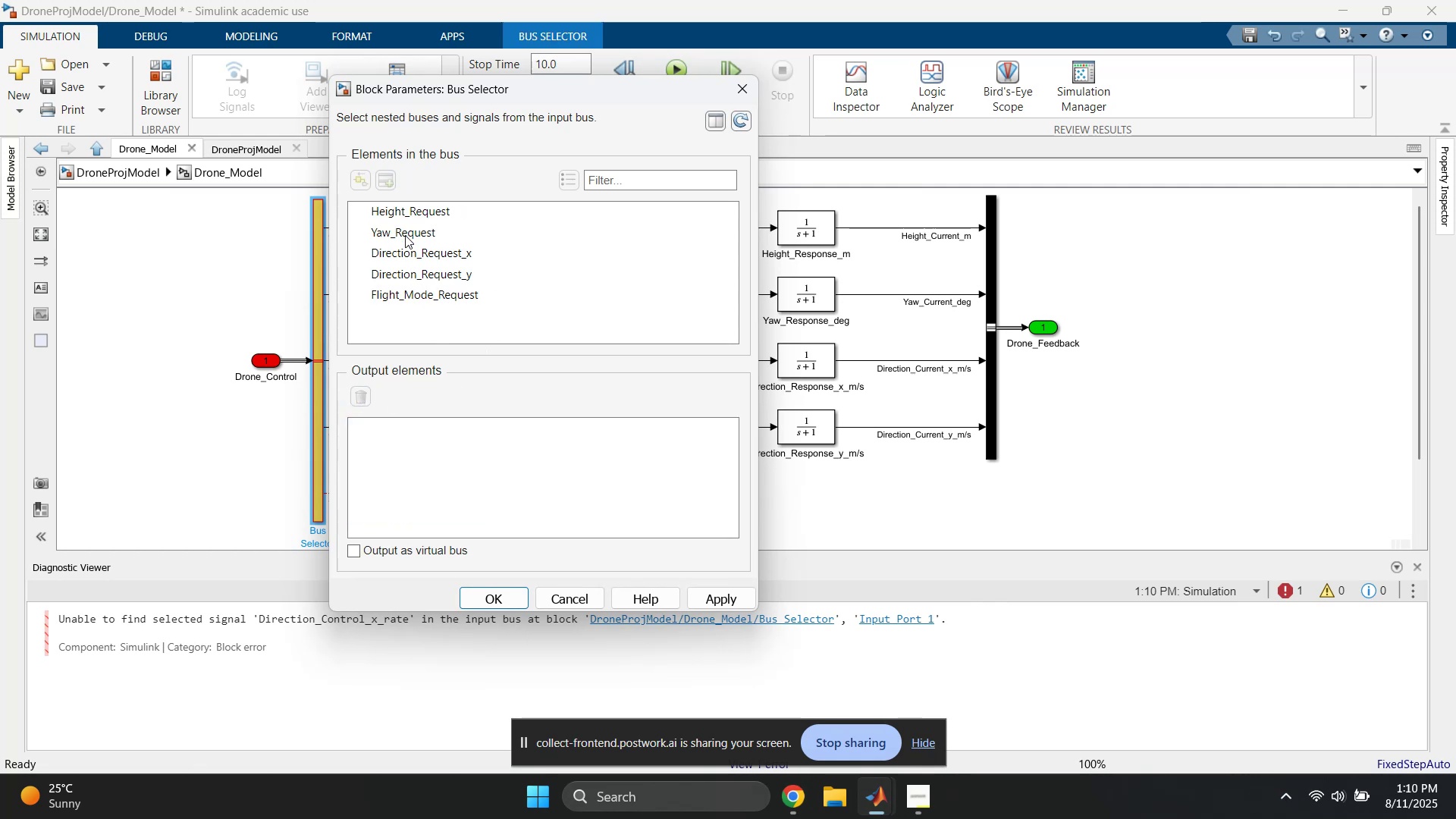 
left_click([406, 217])
 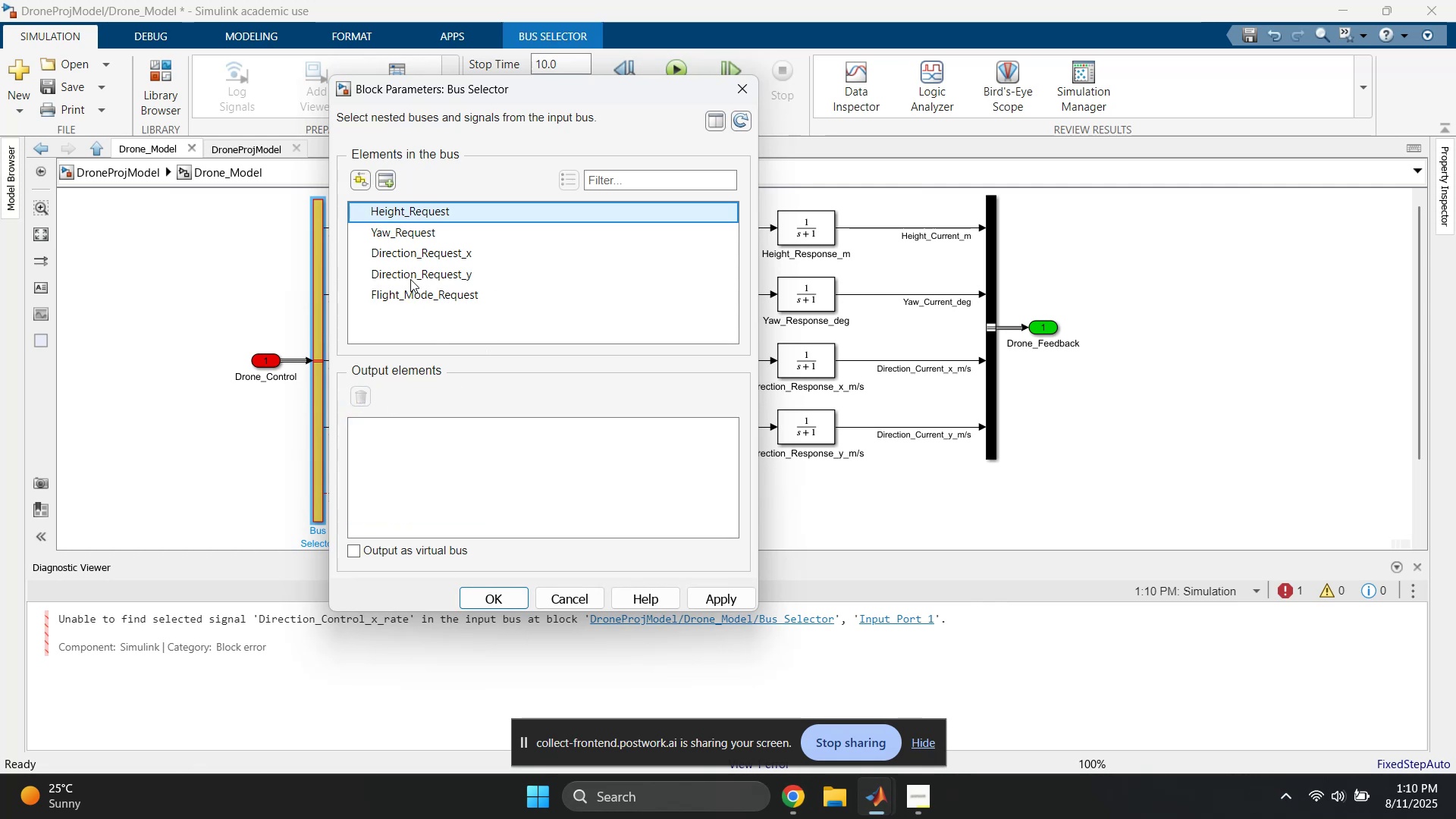 
key(Shift+ShiftLeft)
 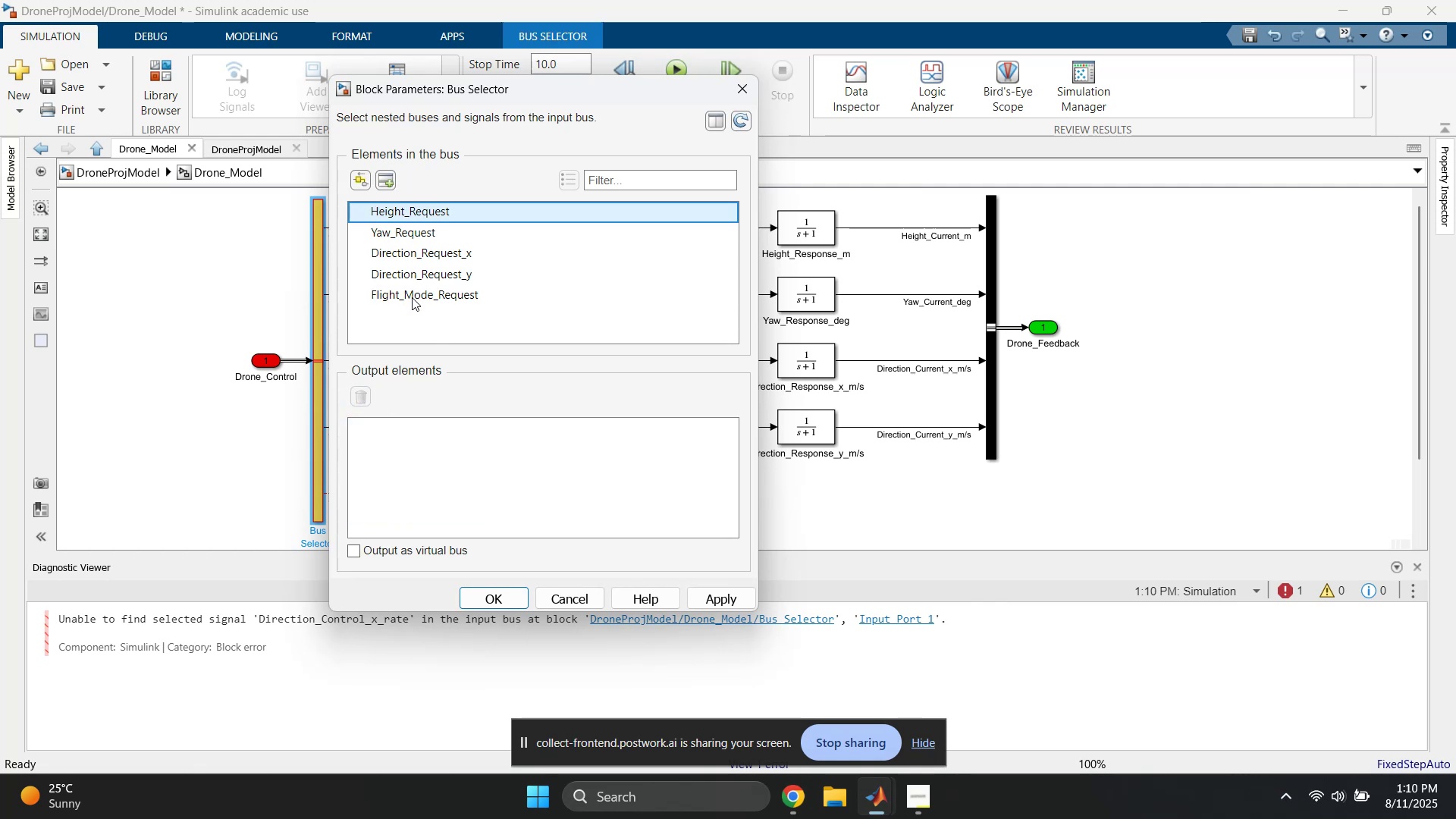 
left_click([412, 297])
 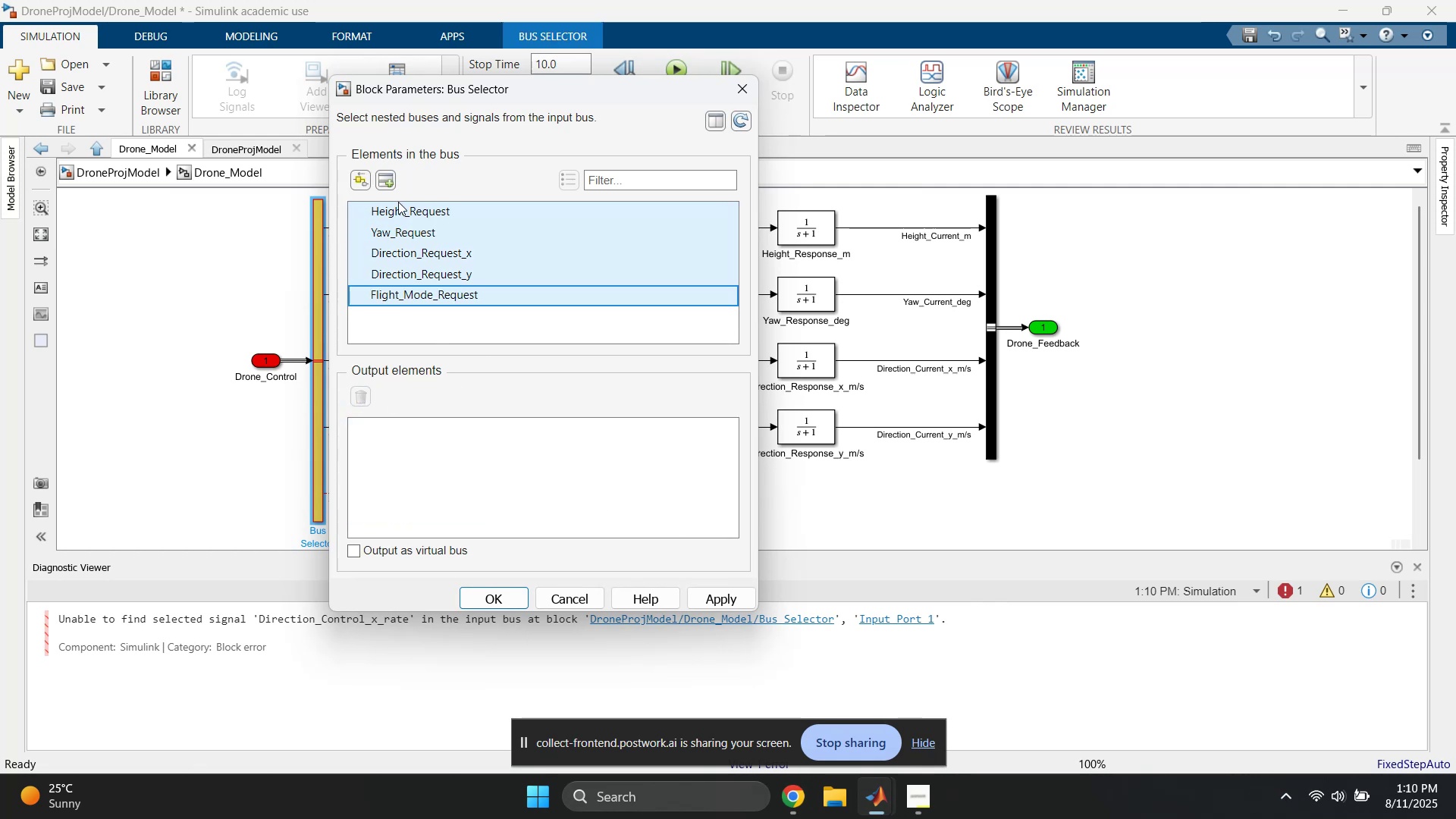 
left_click([391, 186])
 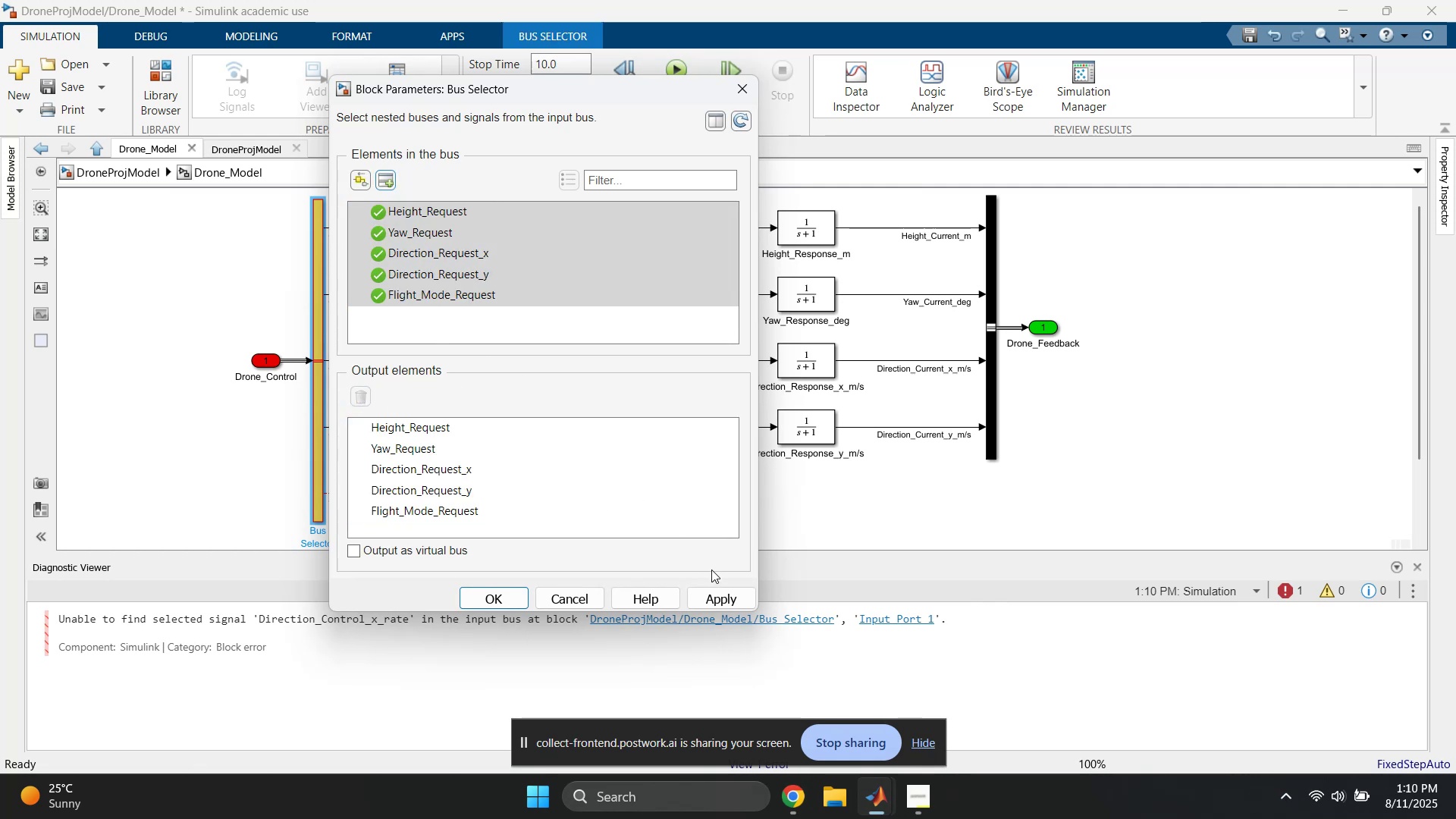 
left_click([718, 592])
 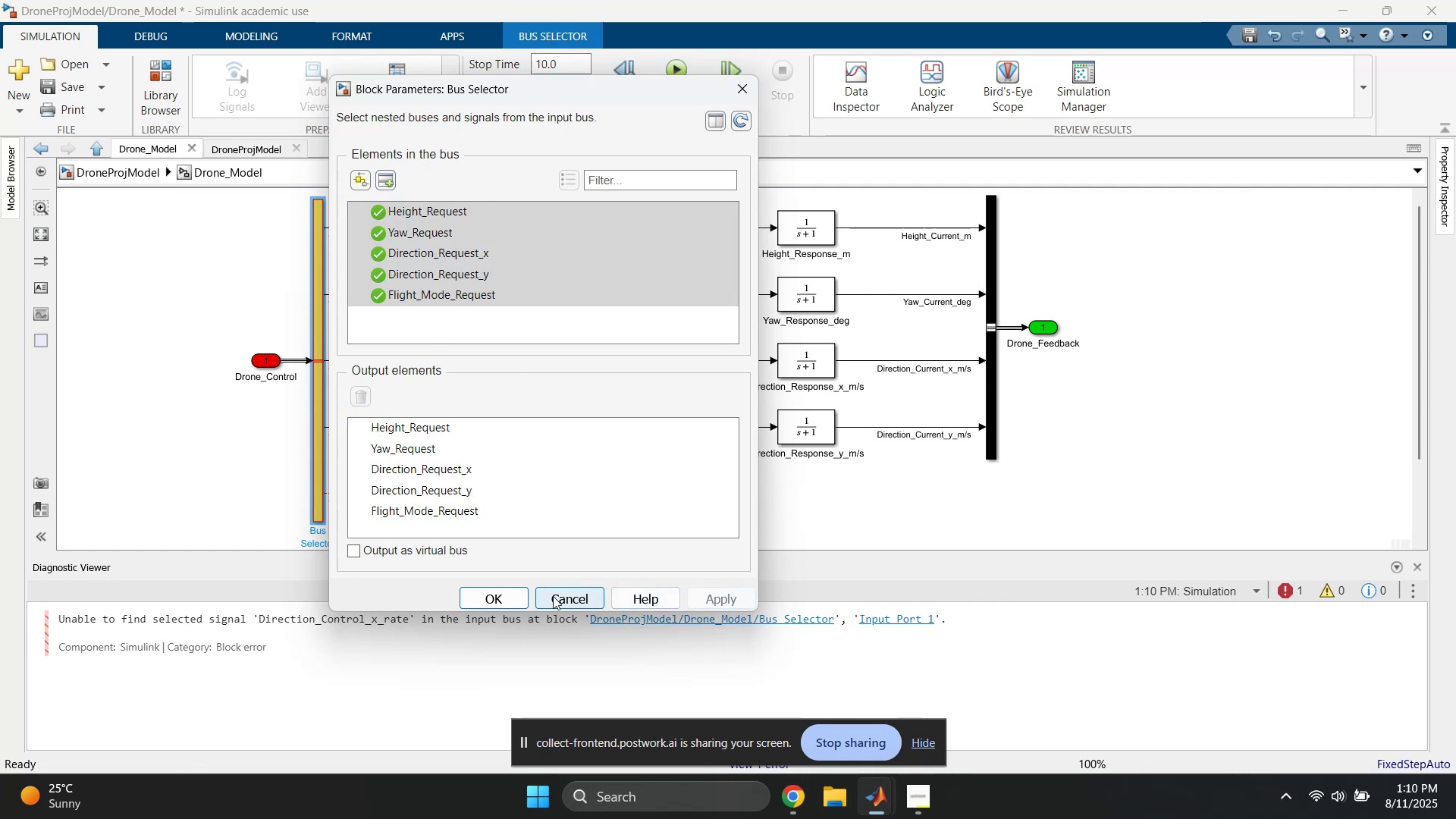 
left_click([500, 596])
 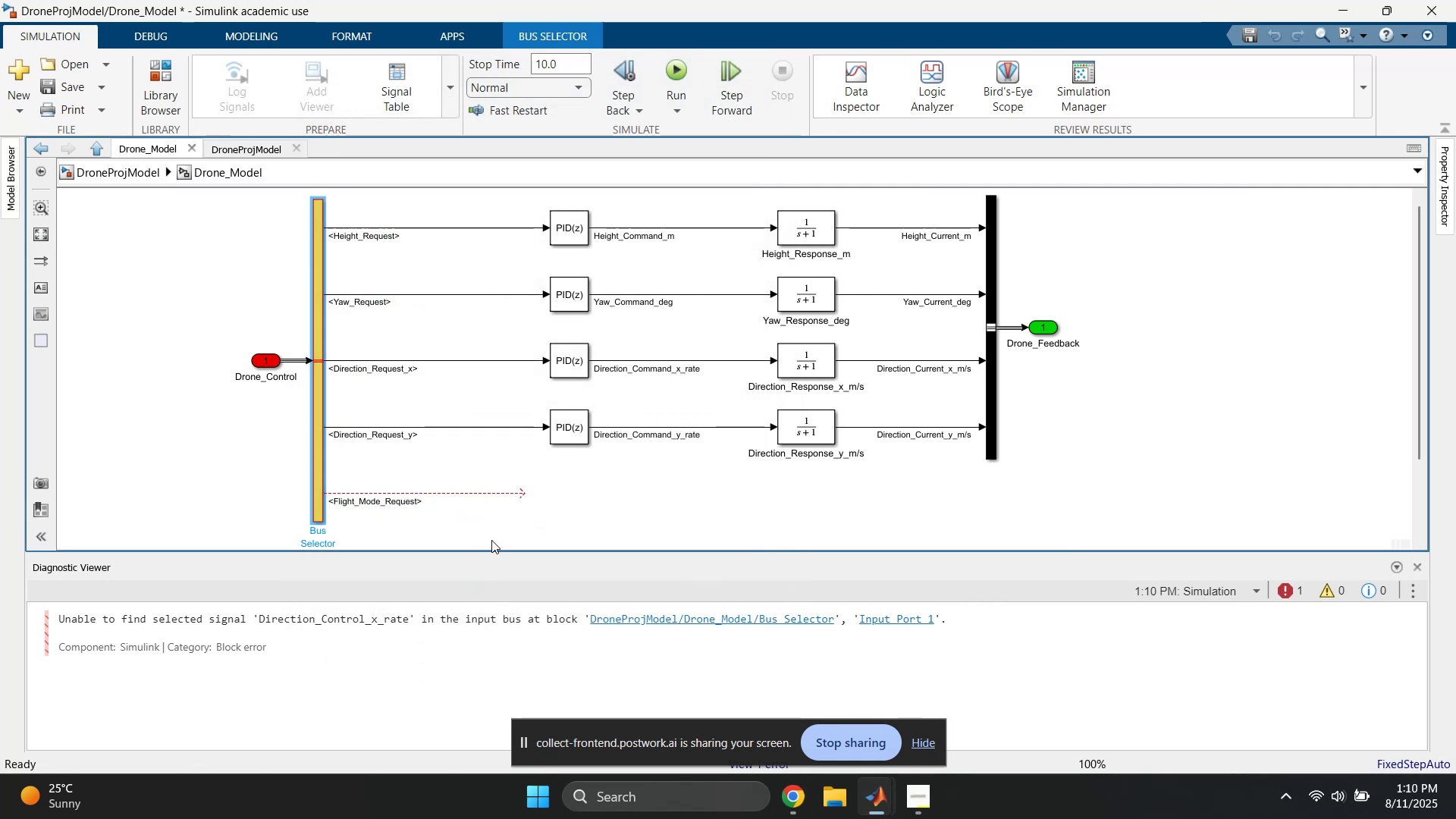 
left_click([595, 506])
 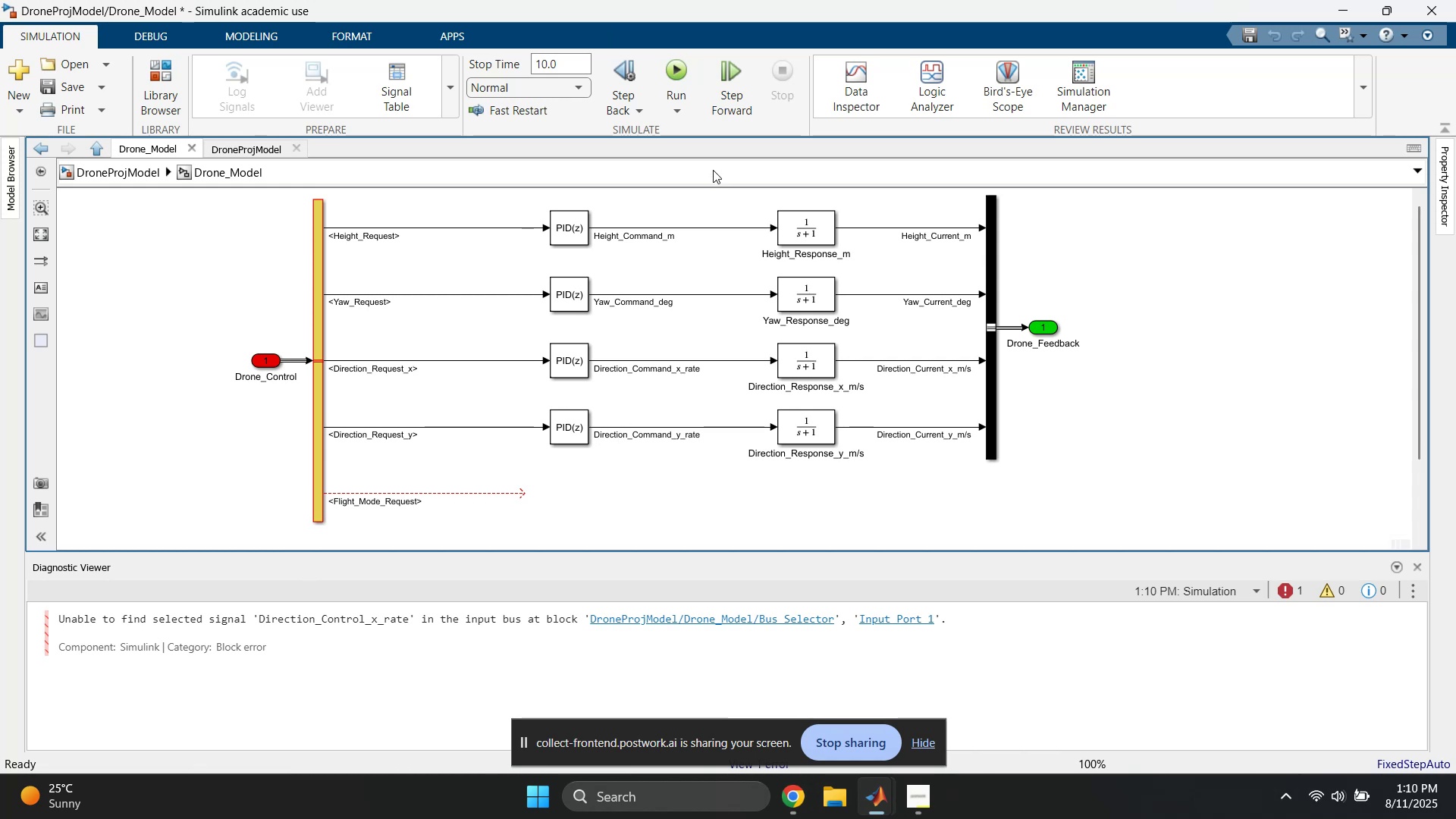 
left_click([684, 71])
 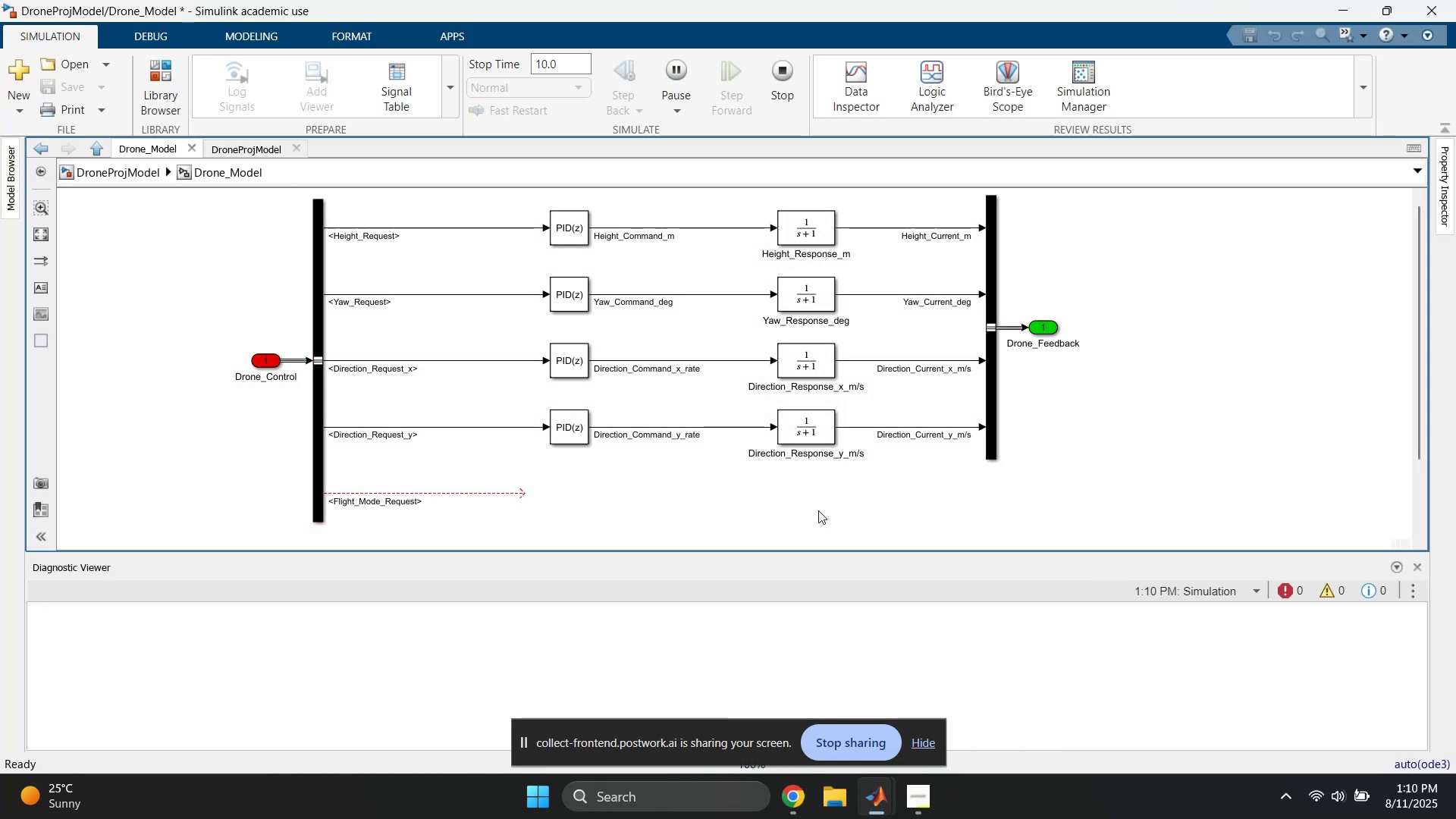 
wait(7.9)
 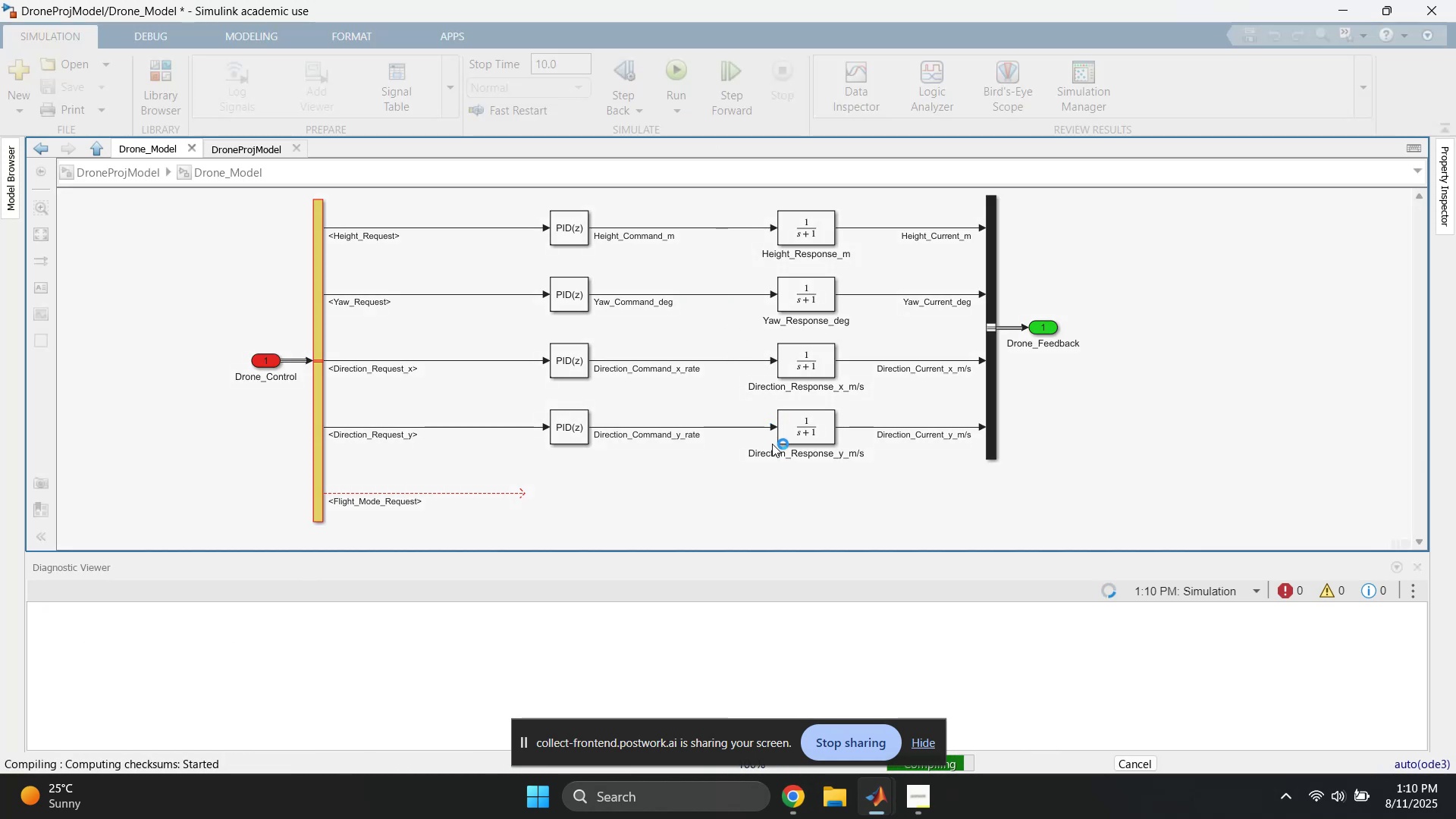 
double_click([1031, 425])
 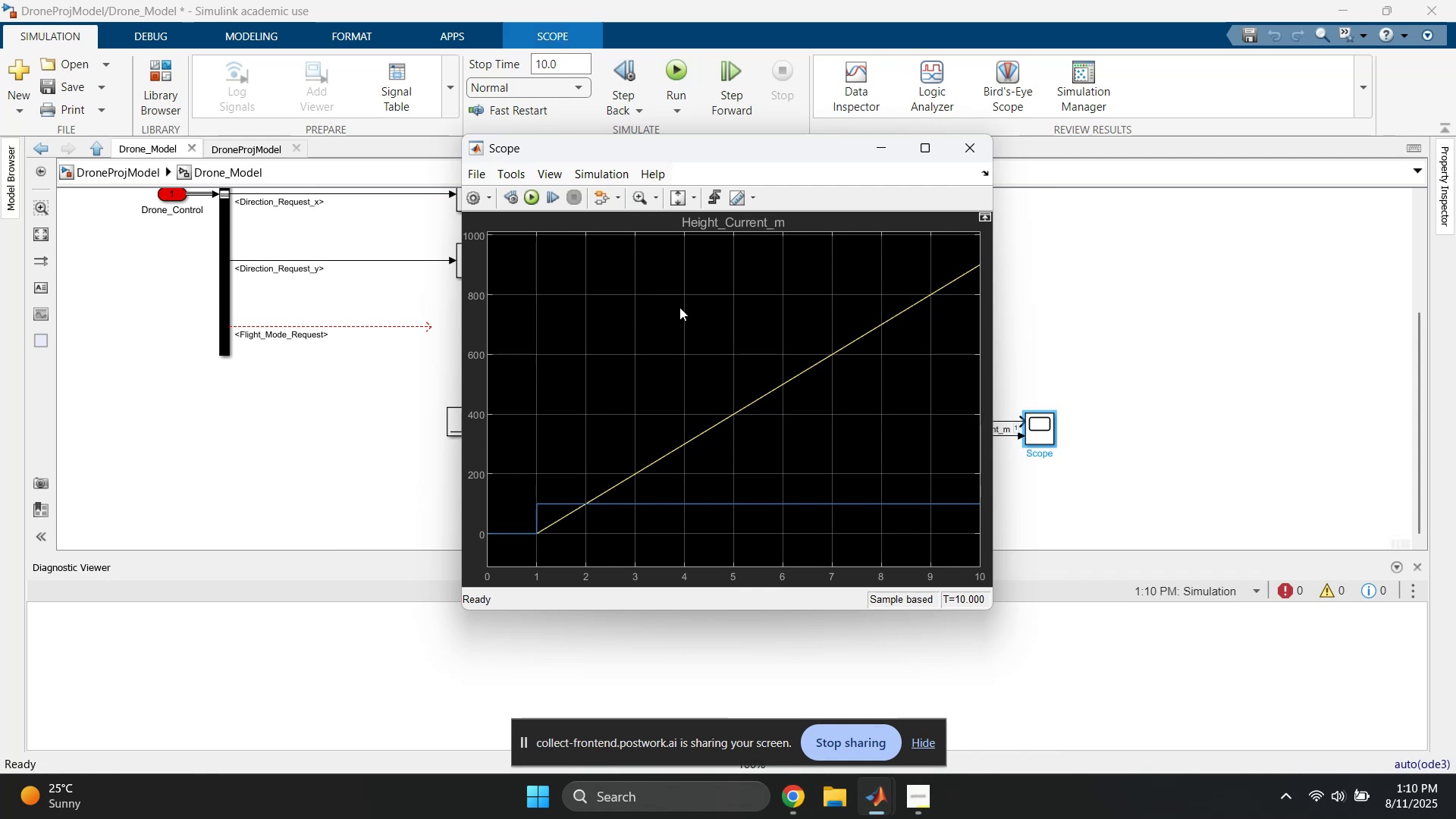 
wait(8.27)
 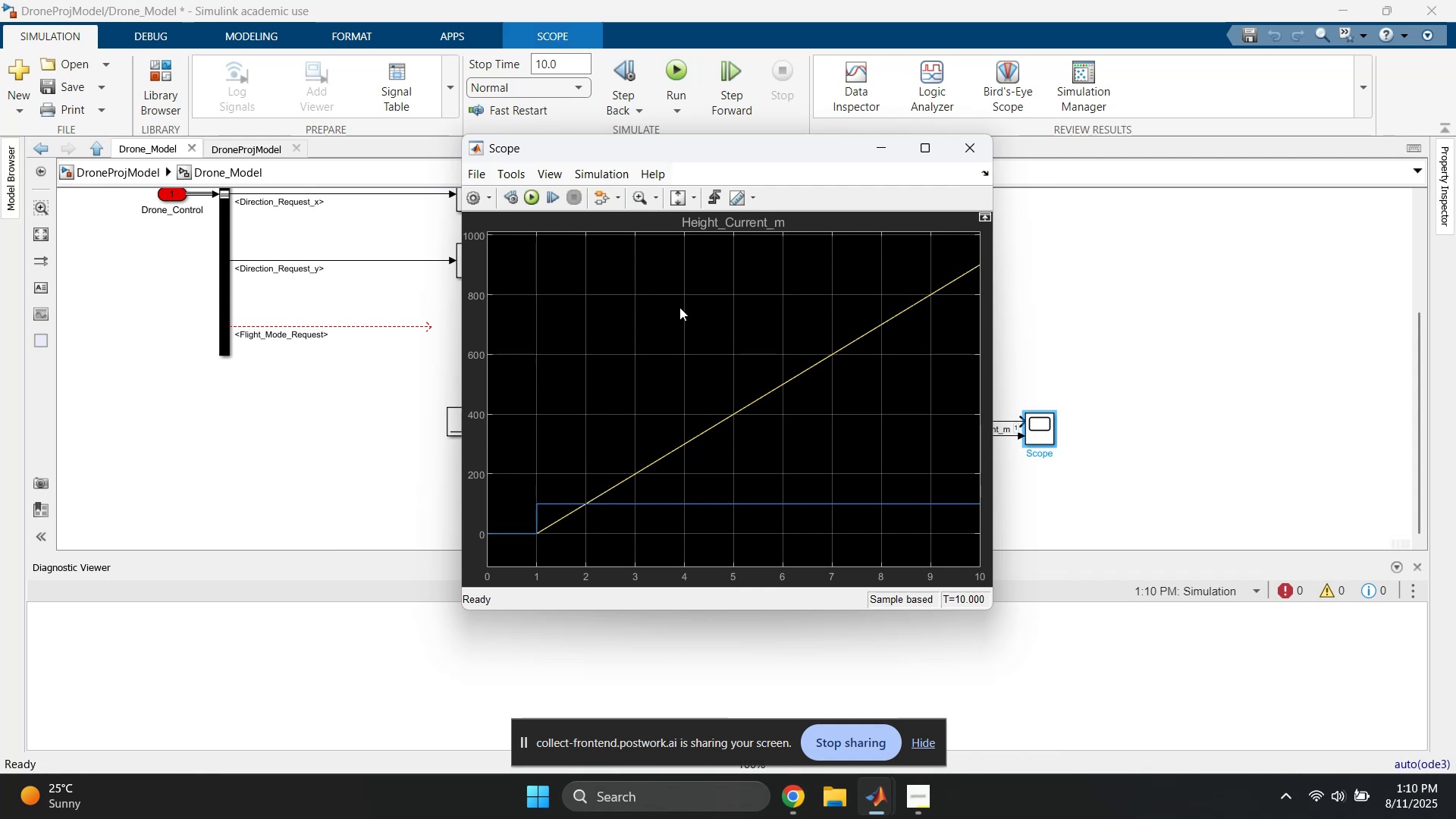 
left_click([984, 150])
 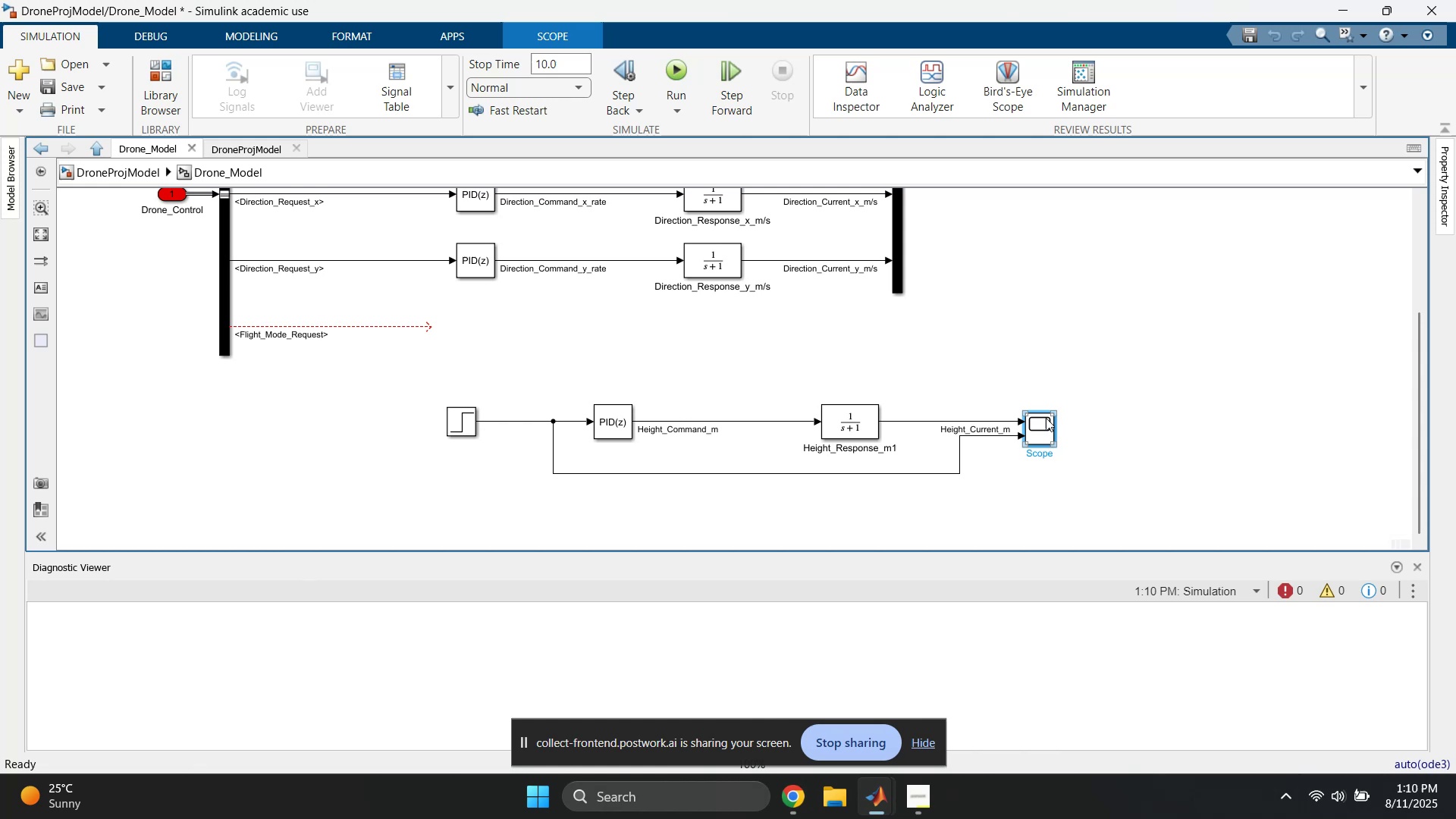 
left_click_drag(start_coordinate=[864, 422], to_coordinate=[836, 422])
 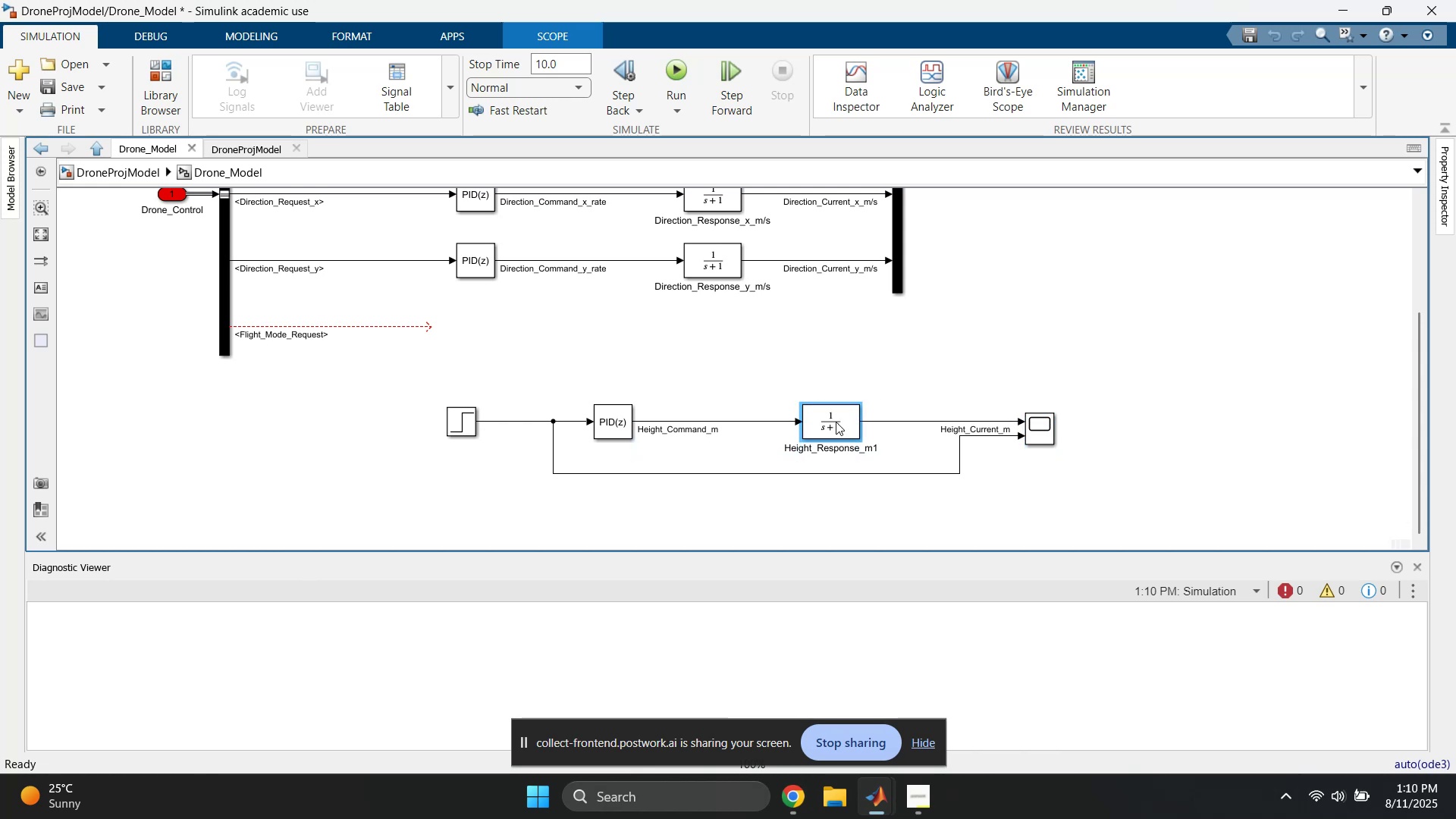 
double_click([836, 422])
 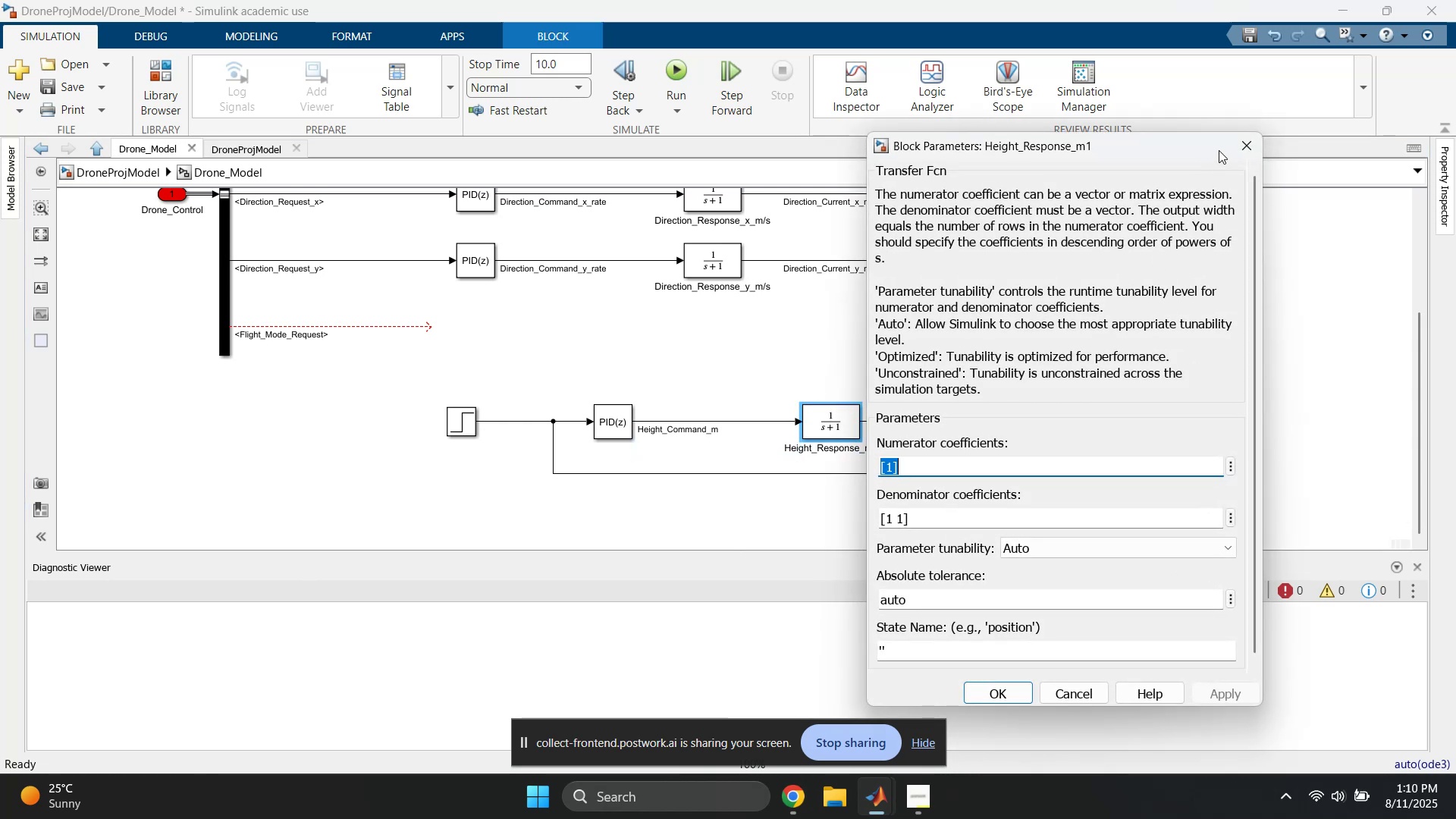 
left_click([1236, 149])
 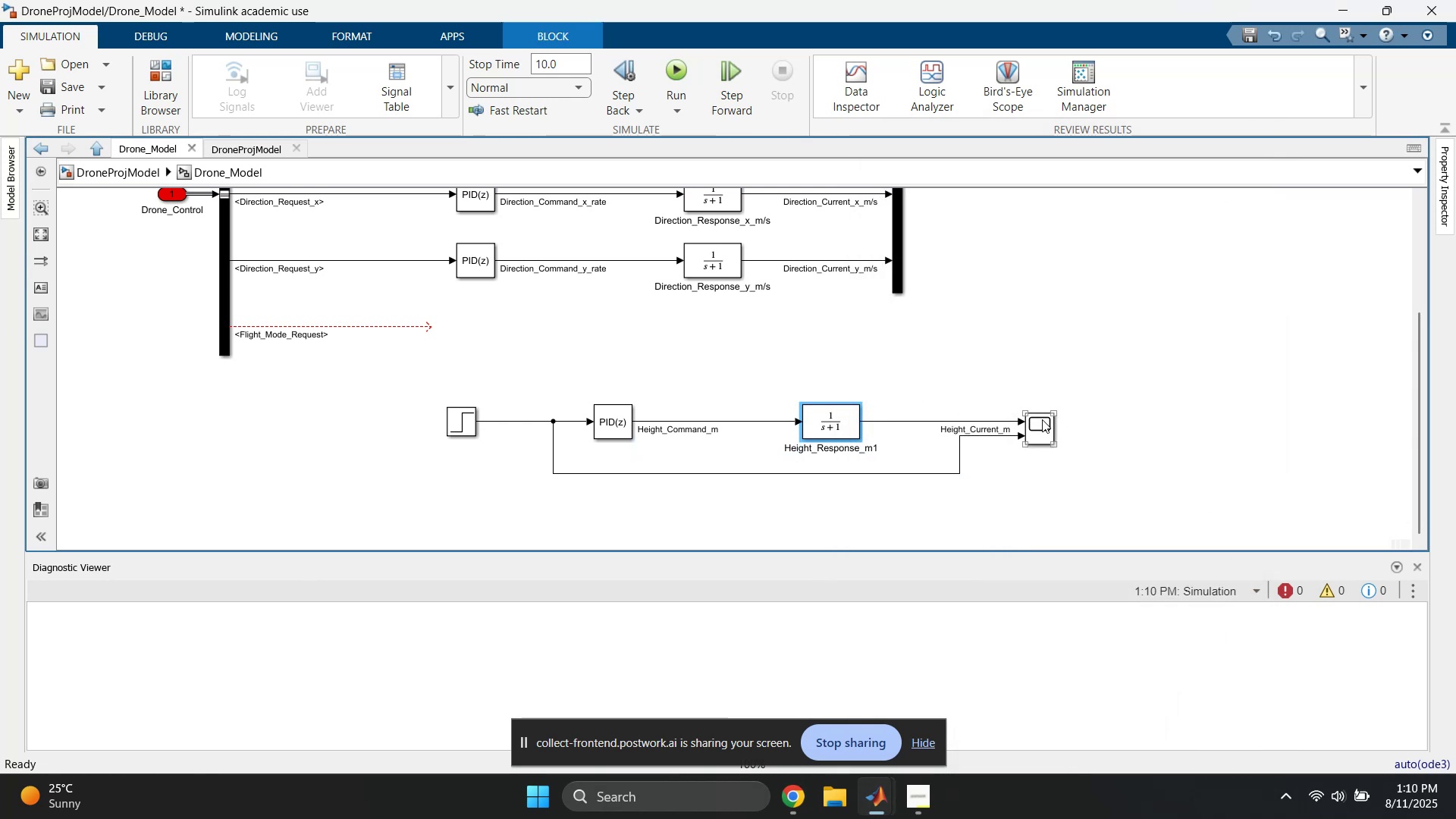 
double_click([1046, 429])
 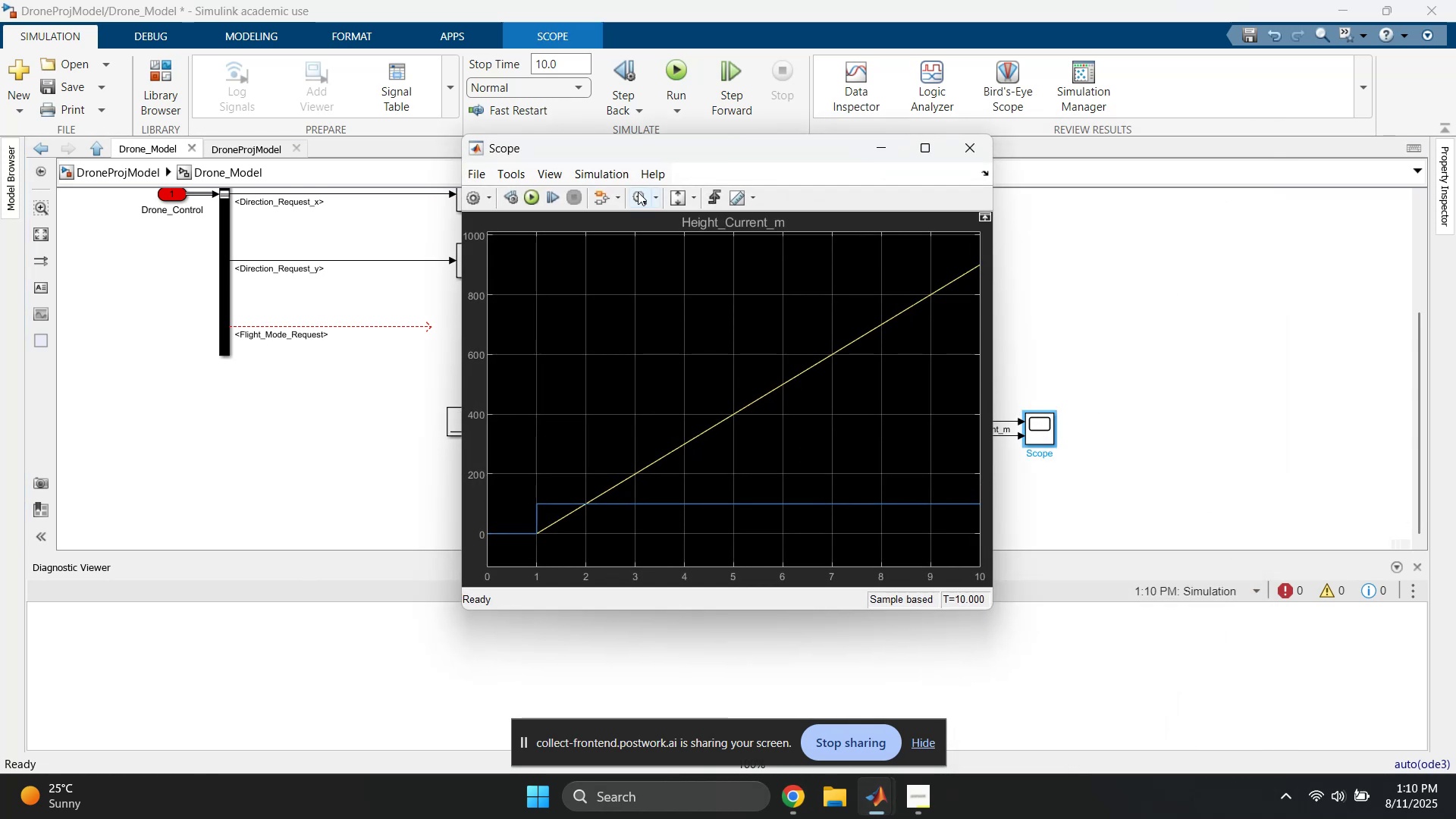 
left_click([673, 199])
 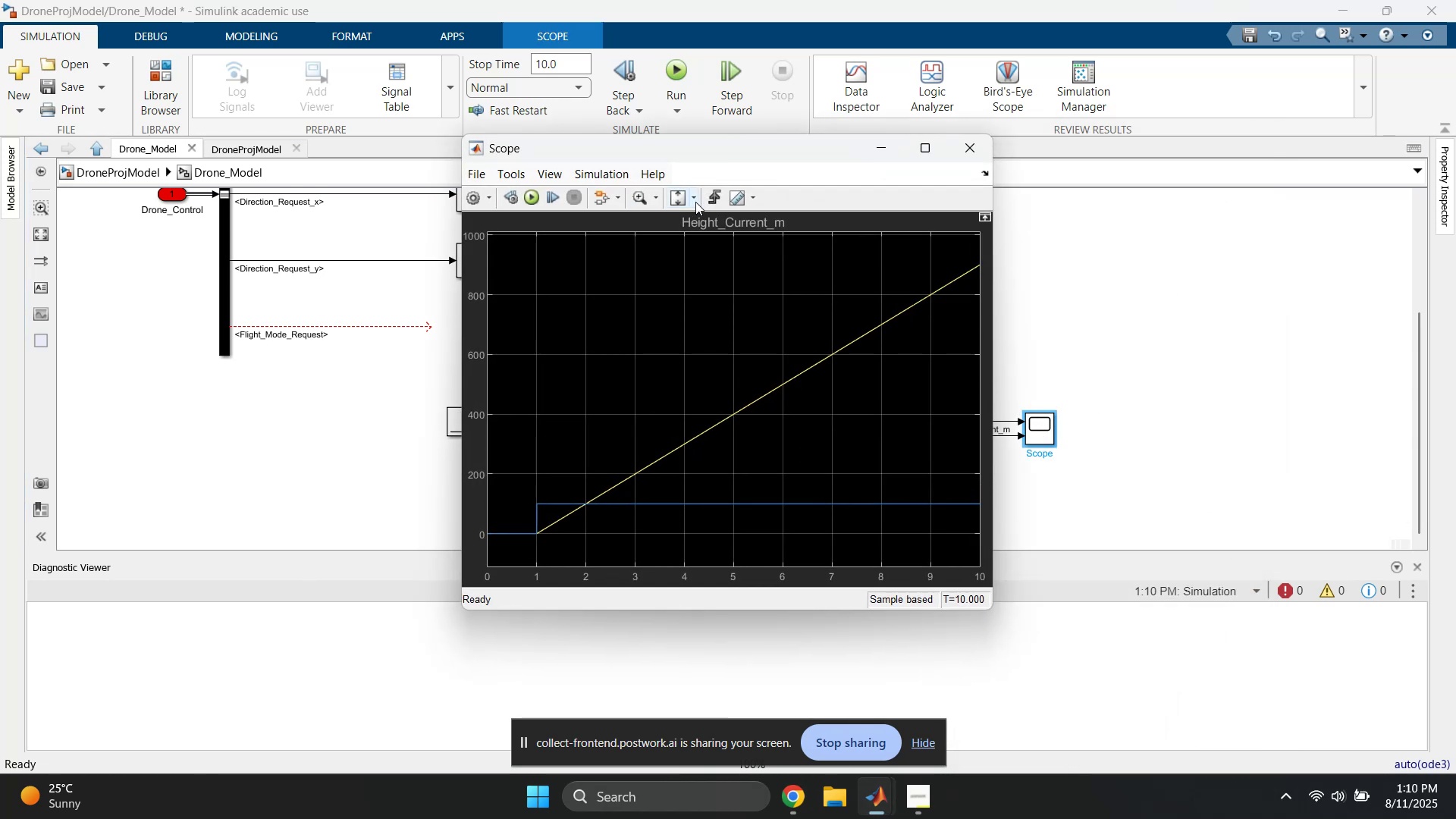 
left_click([695, 201])
 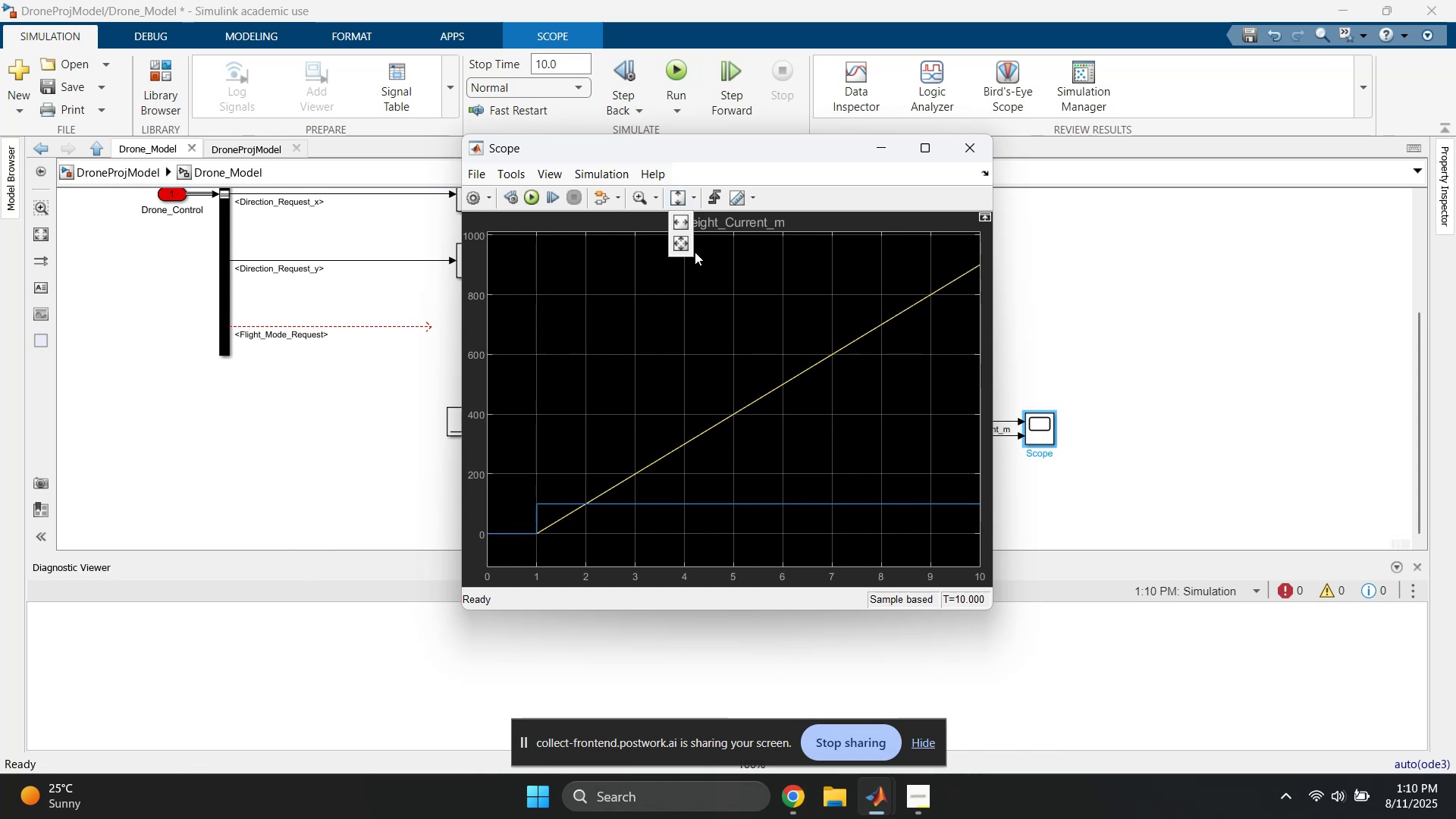 
left_click([686, 244])
 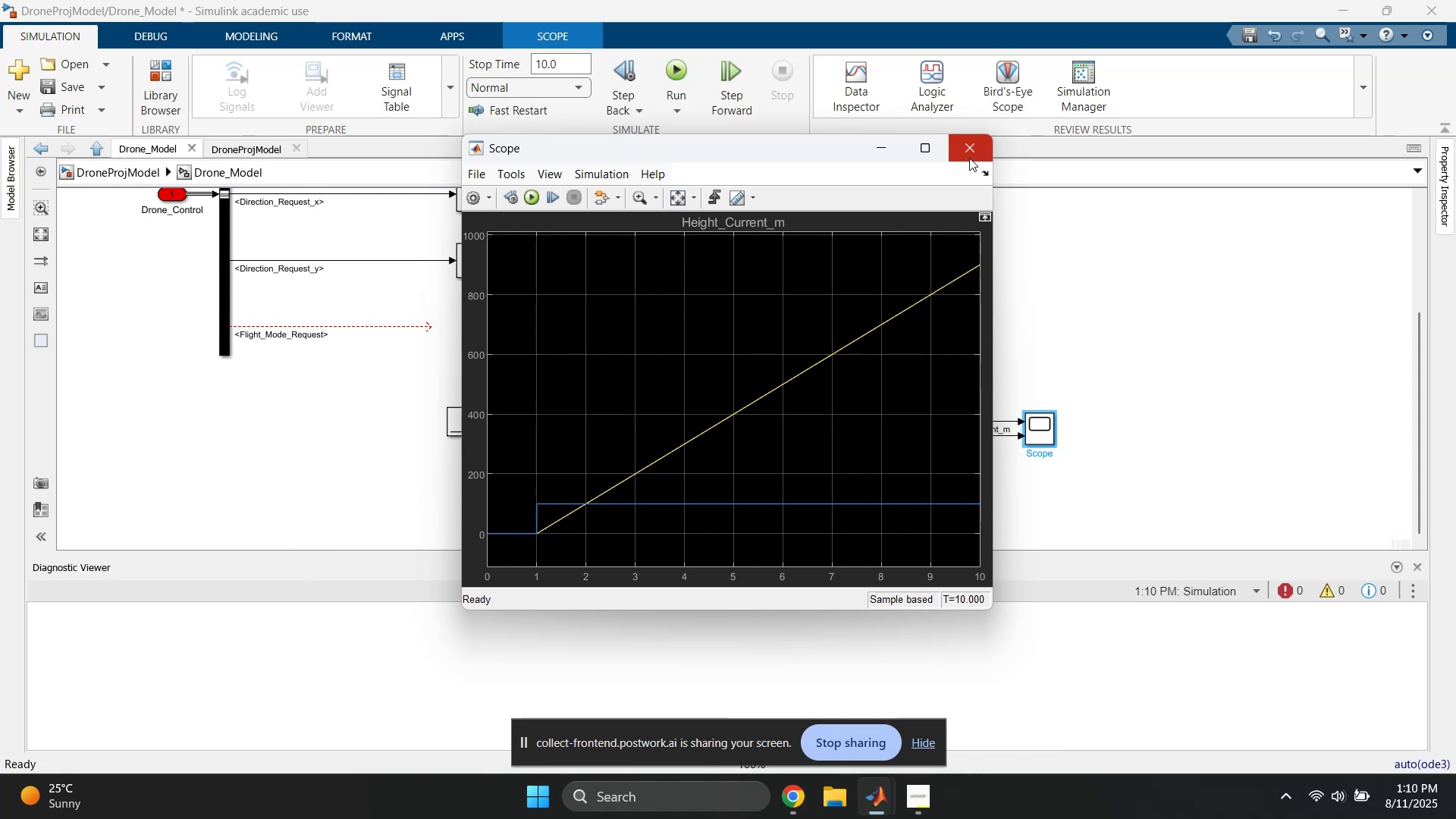 
left_click([969, 158])
 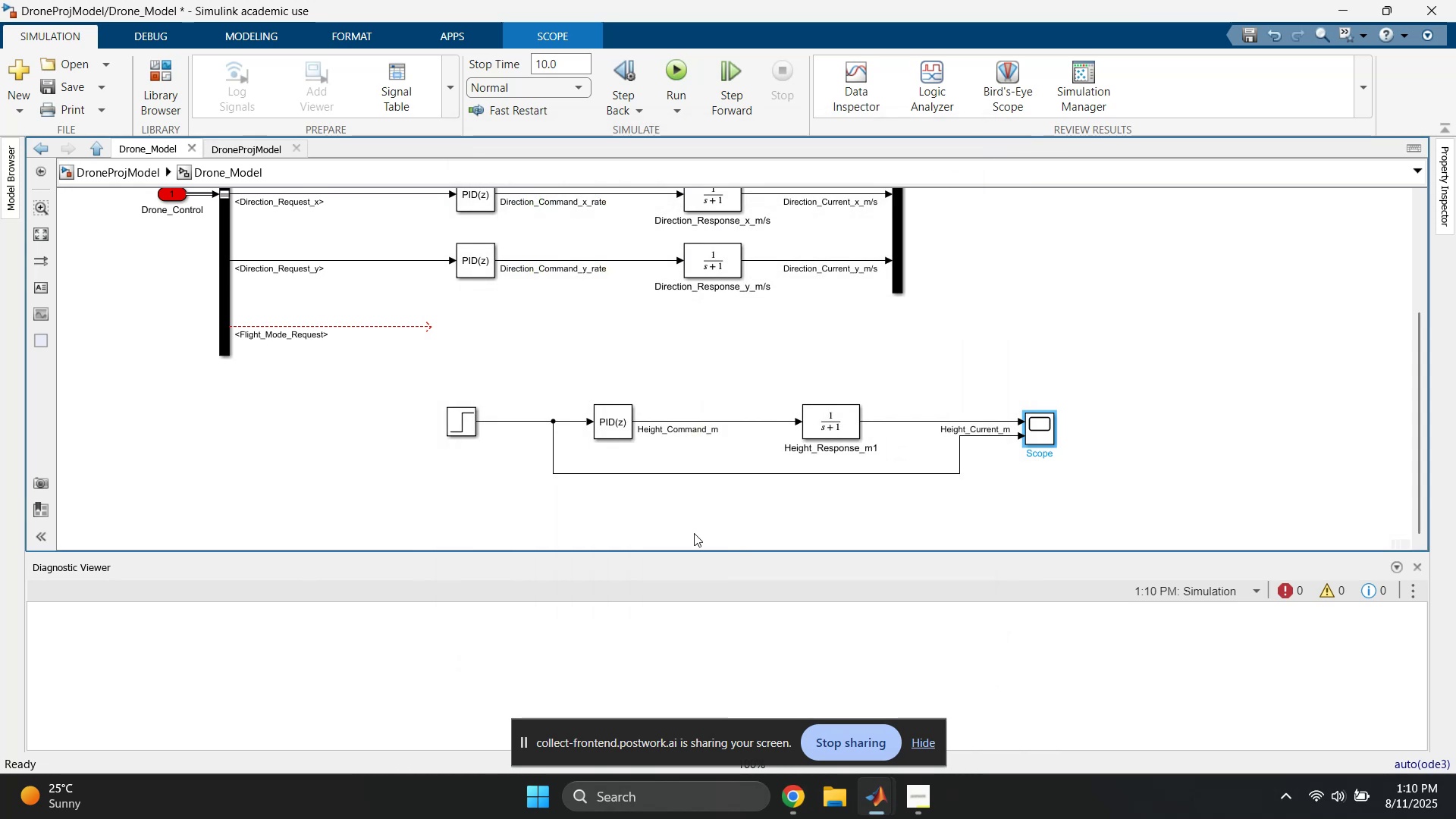 
left_click([692, 532])
 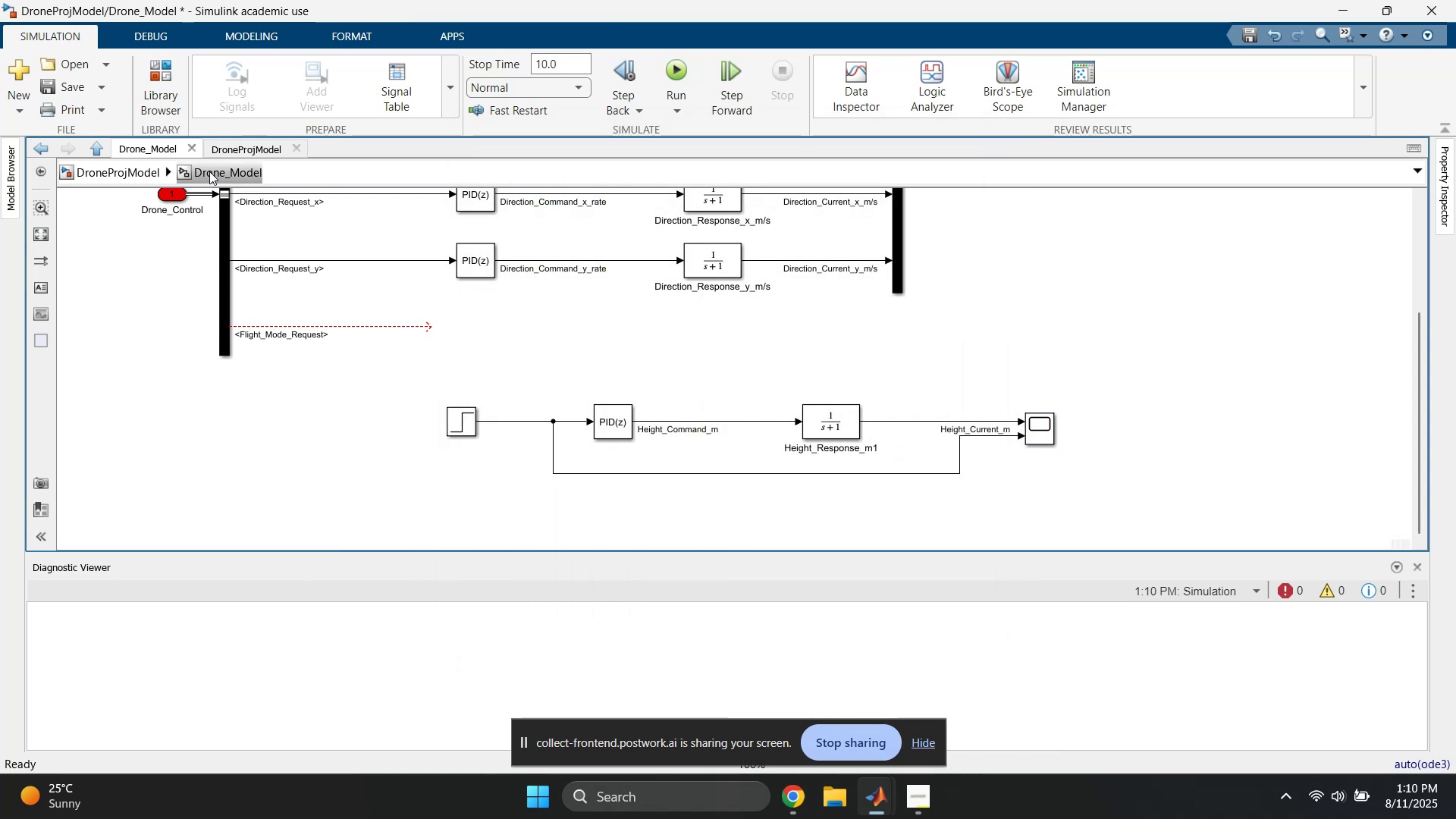 
left_click([155, 172])
 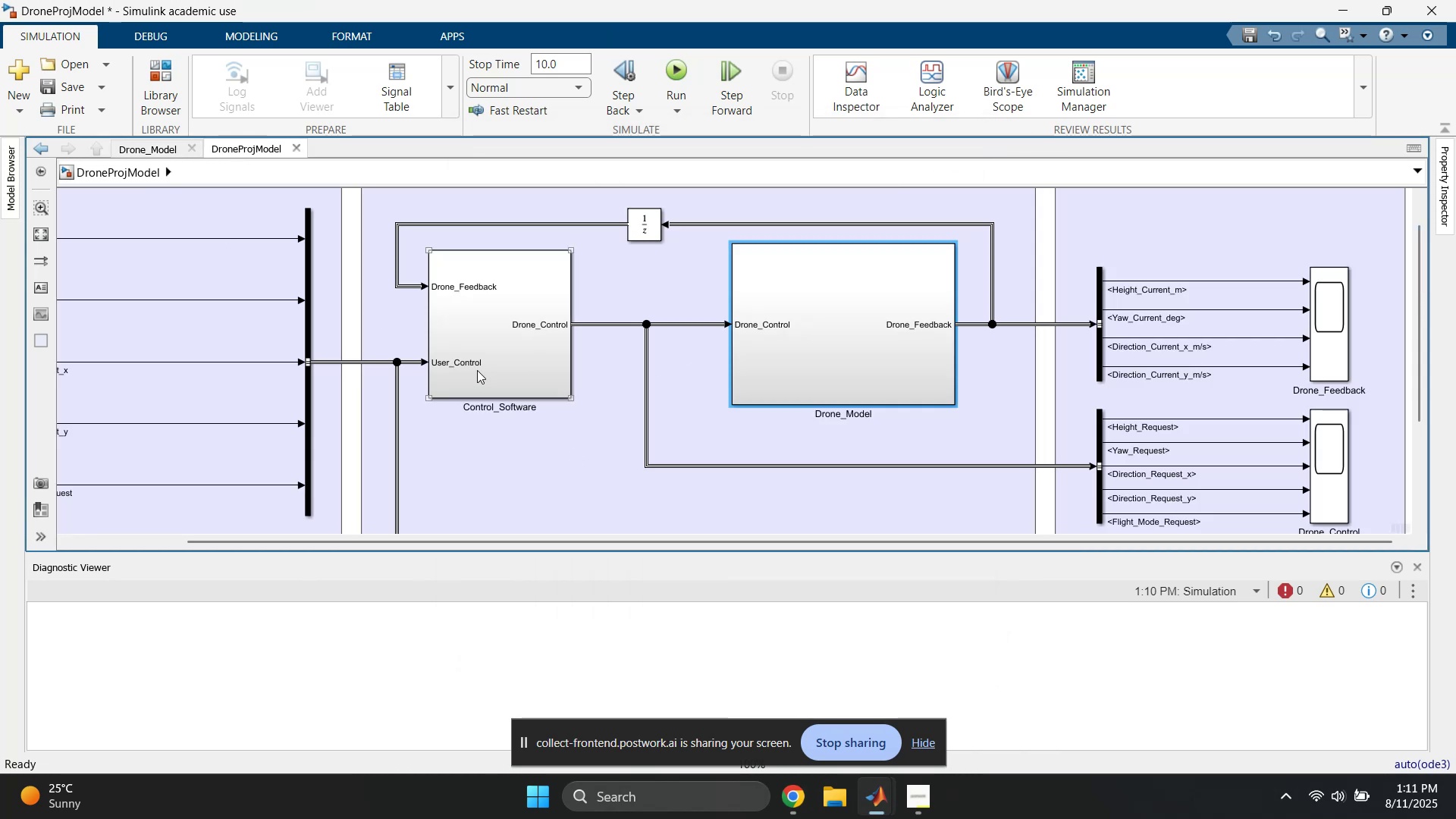 
double_click([494, 359])
 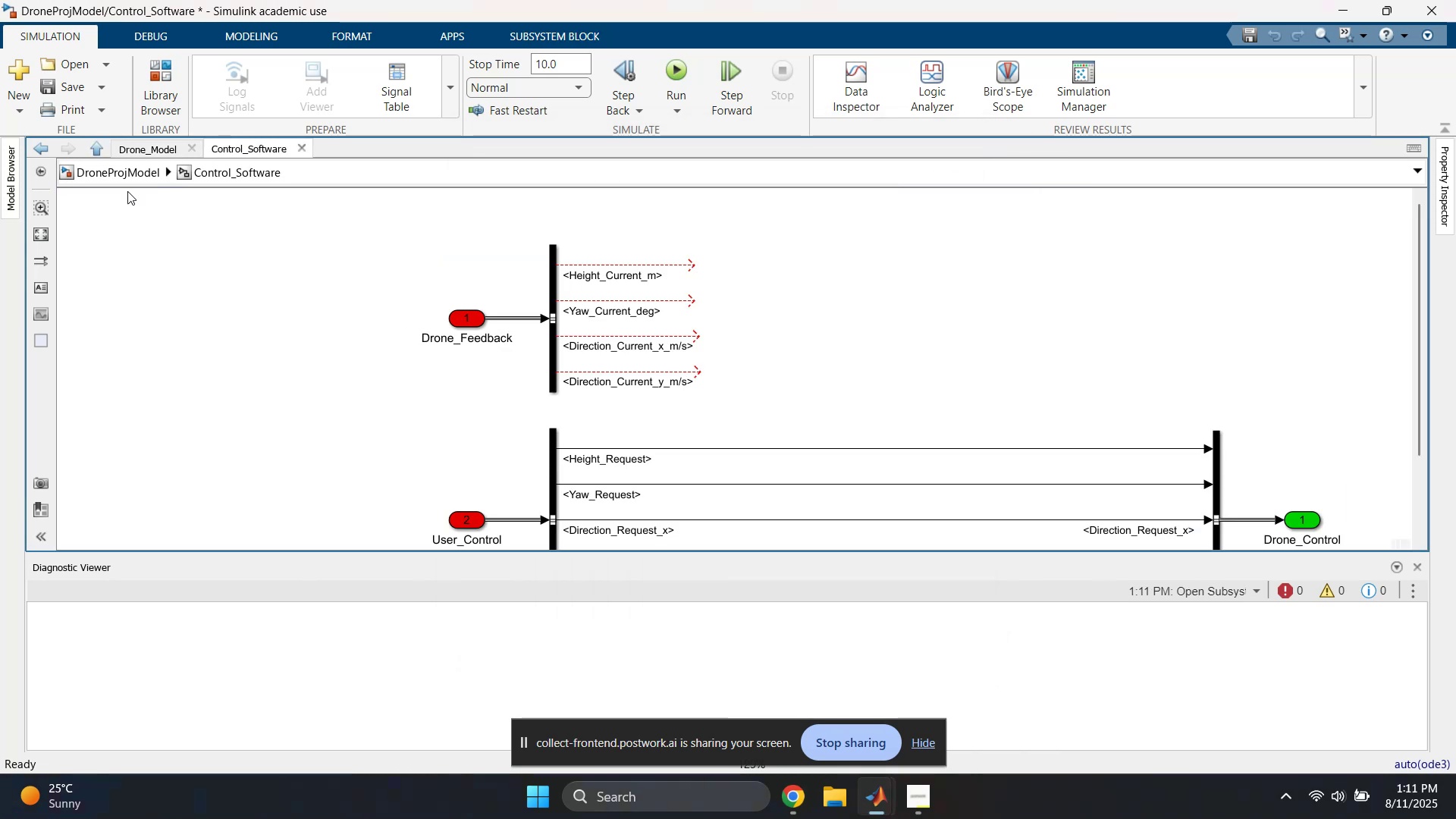 
left_click([118, 176])
 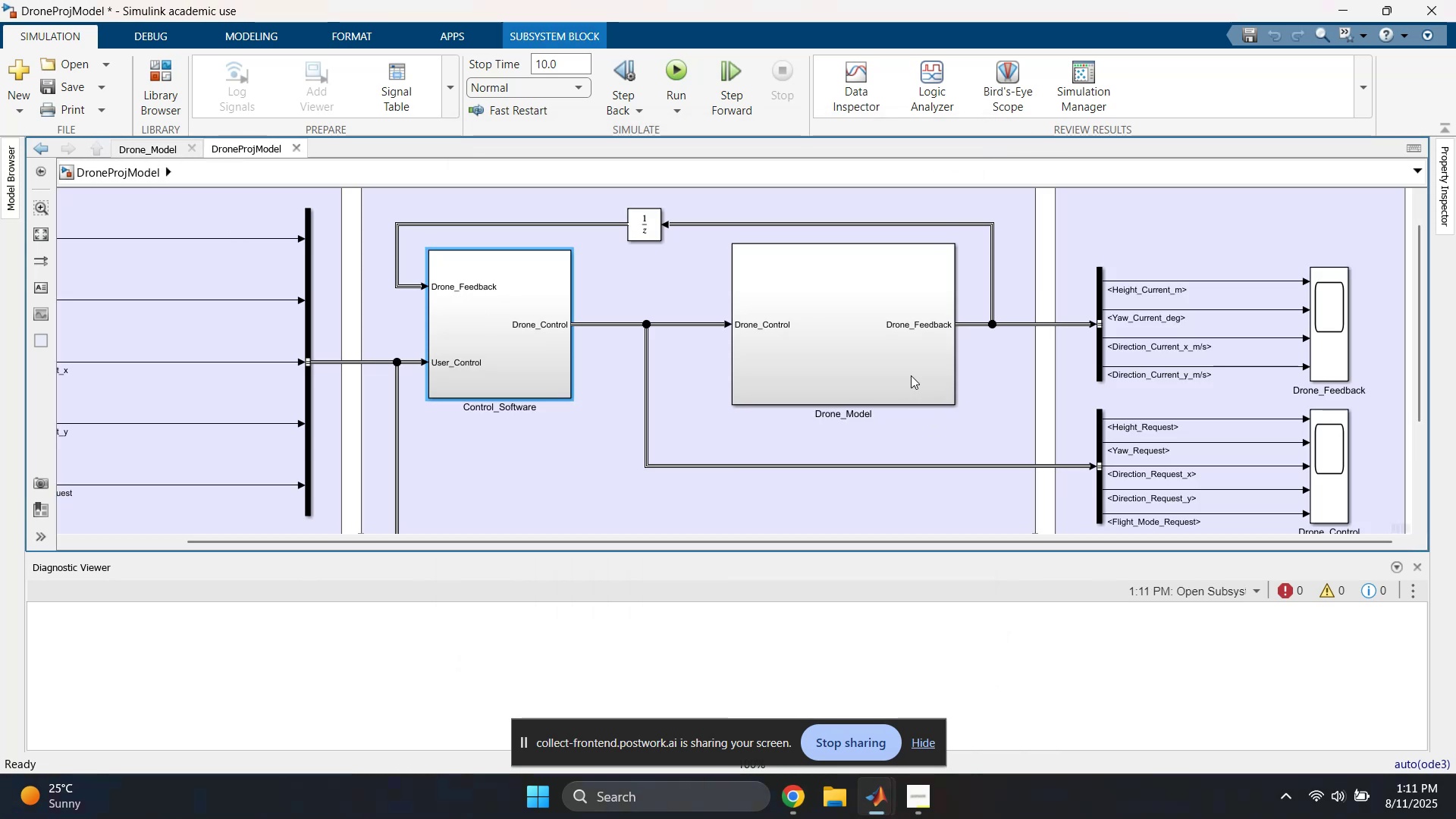 
double_click([890, 351])
 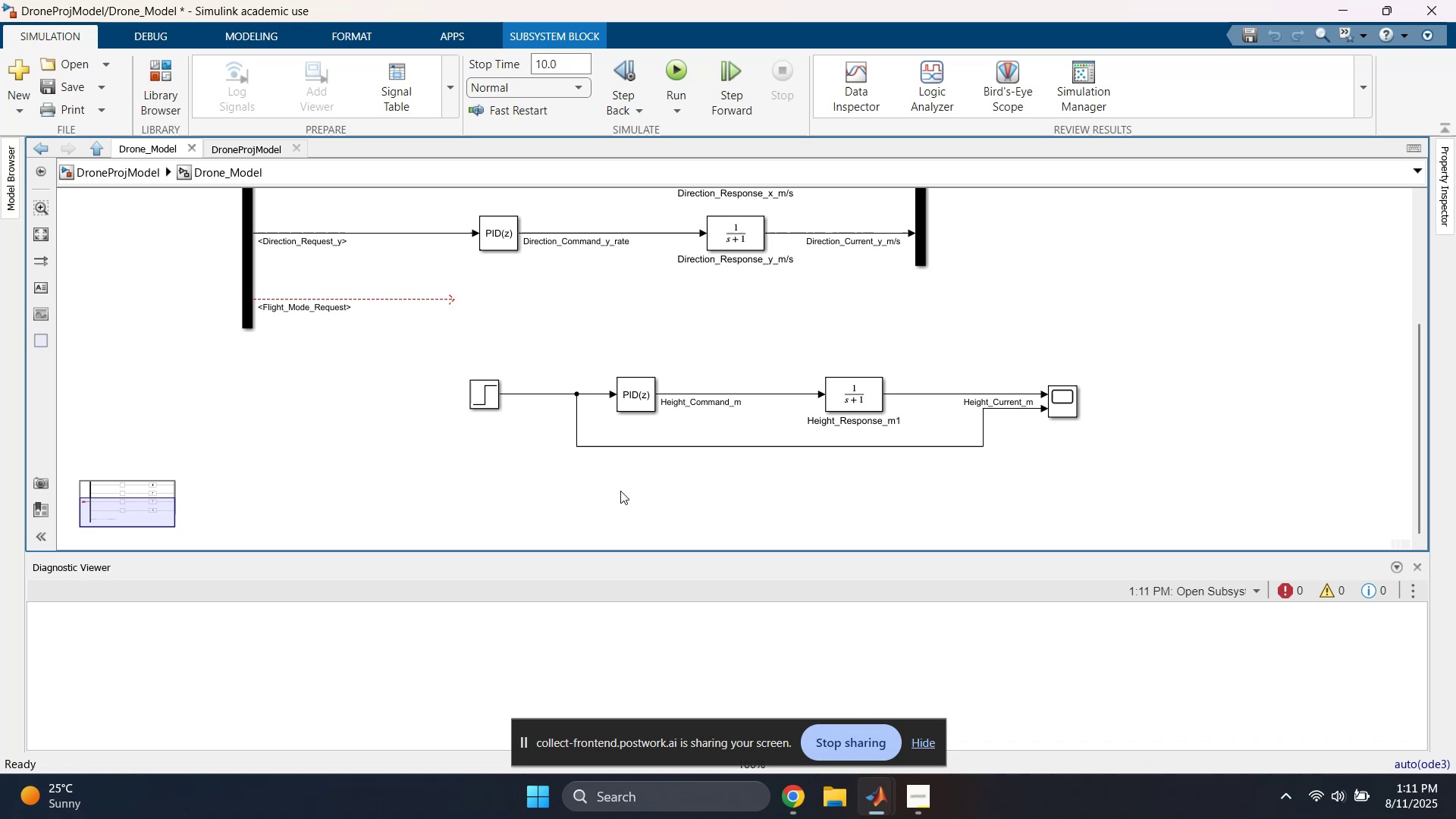 
left_click([511, 444])
 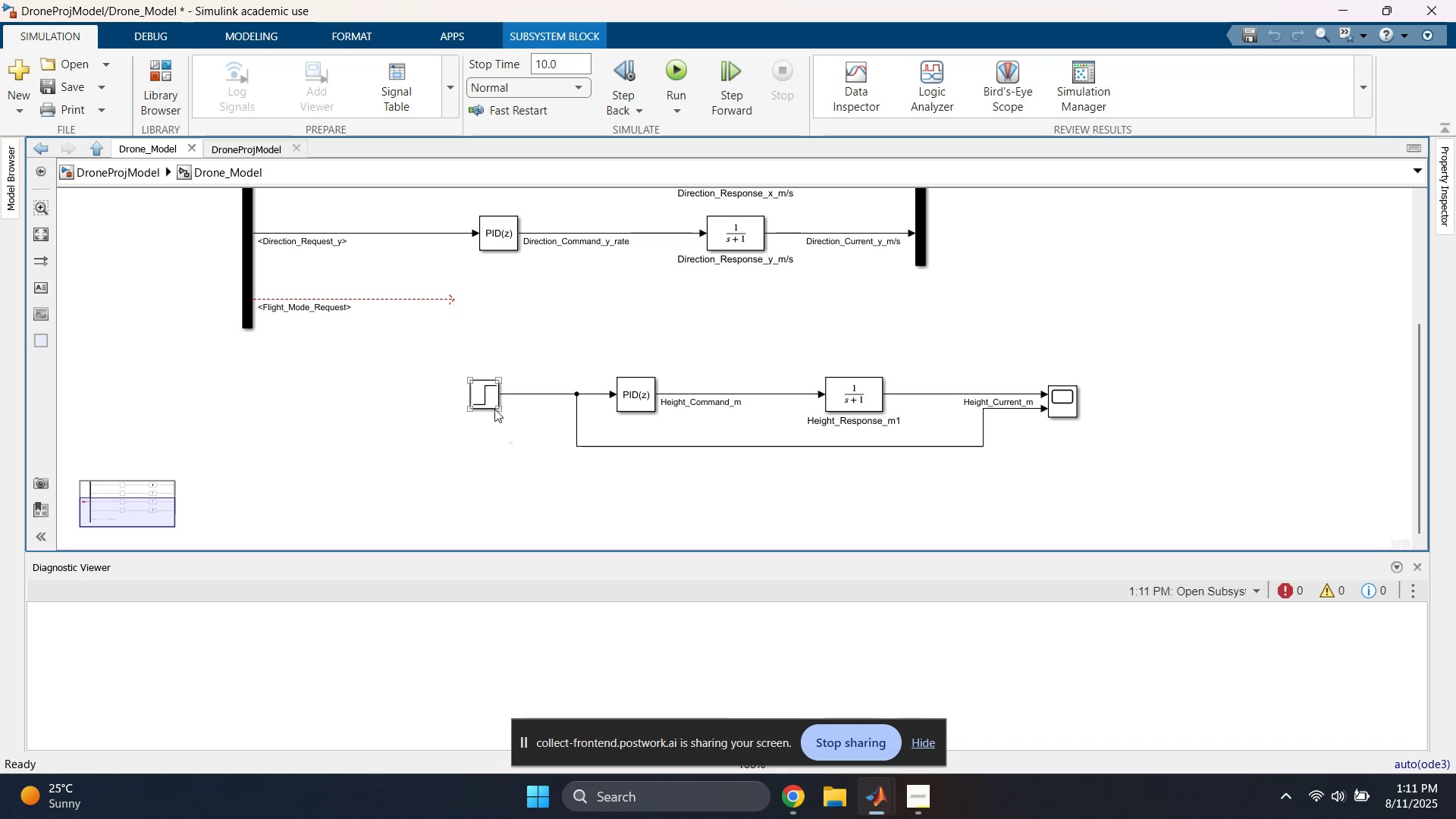 
left_click_drag(start_coordinate=[490, 399], to_coordinate=[441, 398])
 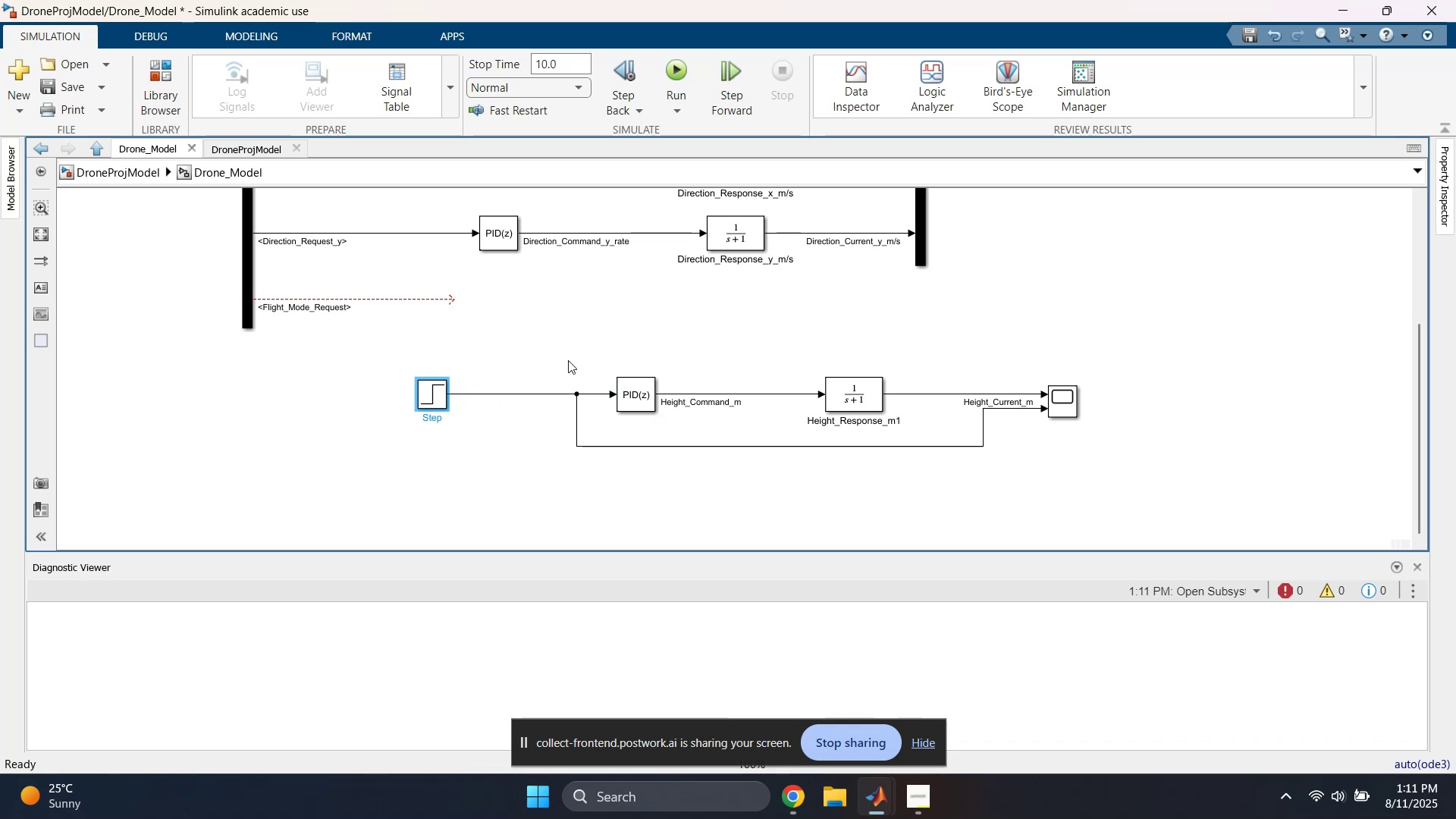 
left_click([595, 352])
 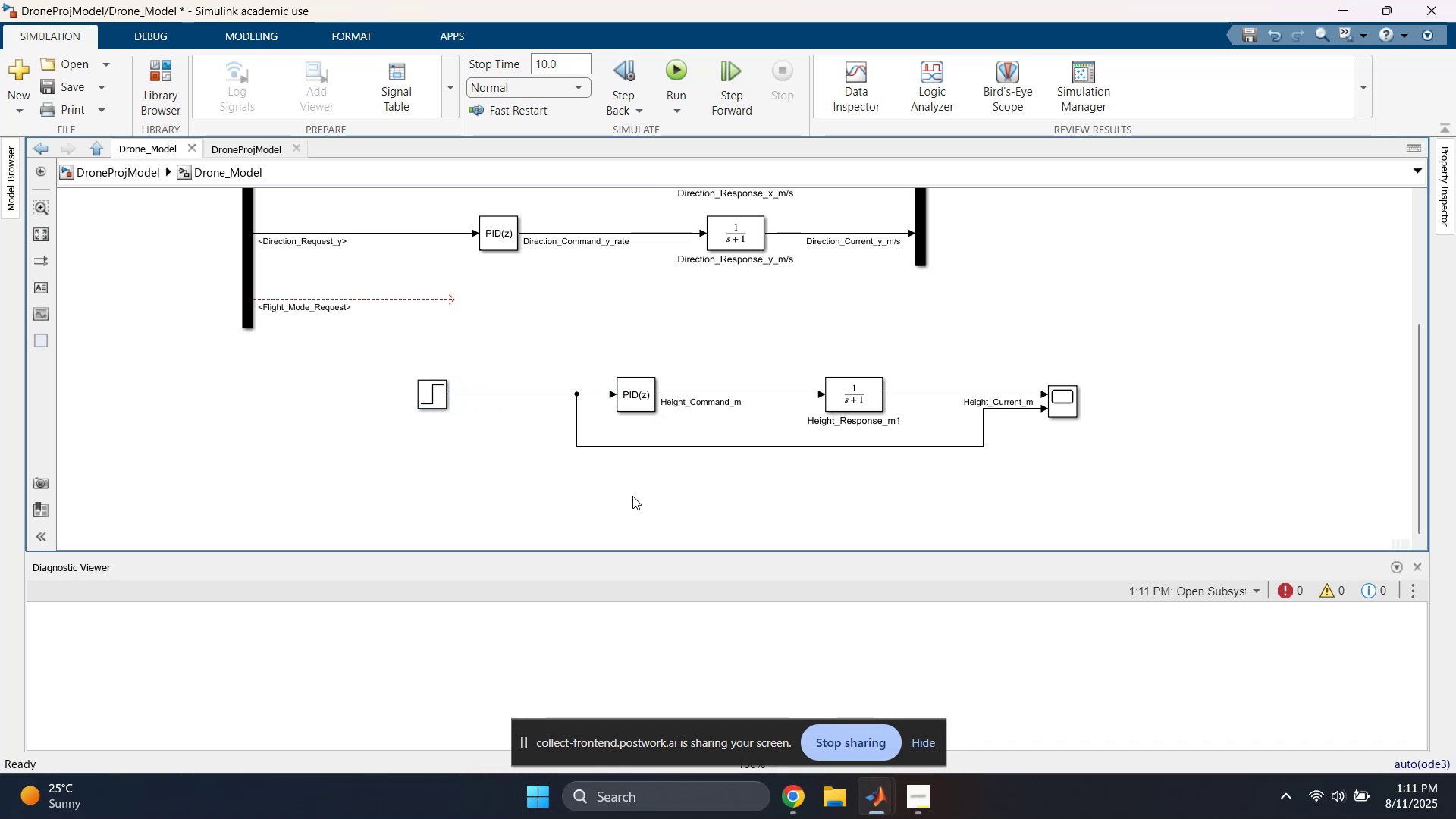 
double_click([585, 497])
 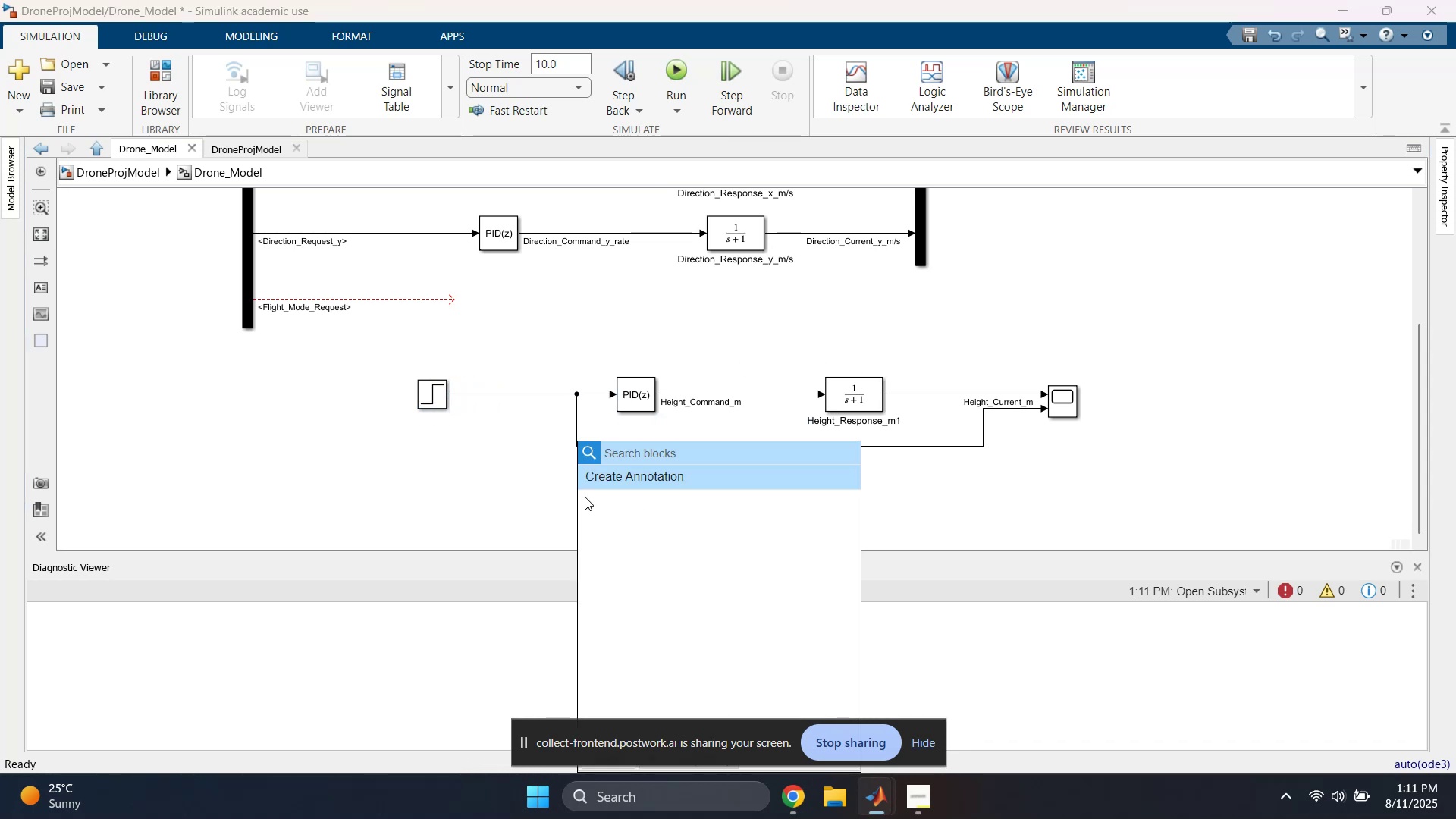 
type(add)
 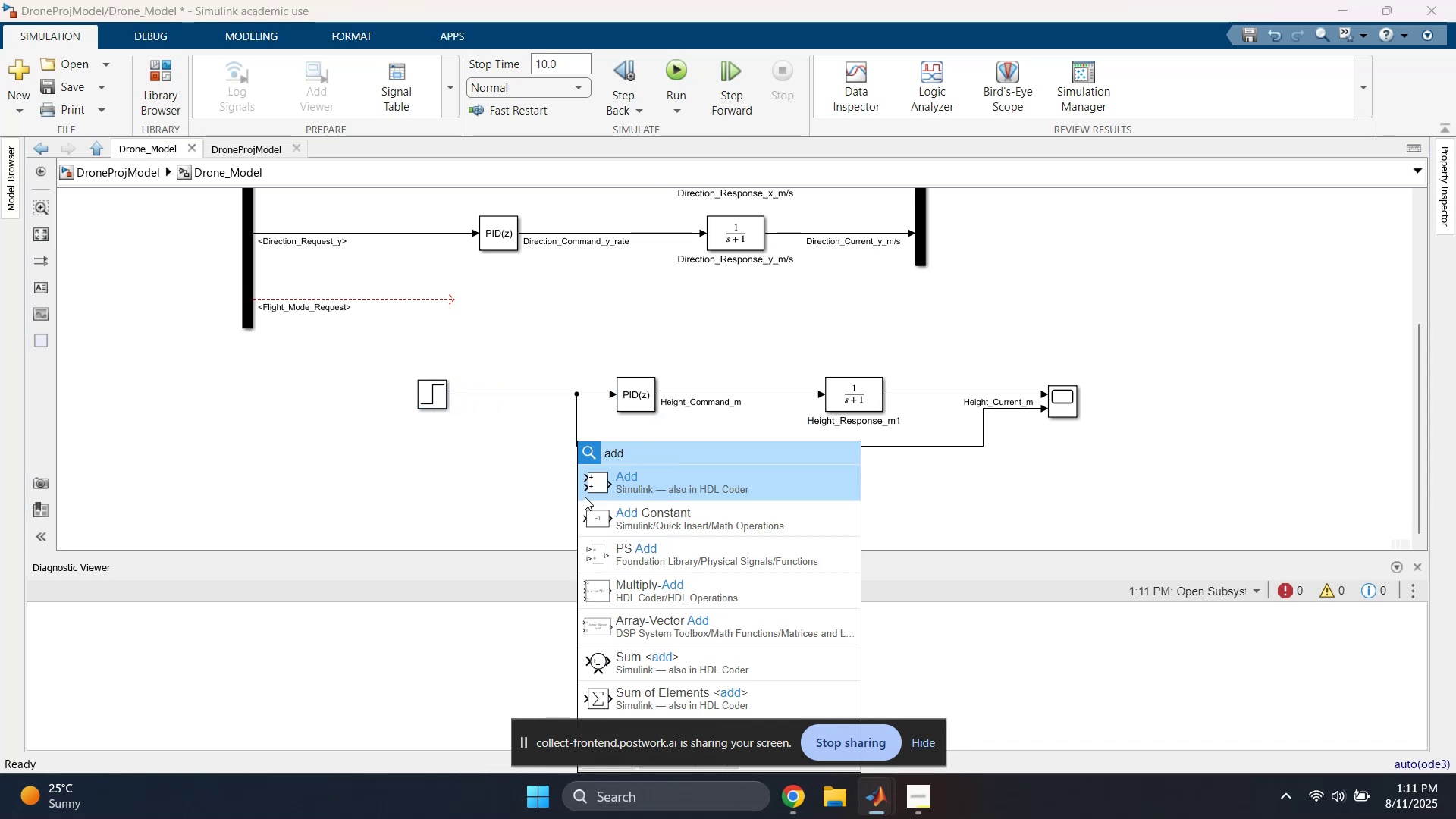 
key(Enter)
 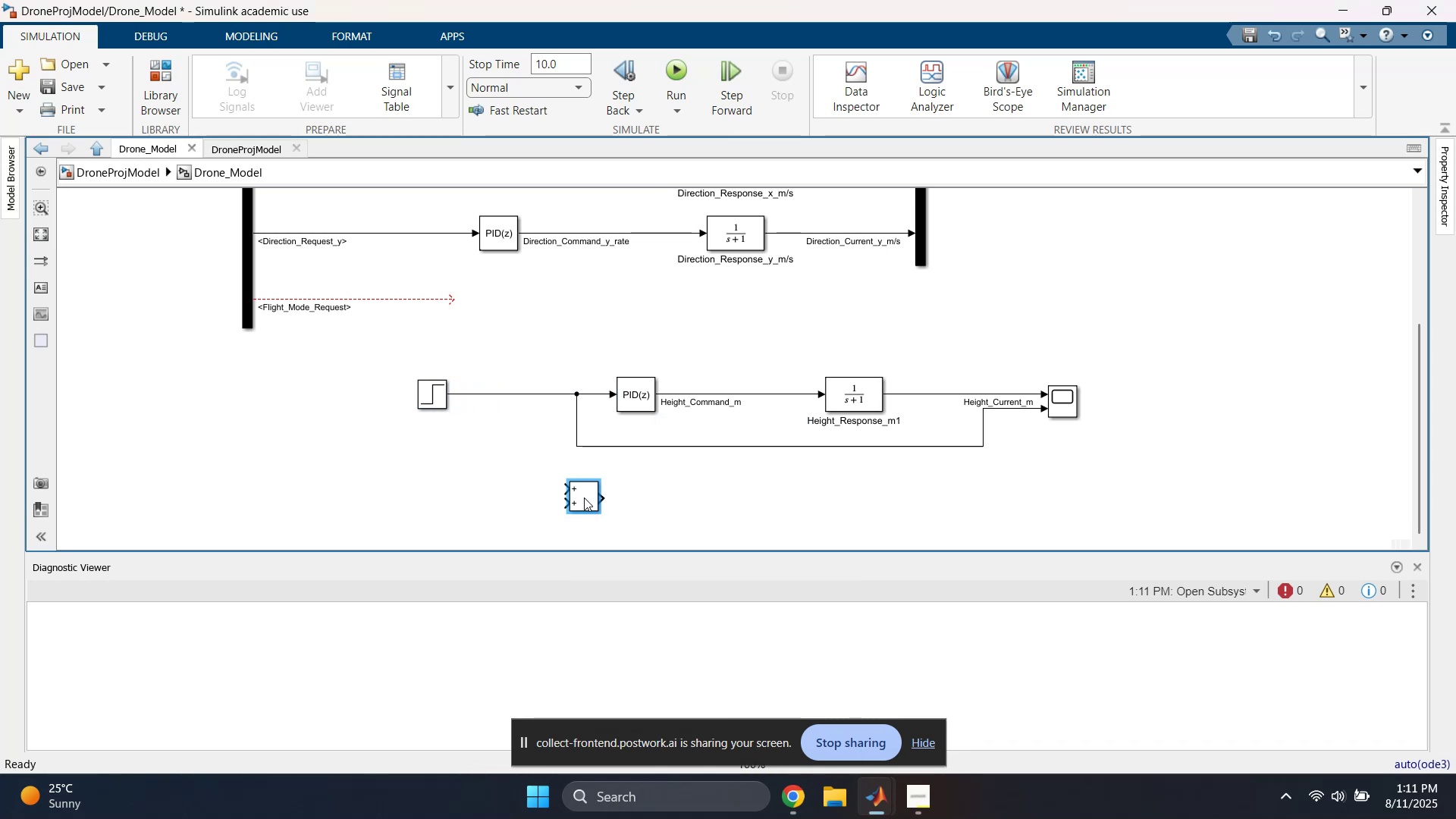 
double_click([583, 500])
 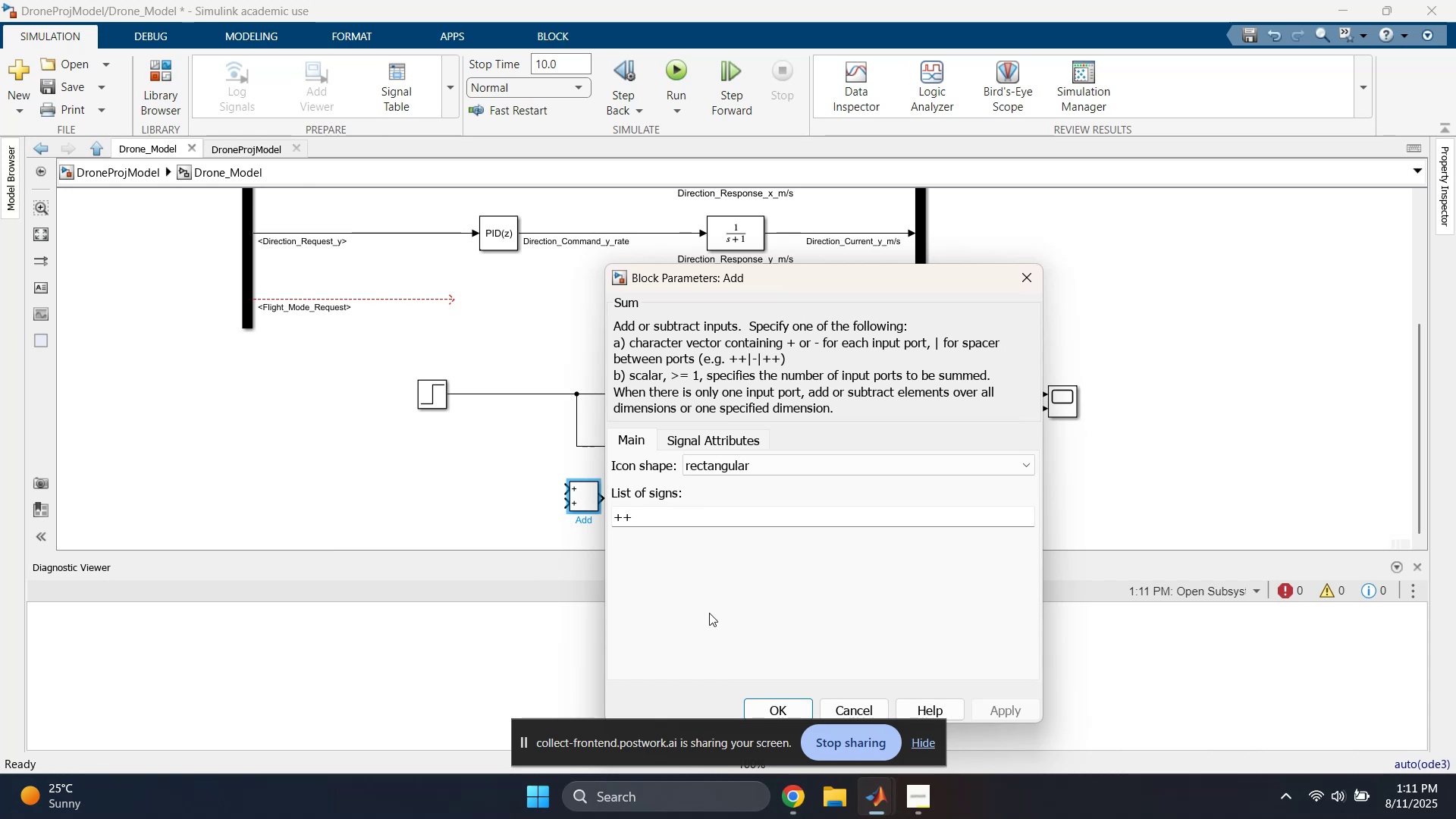 
left_click([717, 496])
 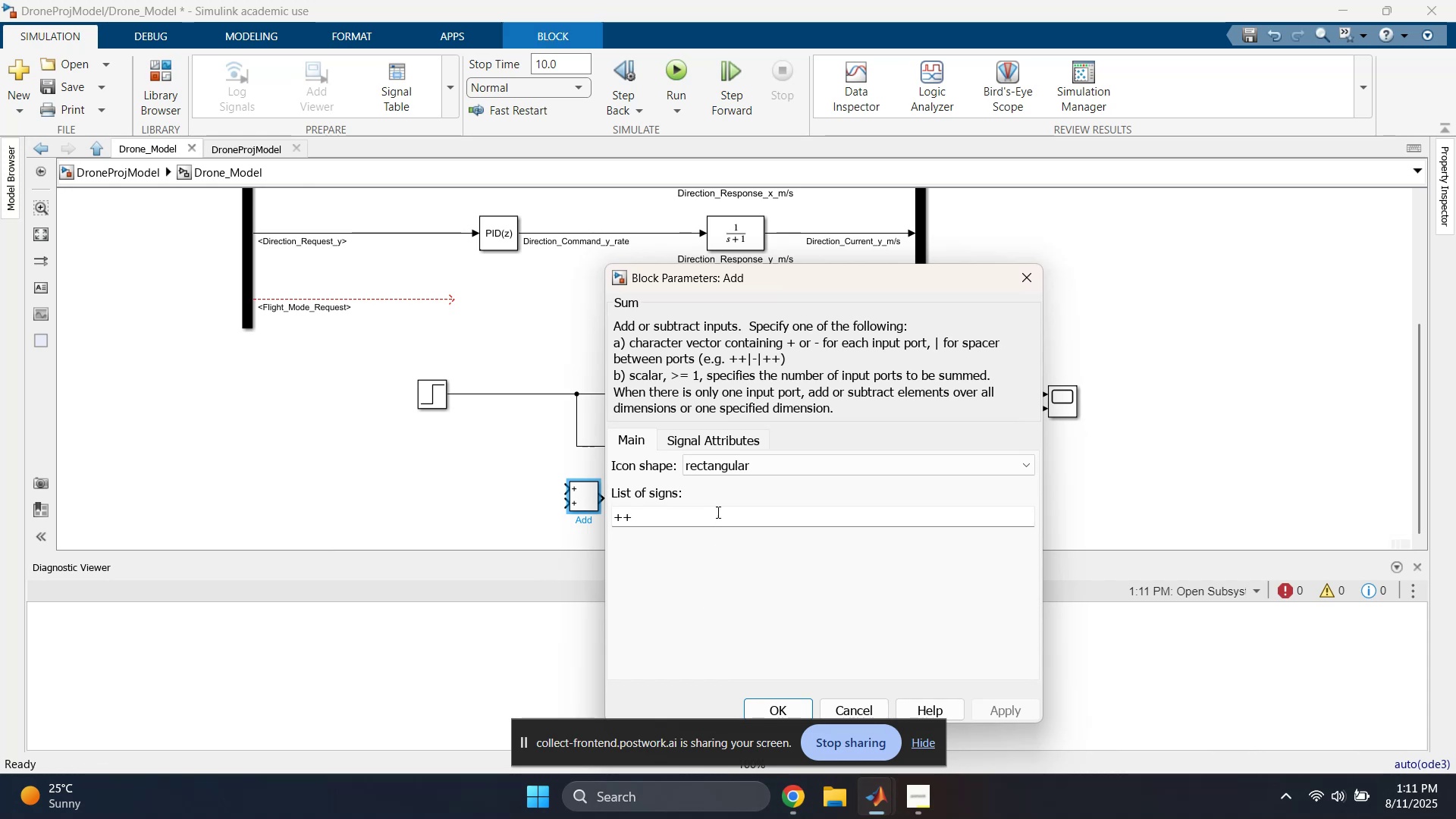 
left_click([717, 512])
 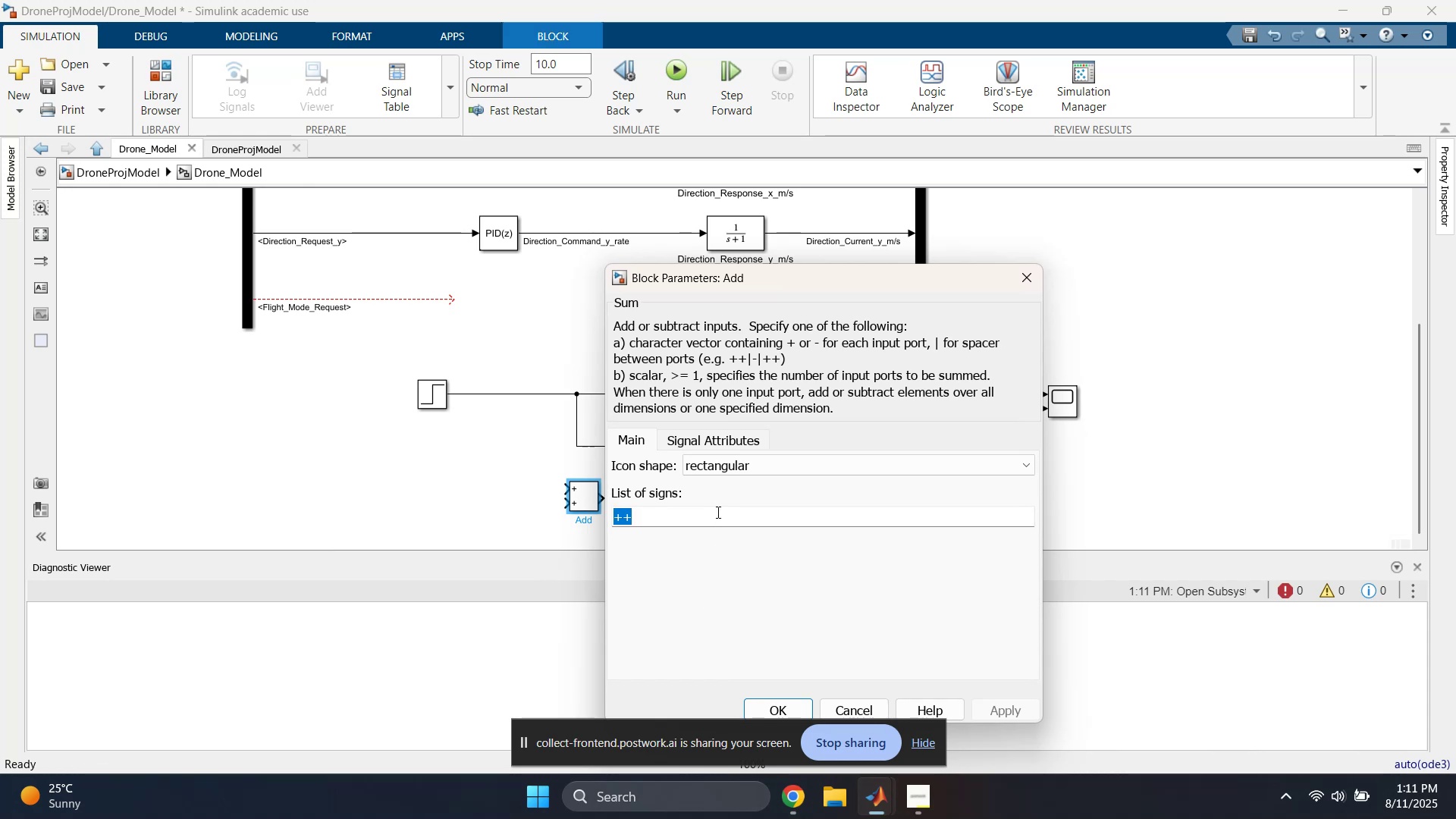 
key(ArrowRight)
 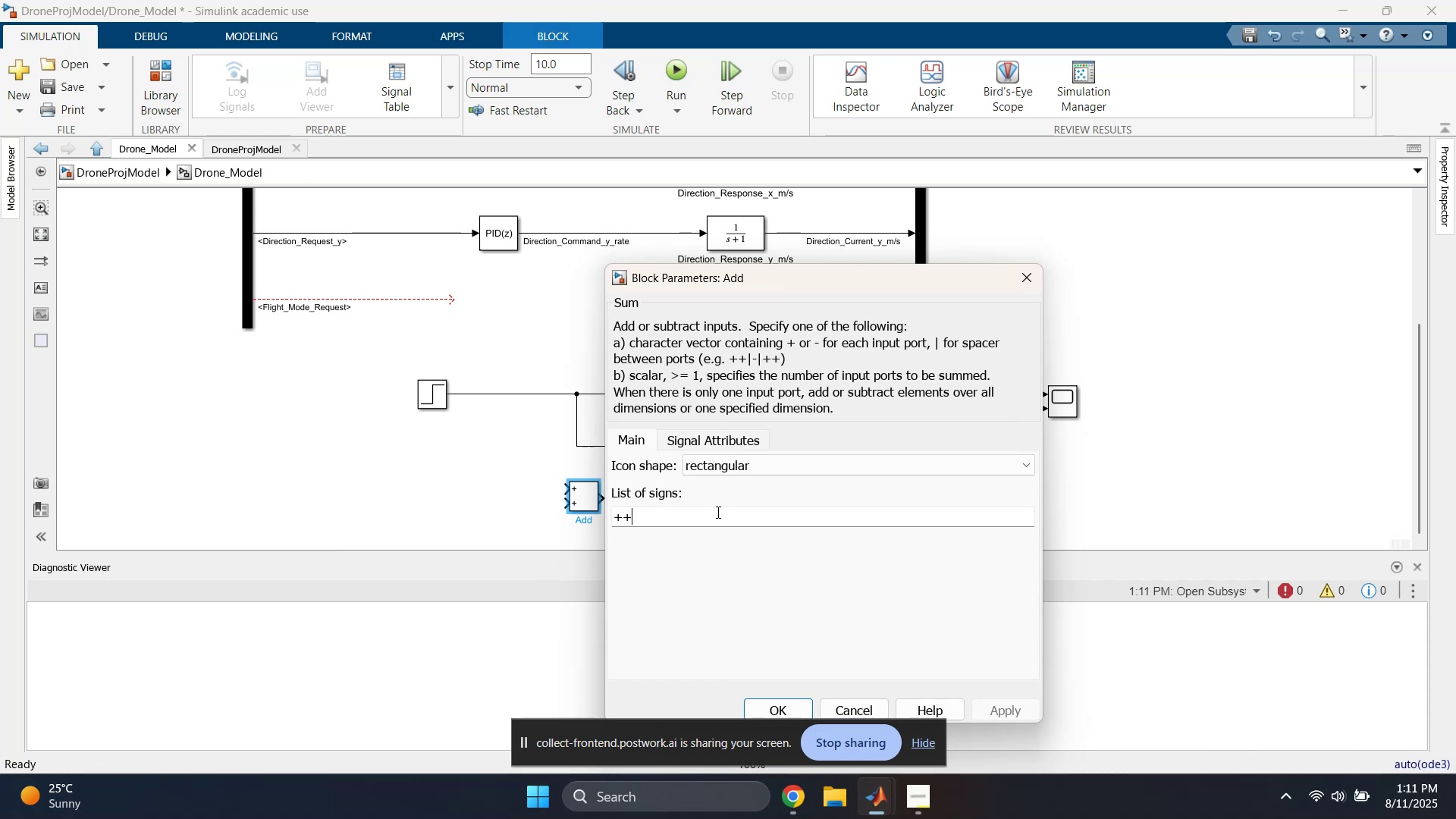 
key(Backspace)
 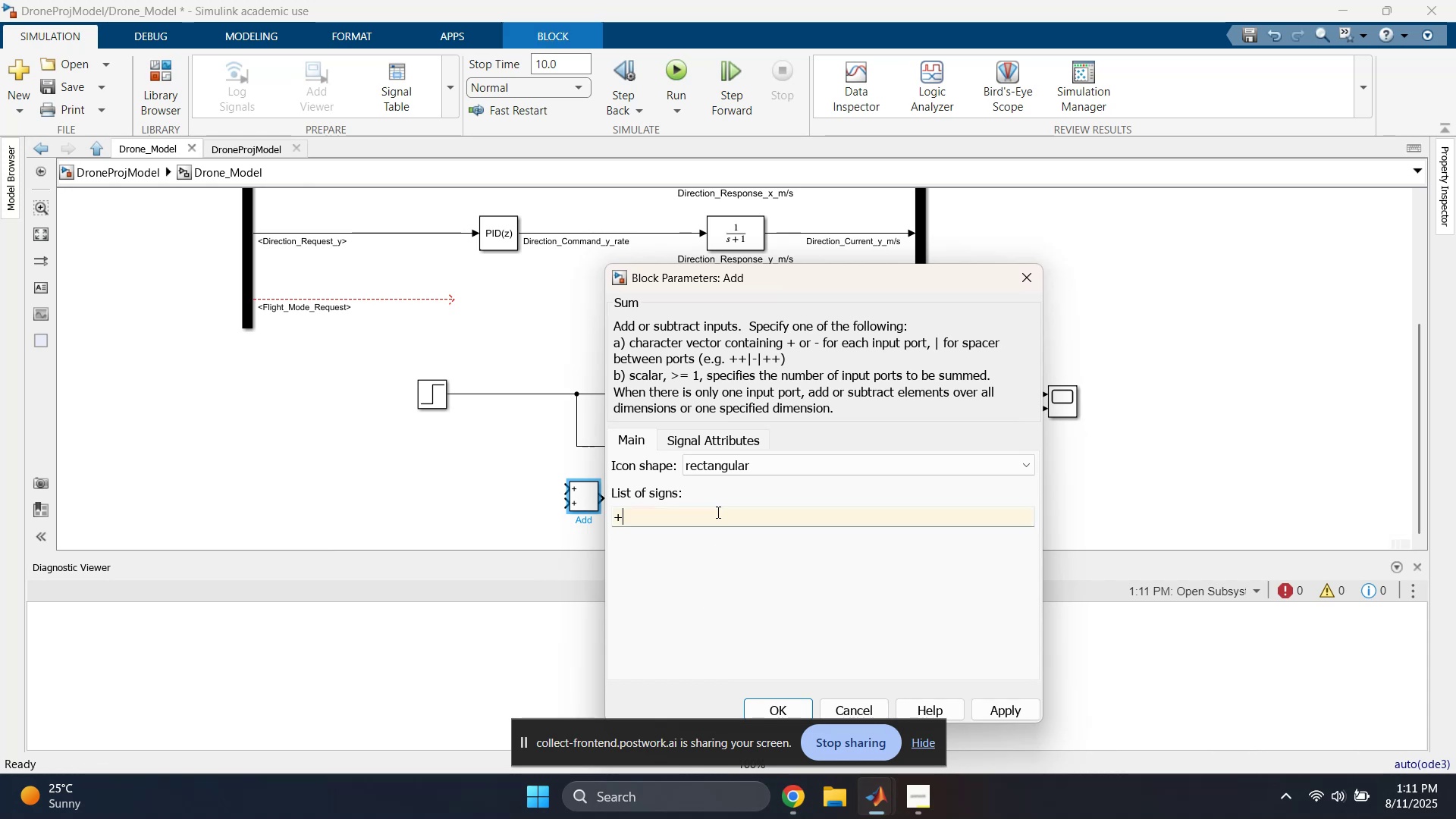 
key(Minus)
 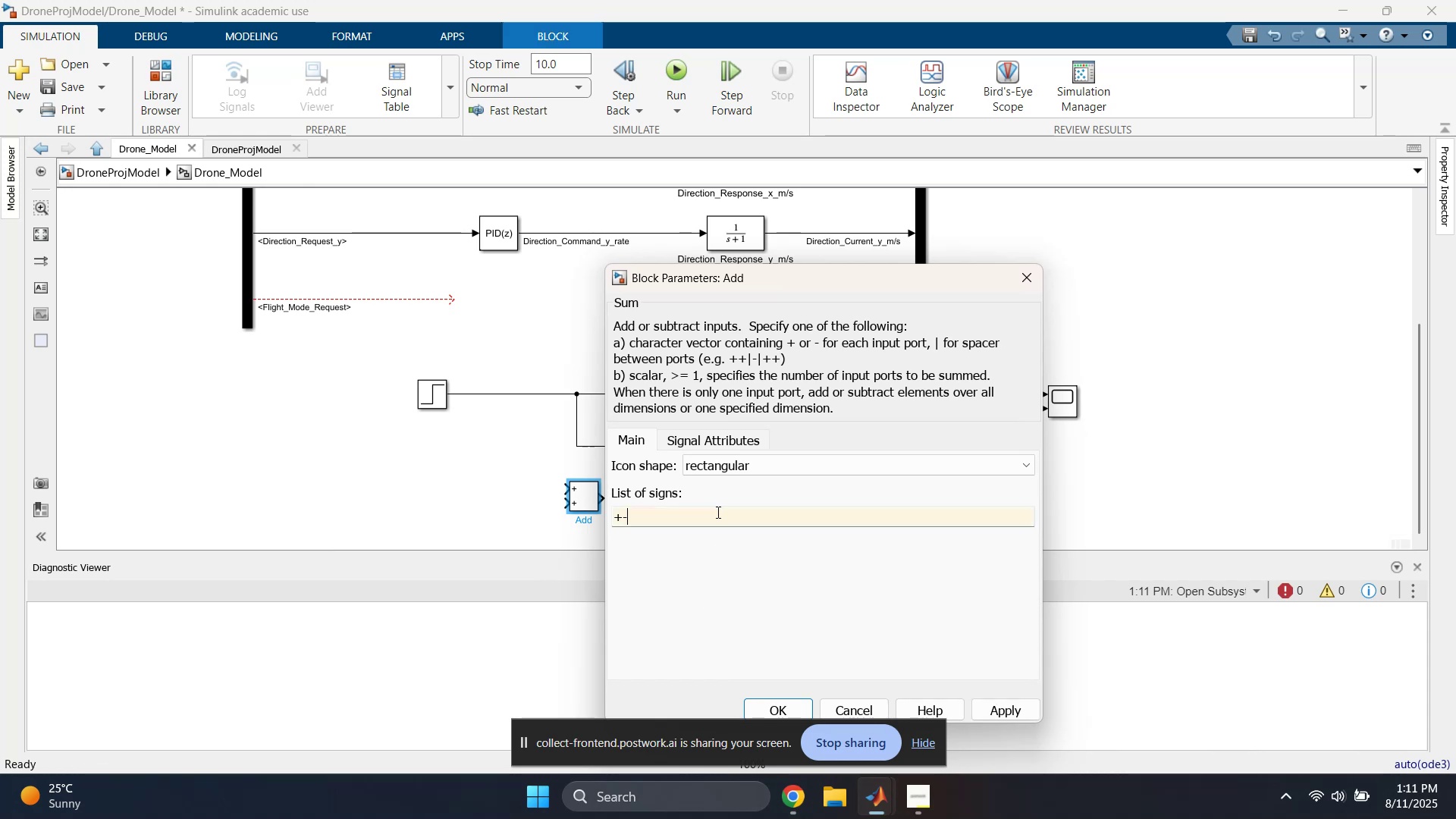 
key(Enter)
 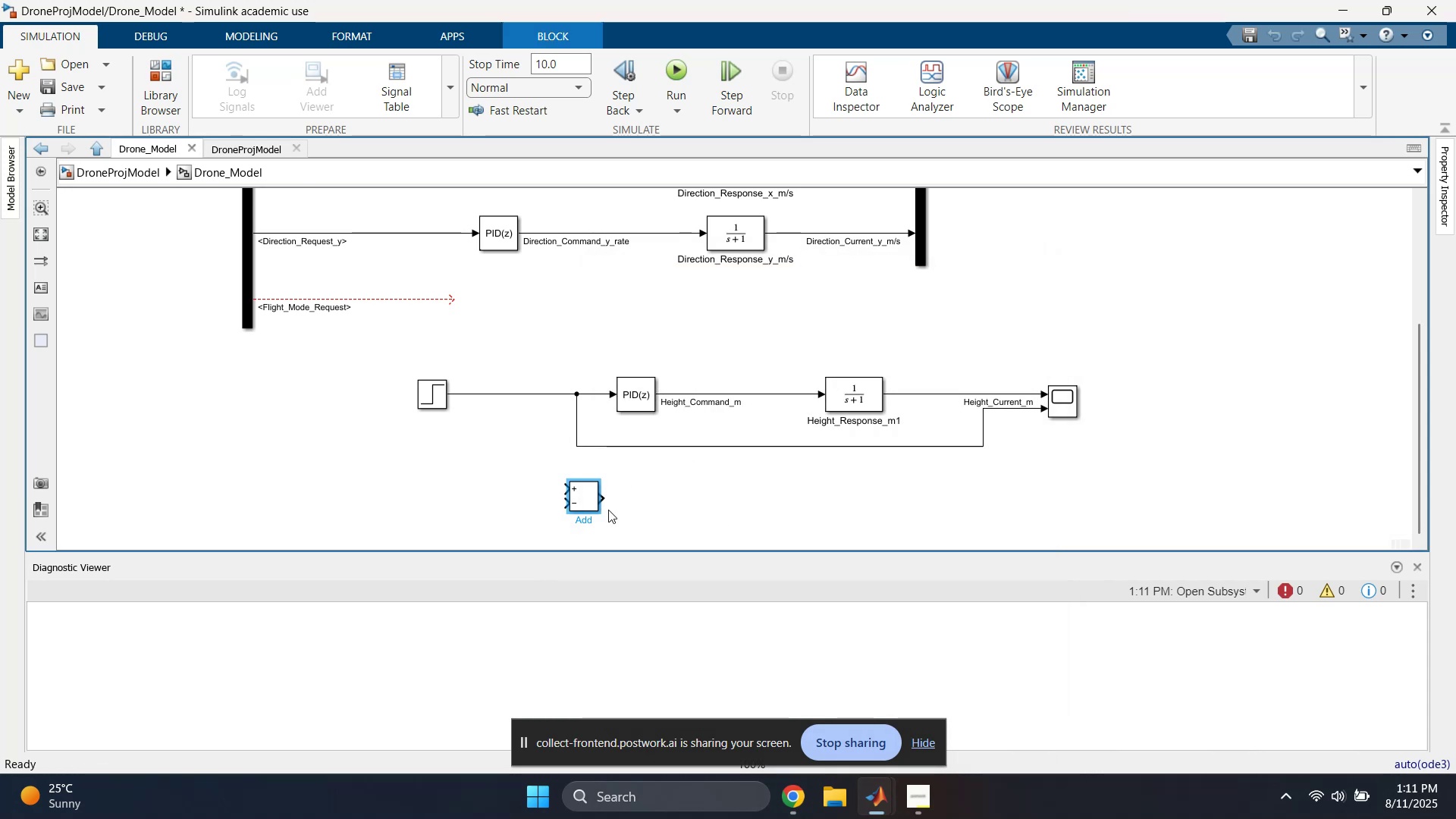 
left_click_drag(start_coordinate=[582, 496], to_coordinate=[534, 416])
 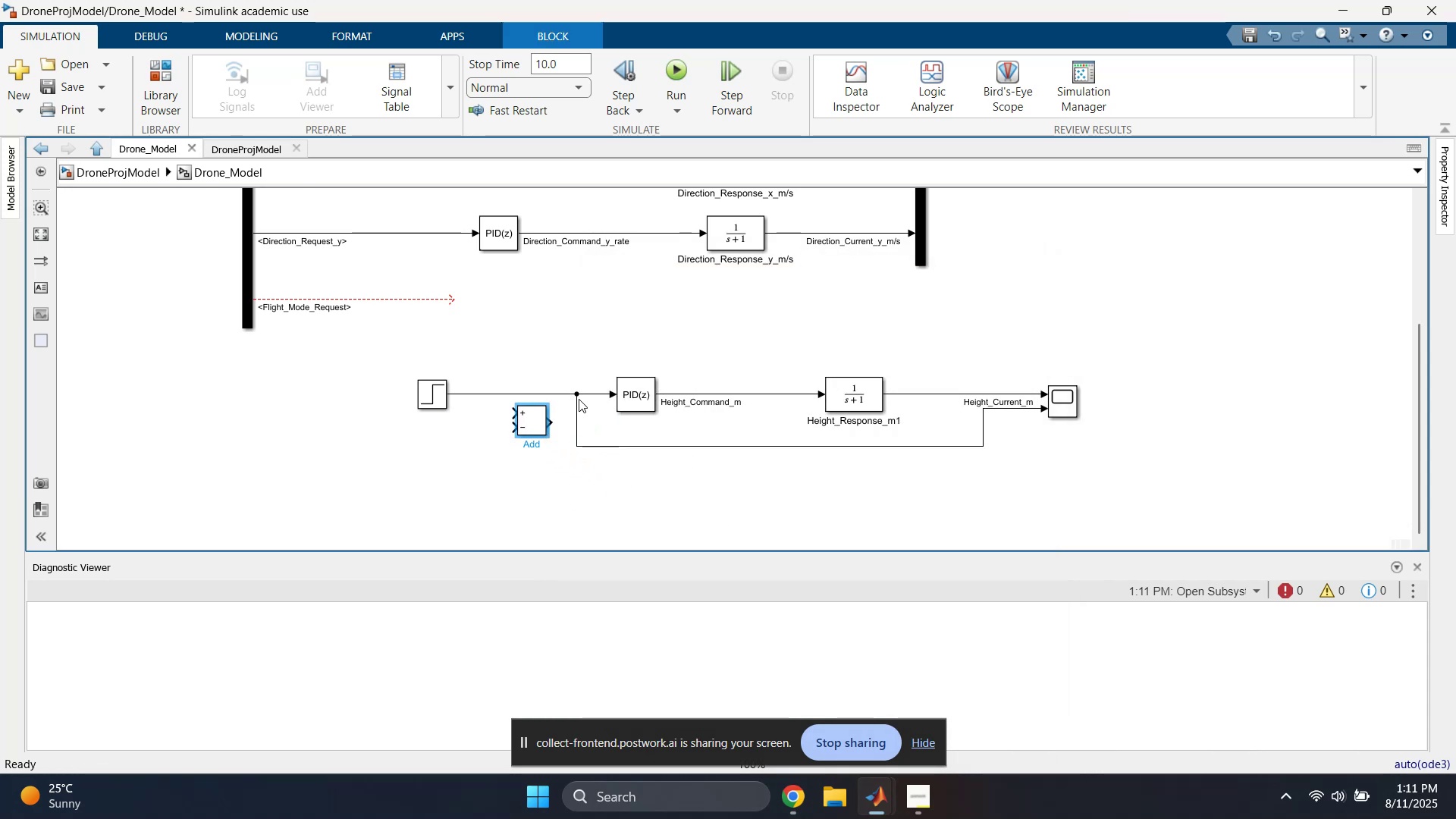 
left_click_drag(start_coordinate=[568, 414], to_coordinate=[586, 424])
 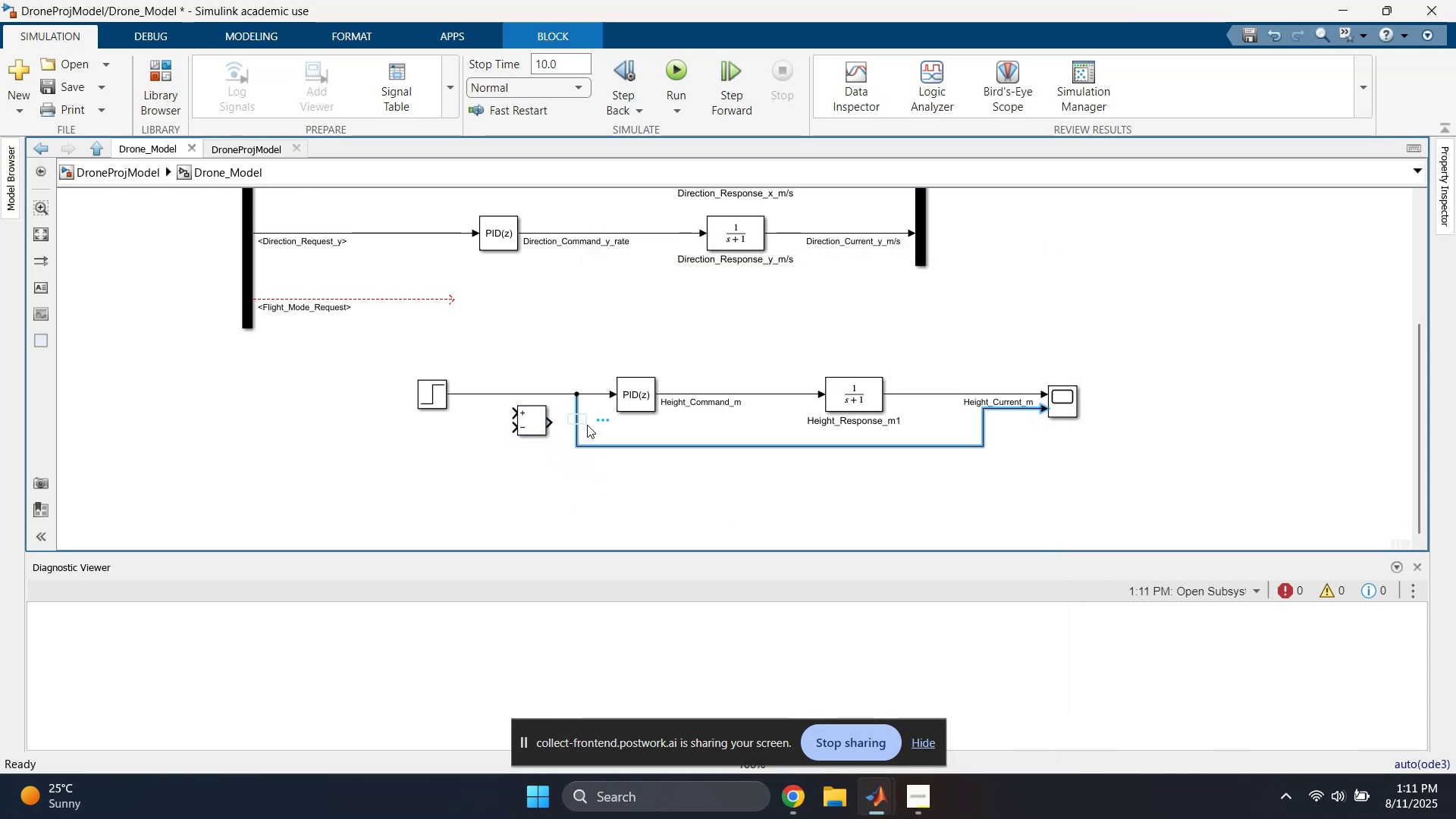 
key(Delete)
 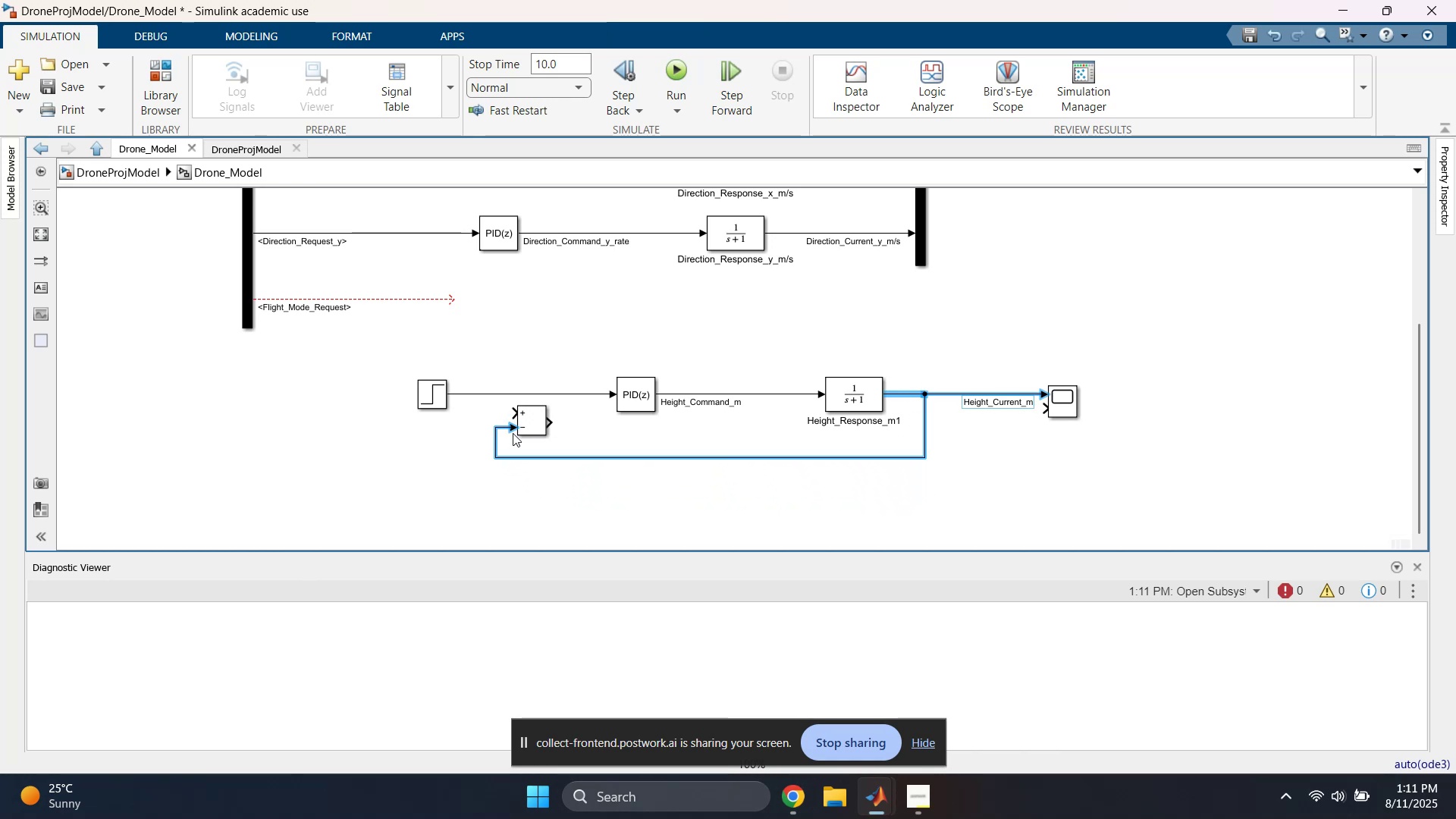 
left_click_drag(start_coordinate=[564, 378], to_coordinate=[588, 403])
 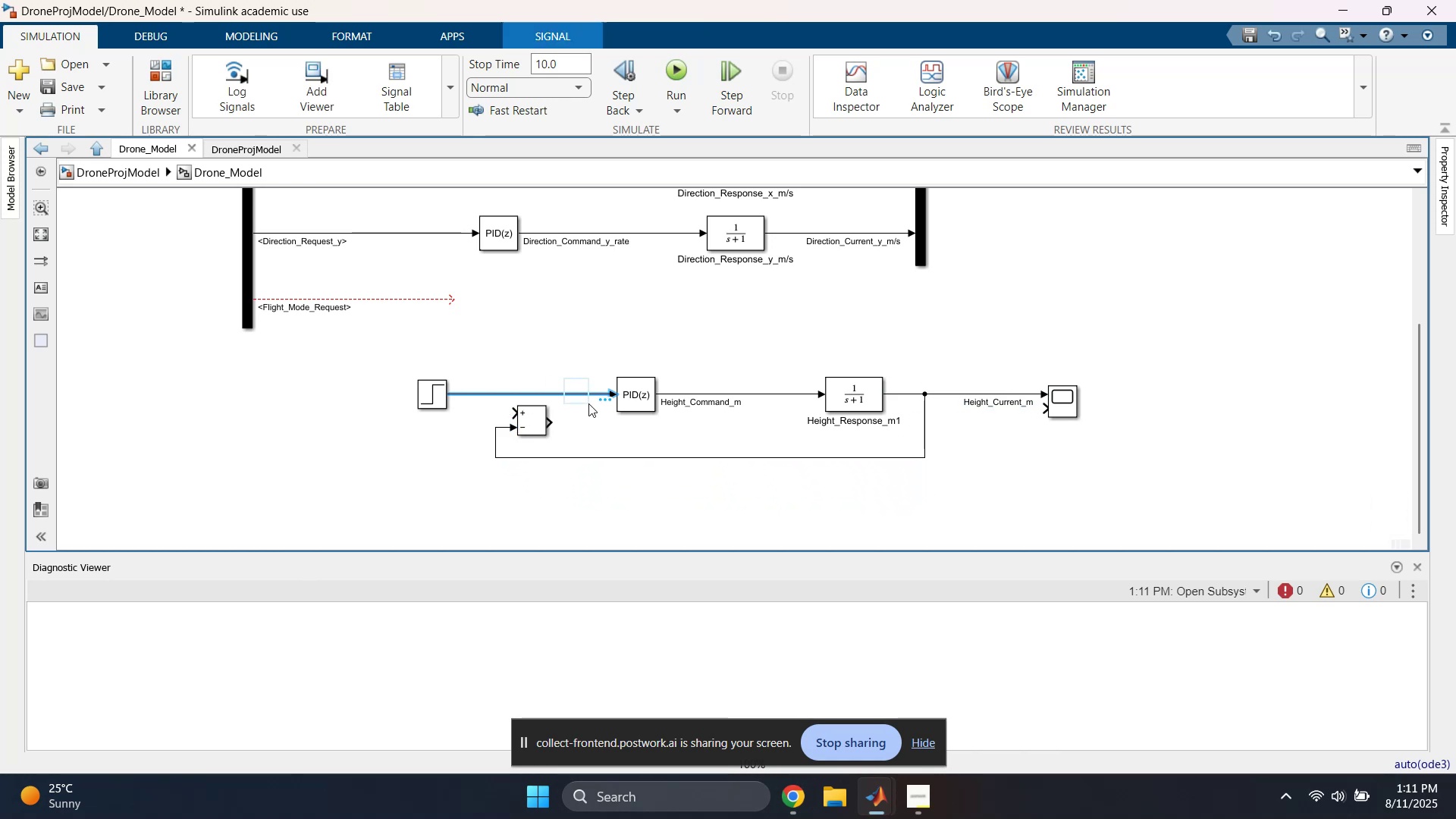 
key(Delete)
 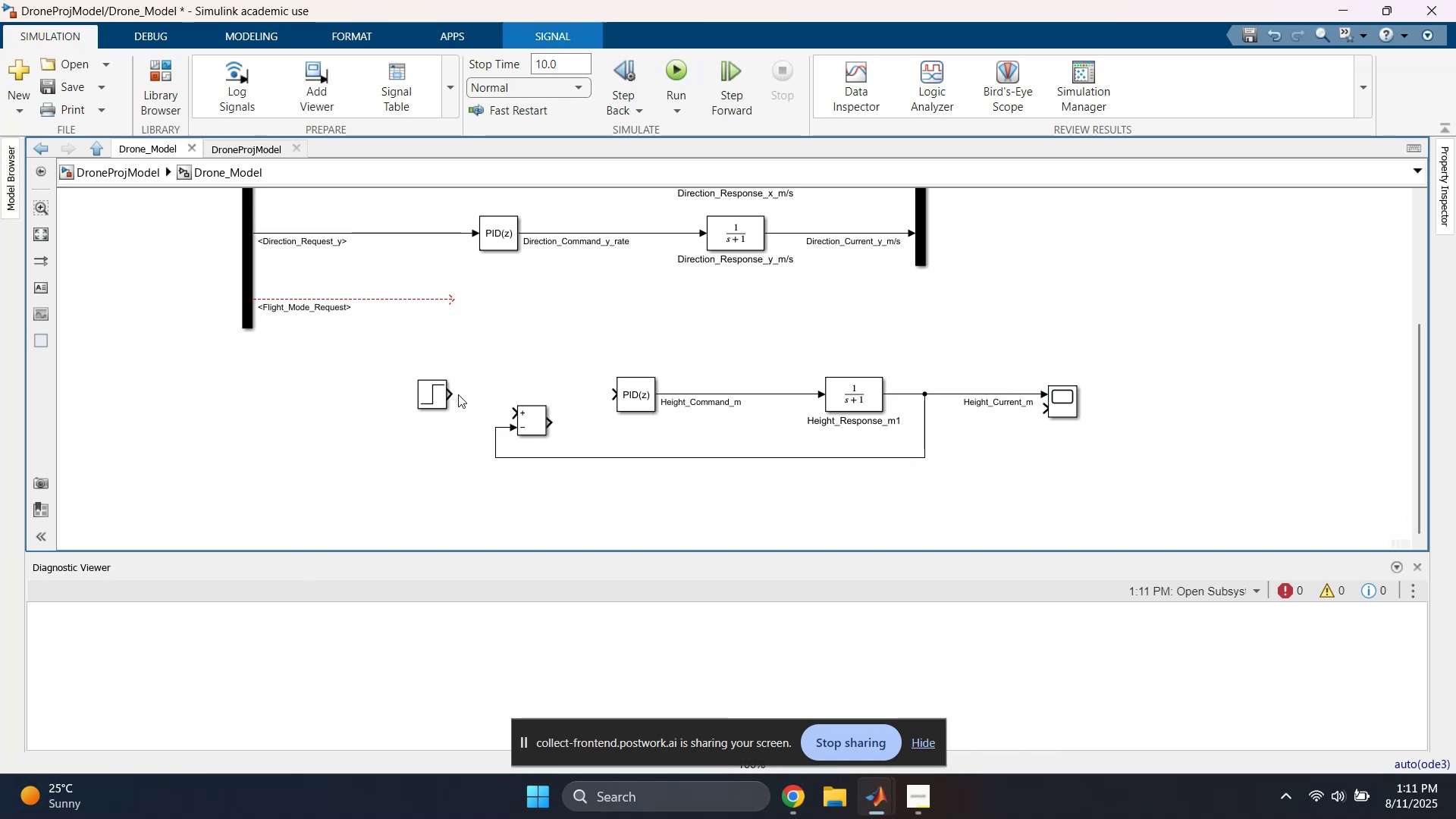 
left_click_drag(start_coordinate=[453, 395], to_coordinate=[526, 417])
 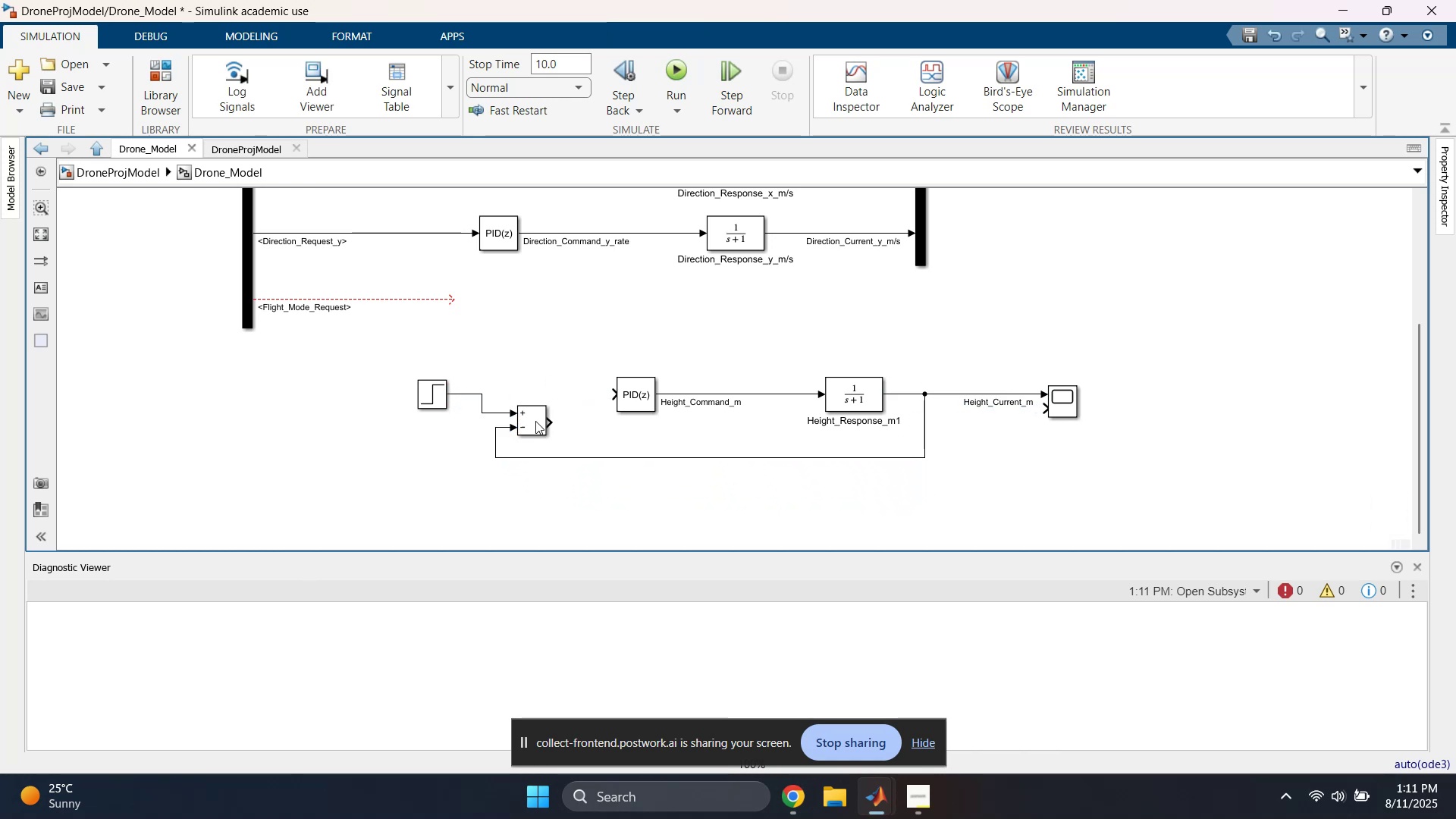 
left_click_drag(start_coordinate=[536, 421], to_coordinate=[557, 400])
 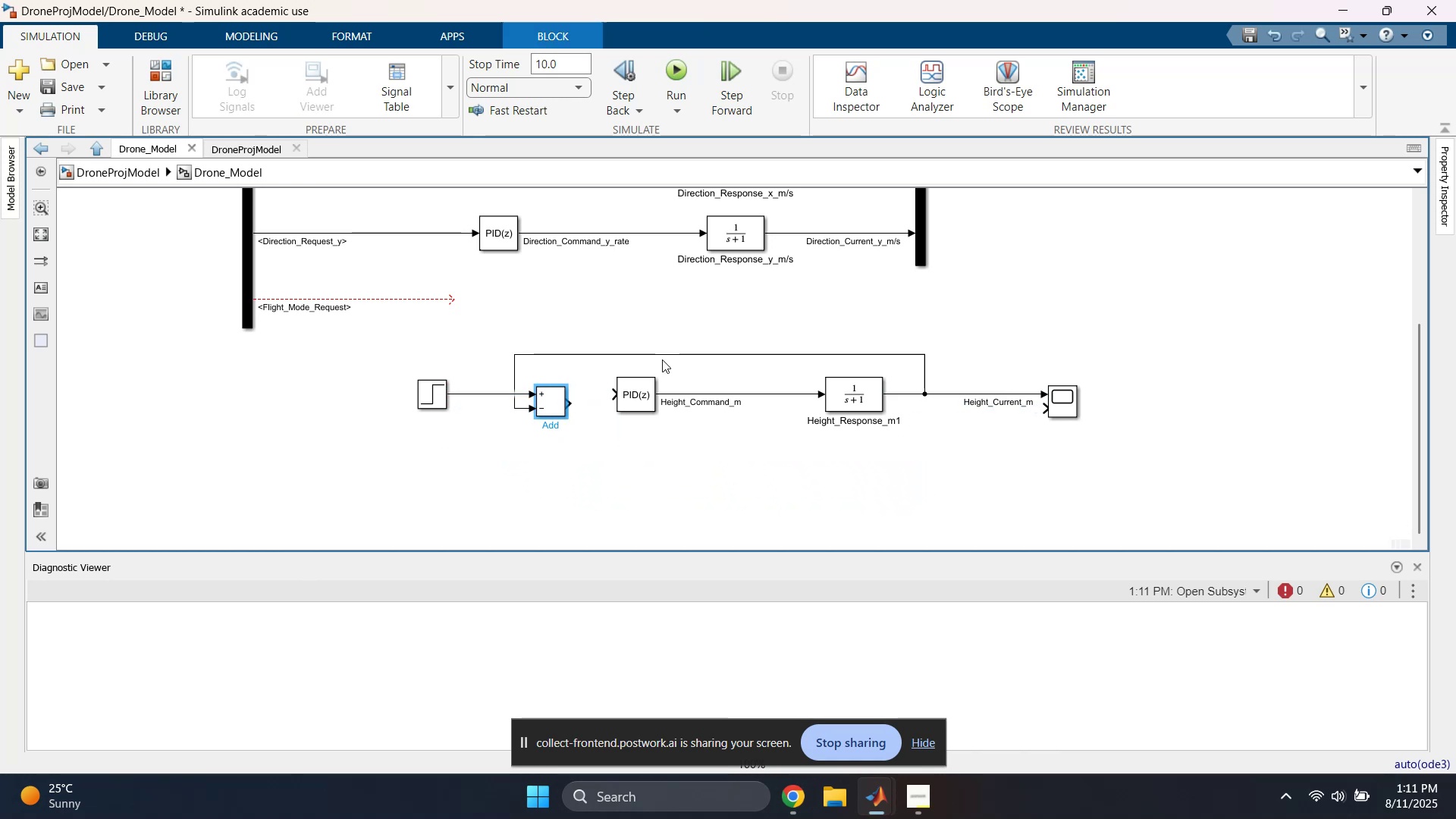 
left_click_drag(start_coordinate=[666, 354], to_coordinate=[682, 490])
 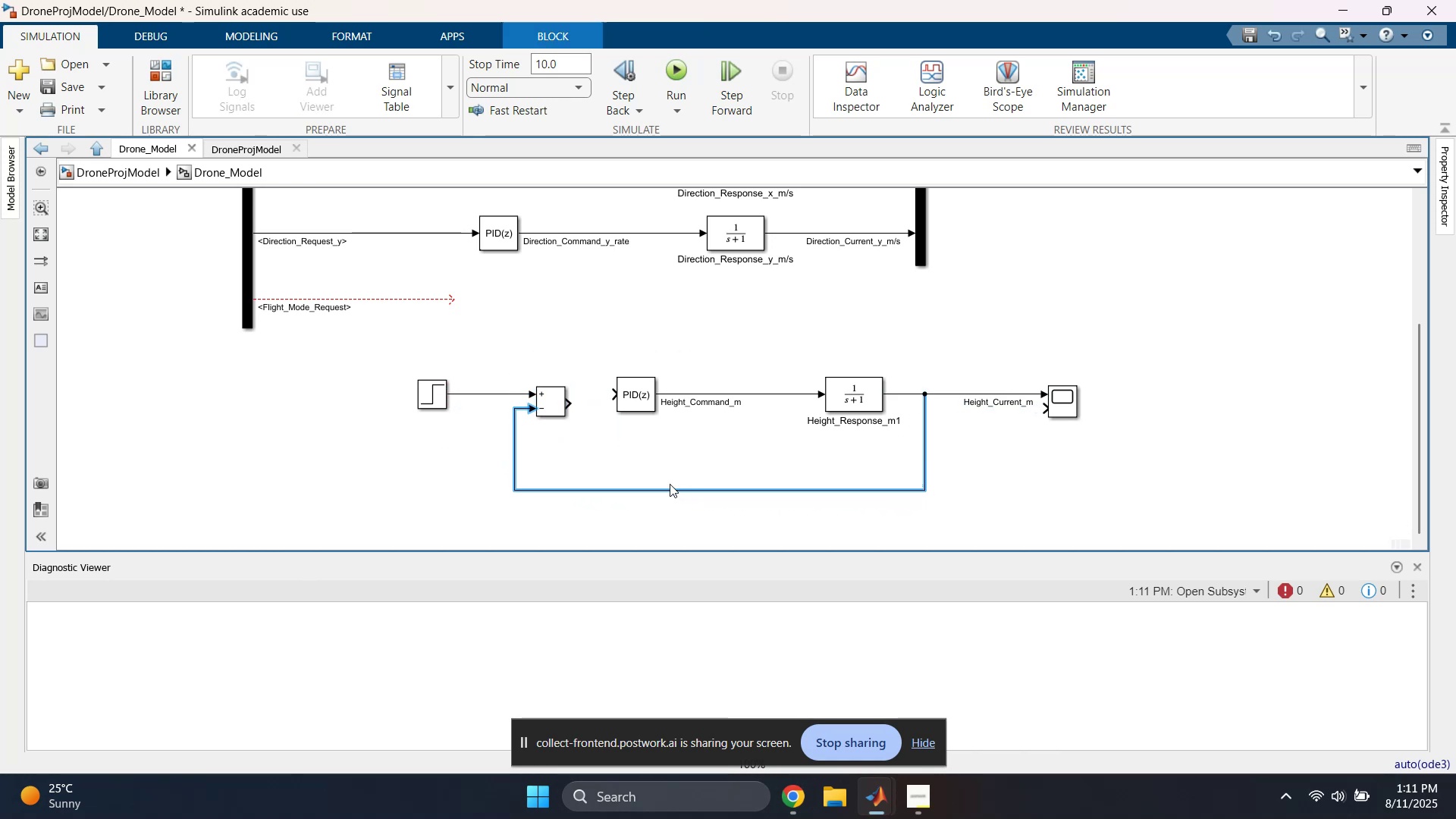 
left_click([610, 450])
 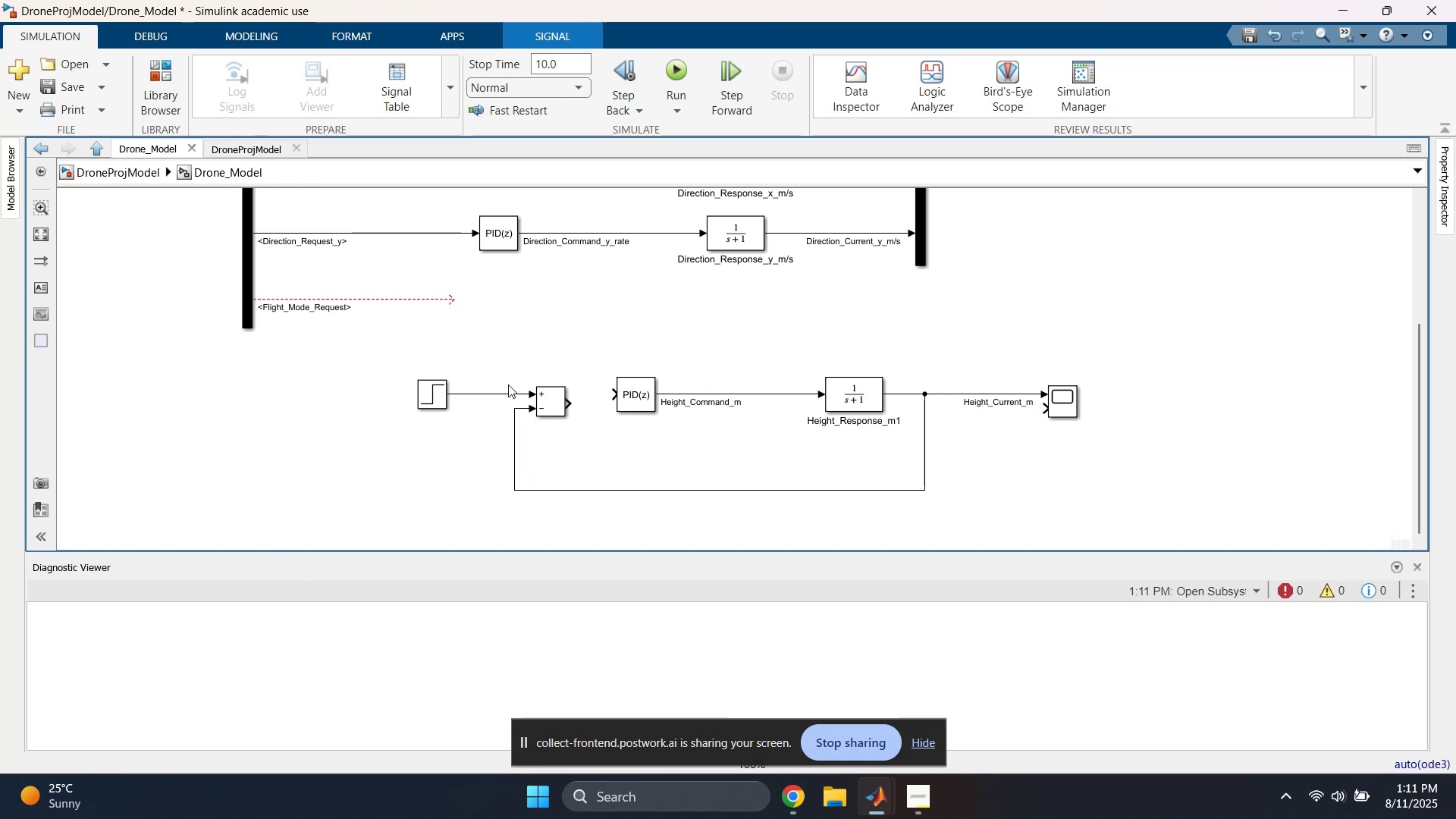 
left_click_drag(start_coordinate=[400, 364], to_coordinate=[552, 431])
 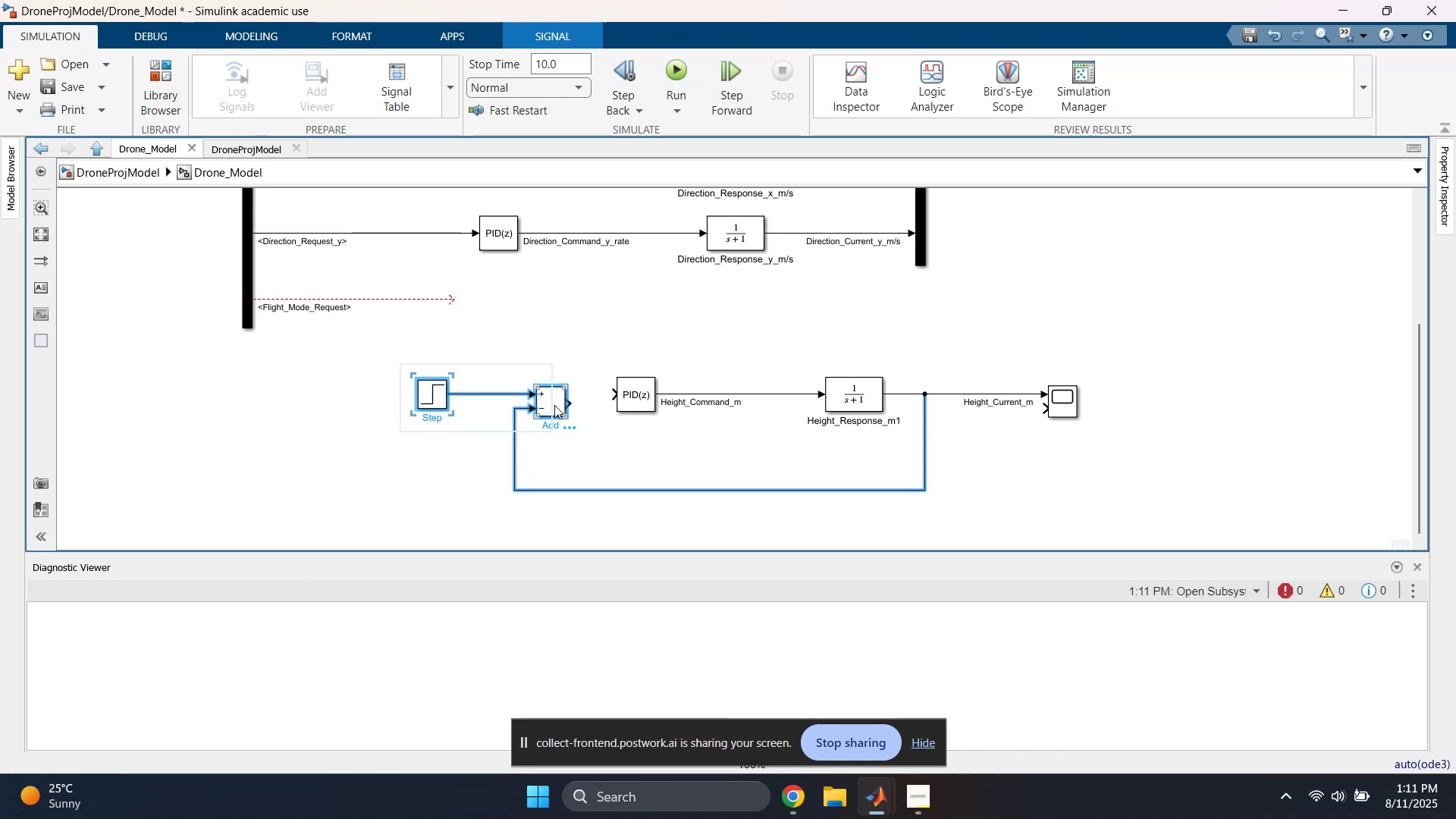 
left_click_drag(start_coordinate=[554, 402], to_coordinate=[554, 394])
 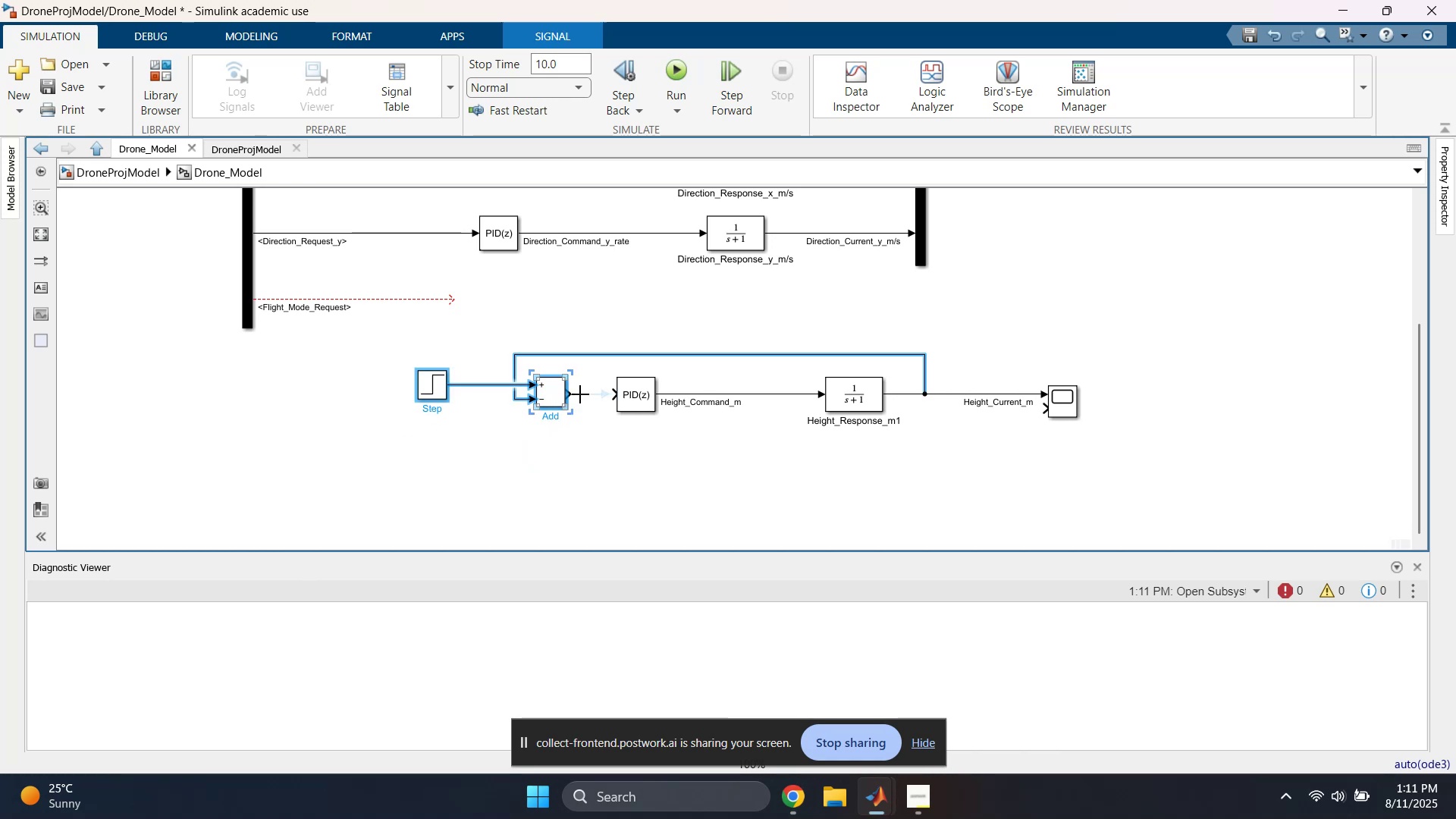 
left_click([581, 394])
 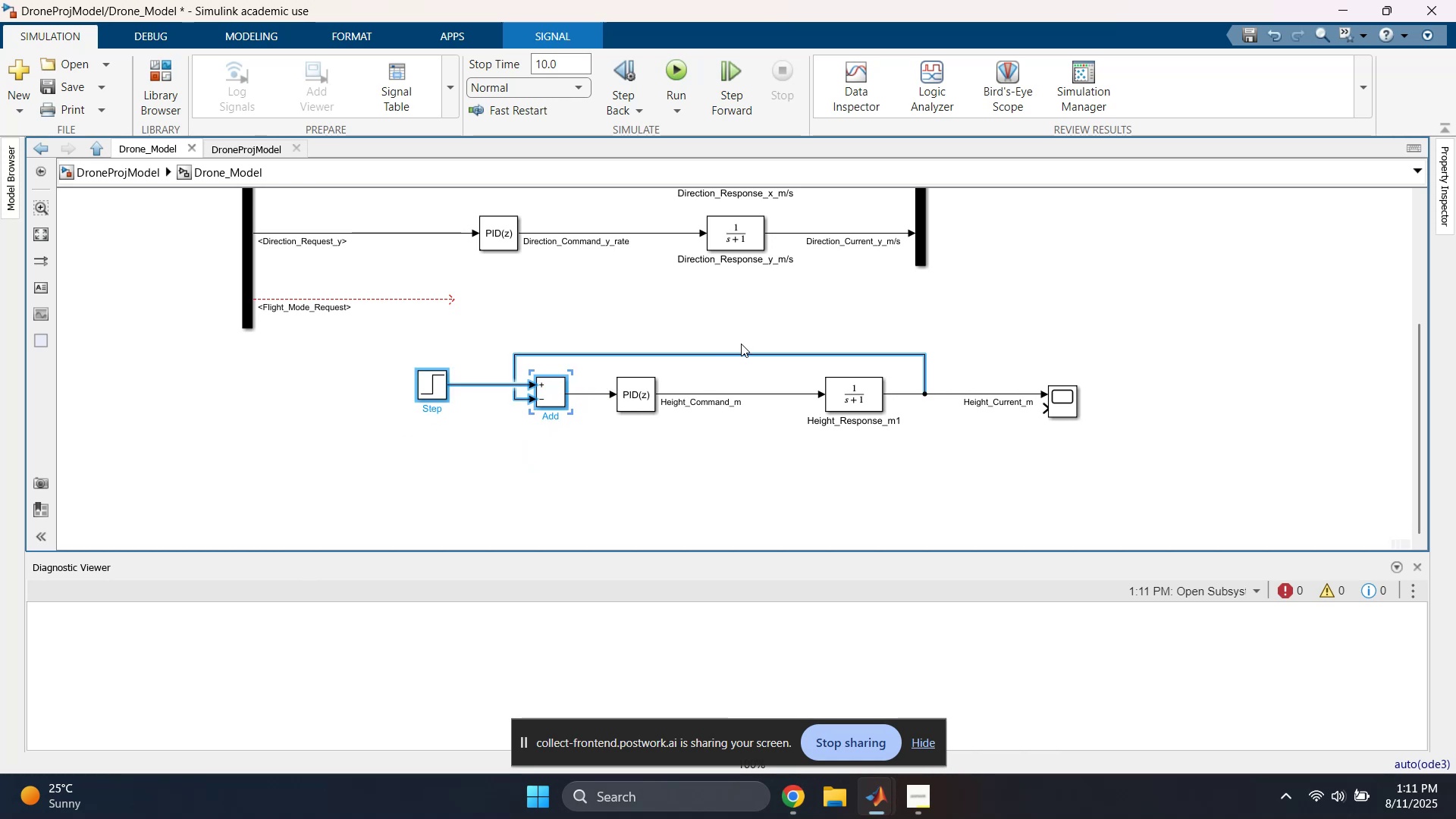 
left_click_drag(start_coordinate=[742, 349], to_coordinate=[745, 502])
 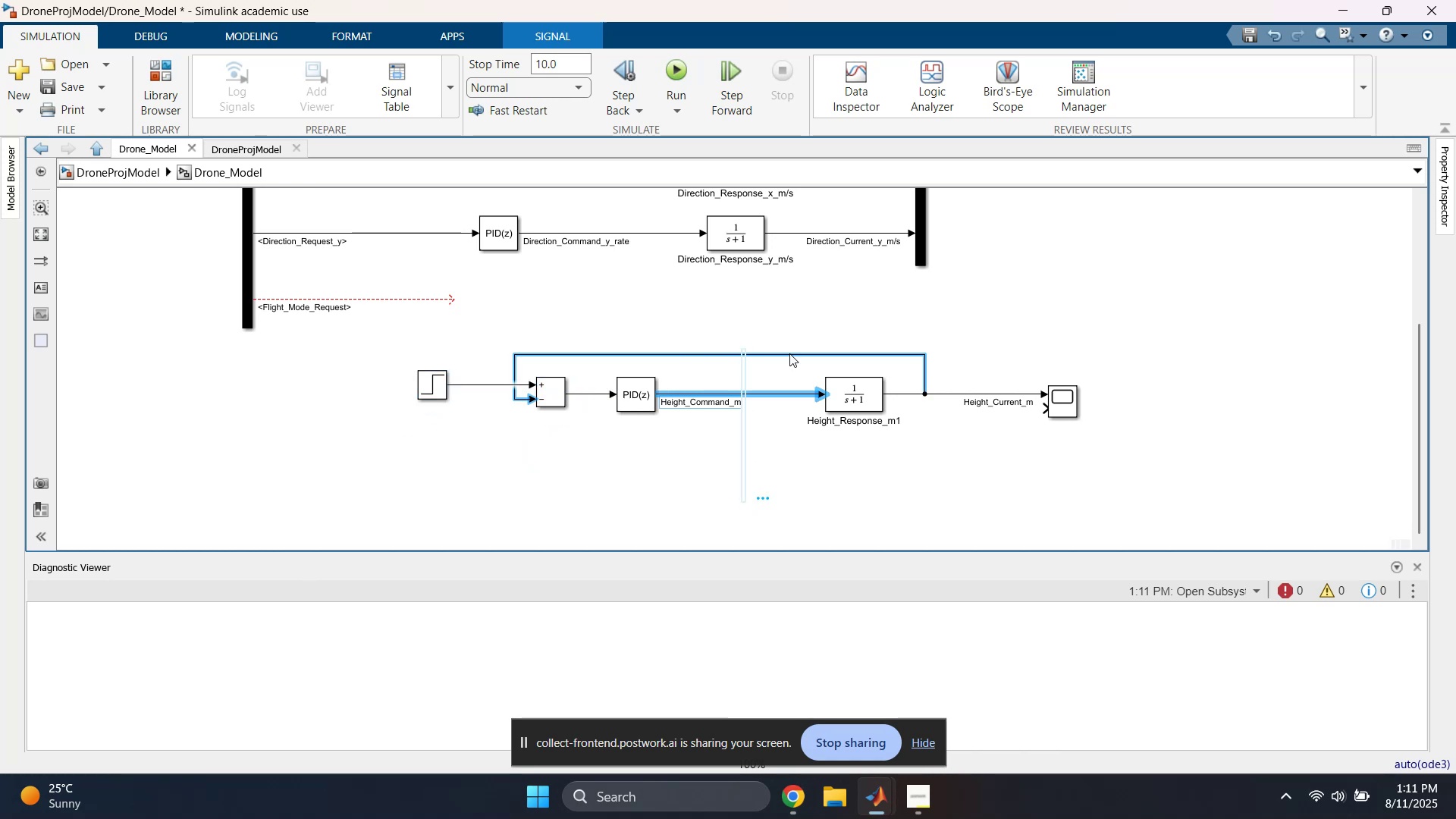 
left_click([792, 316])
 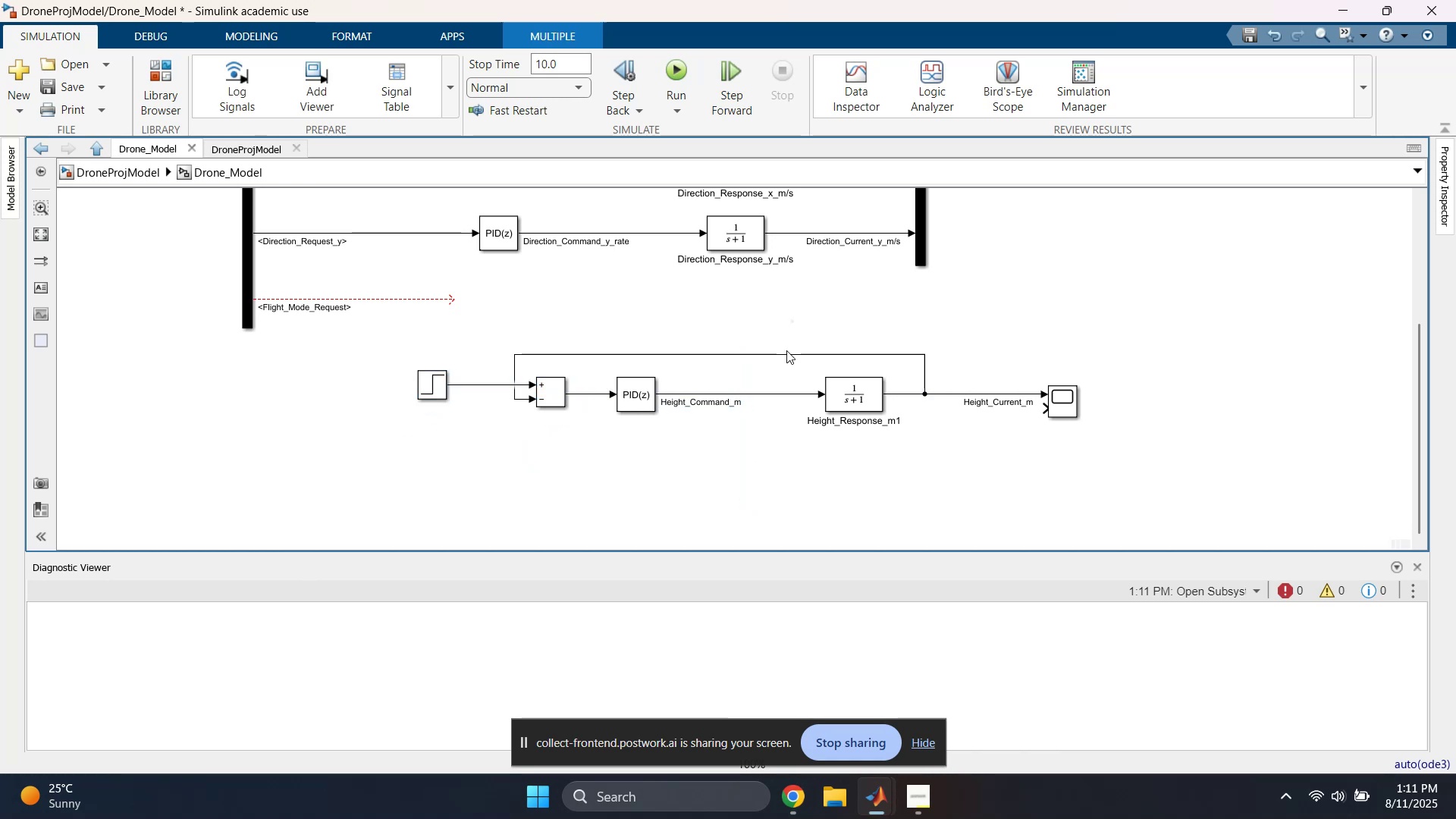 
left_click_drag(start_coordinate=[786, 350], to_coordinate=[783, 502])
 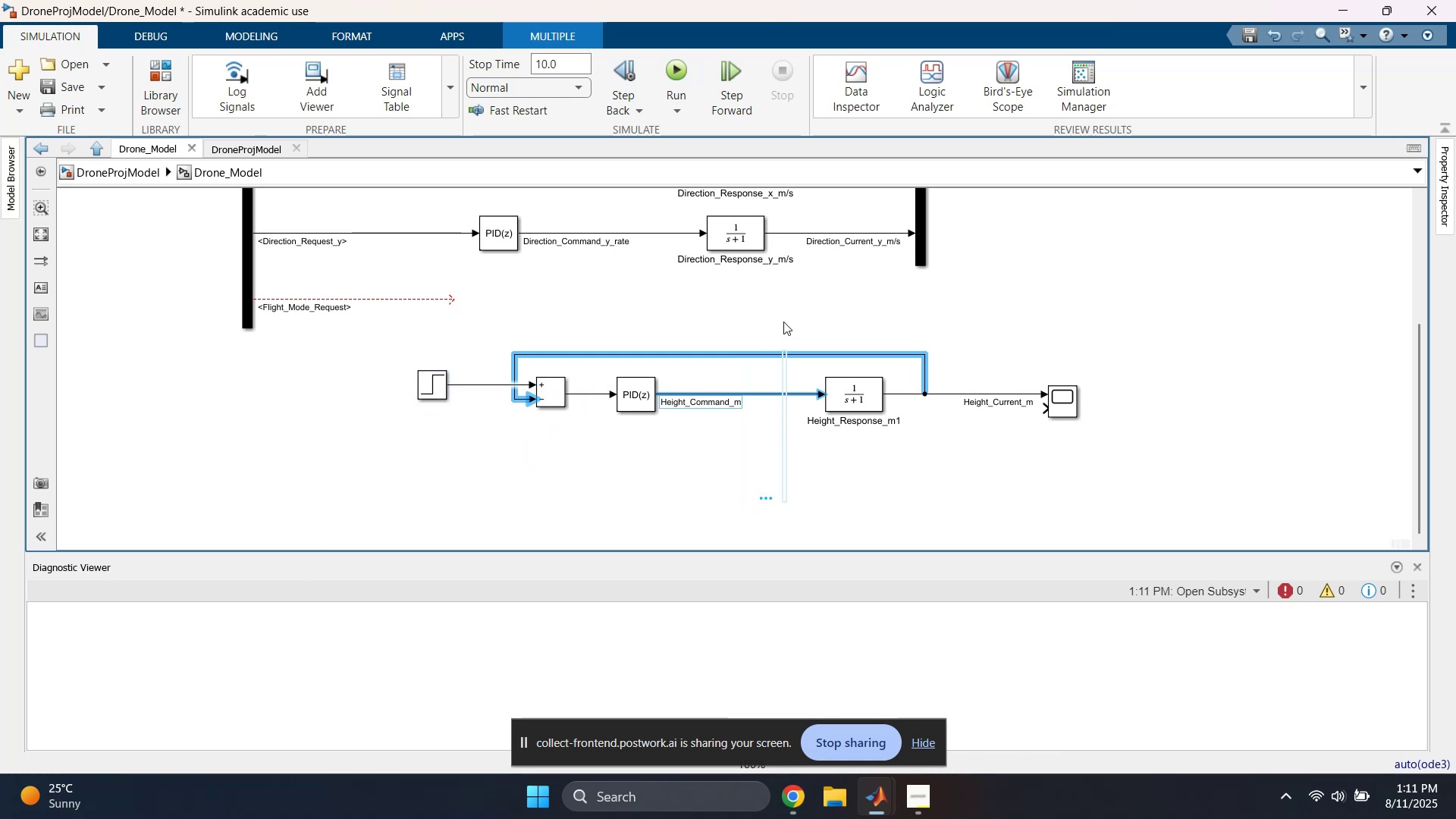 
left_click([783, 302])
 